 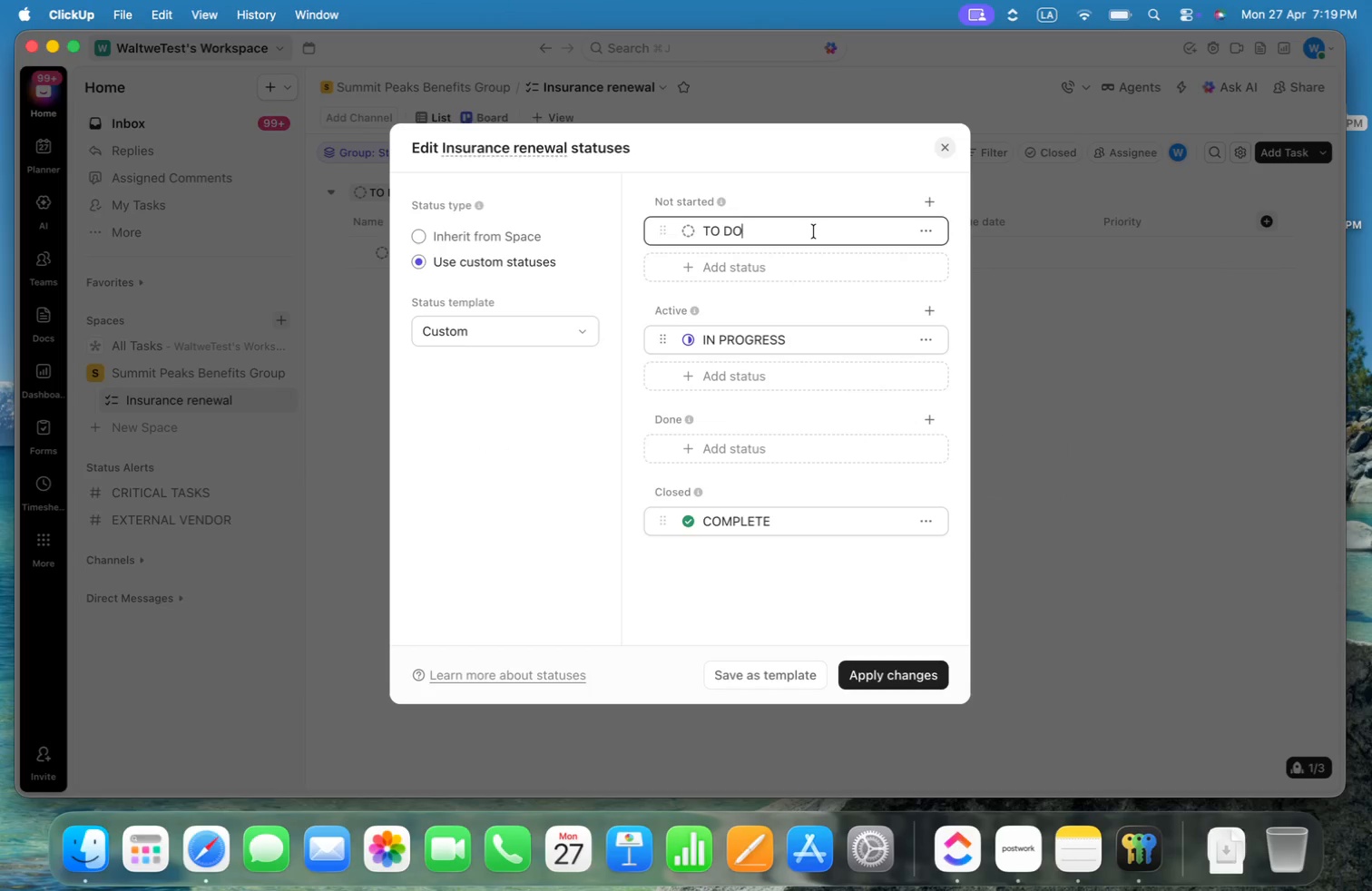 
key(Meta+Shift+ArrowUp)
 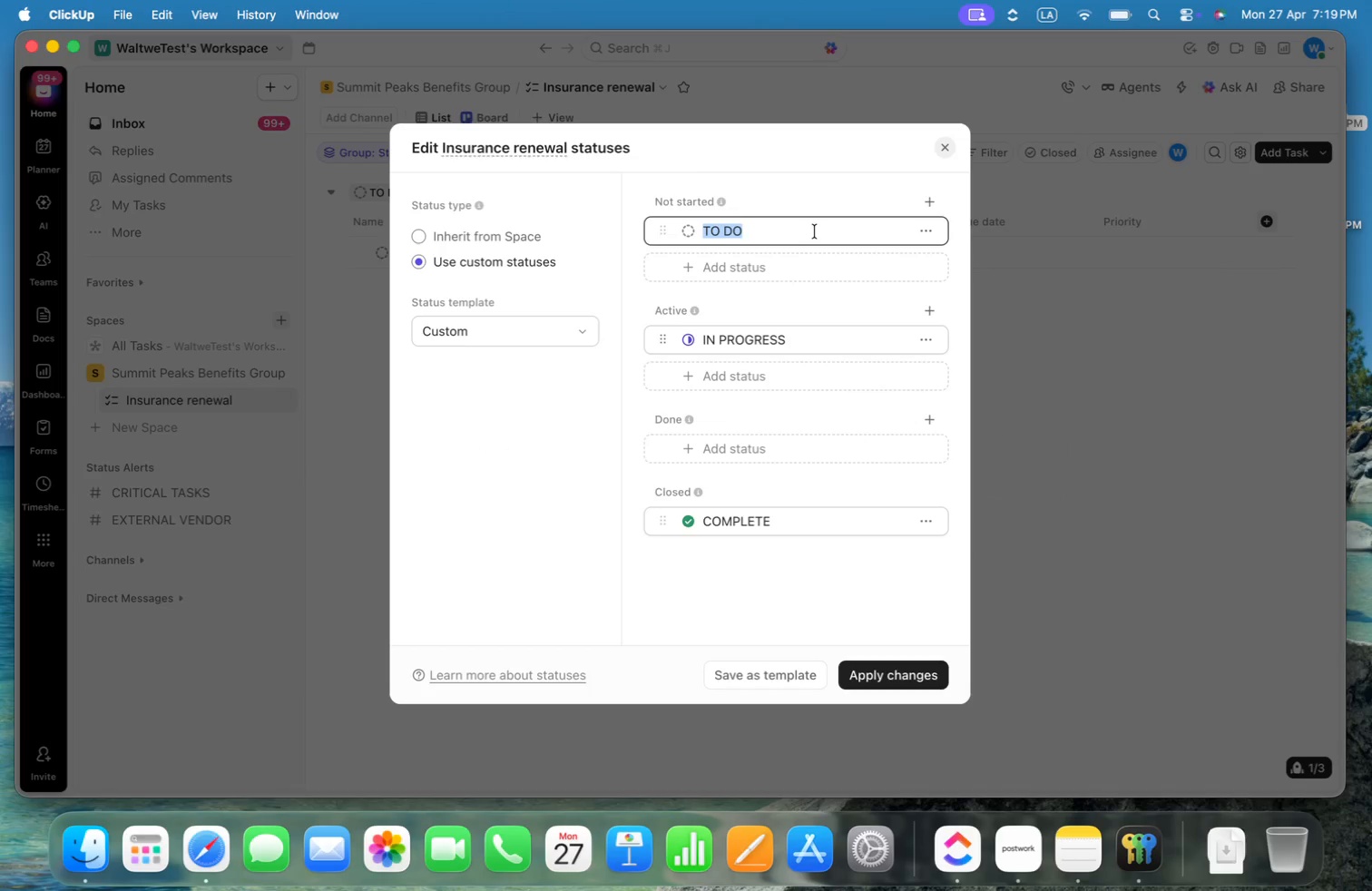 
key(Meta+Shift+ArrowLeft)
 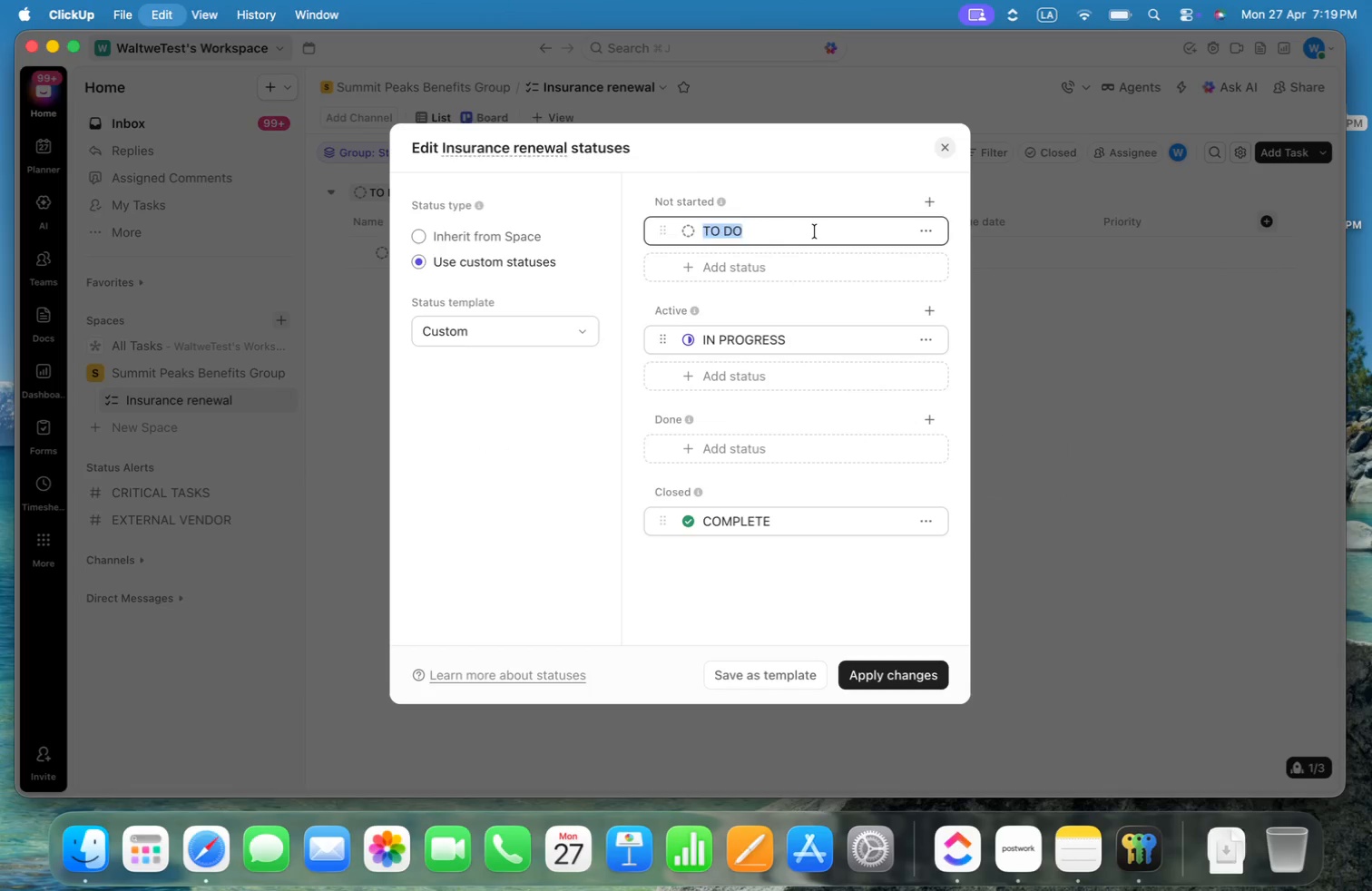 
key(Meta+V)
 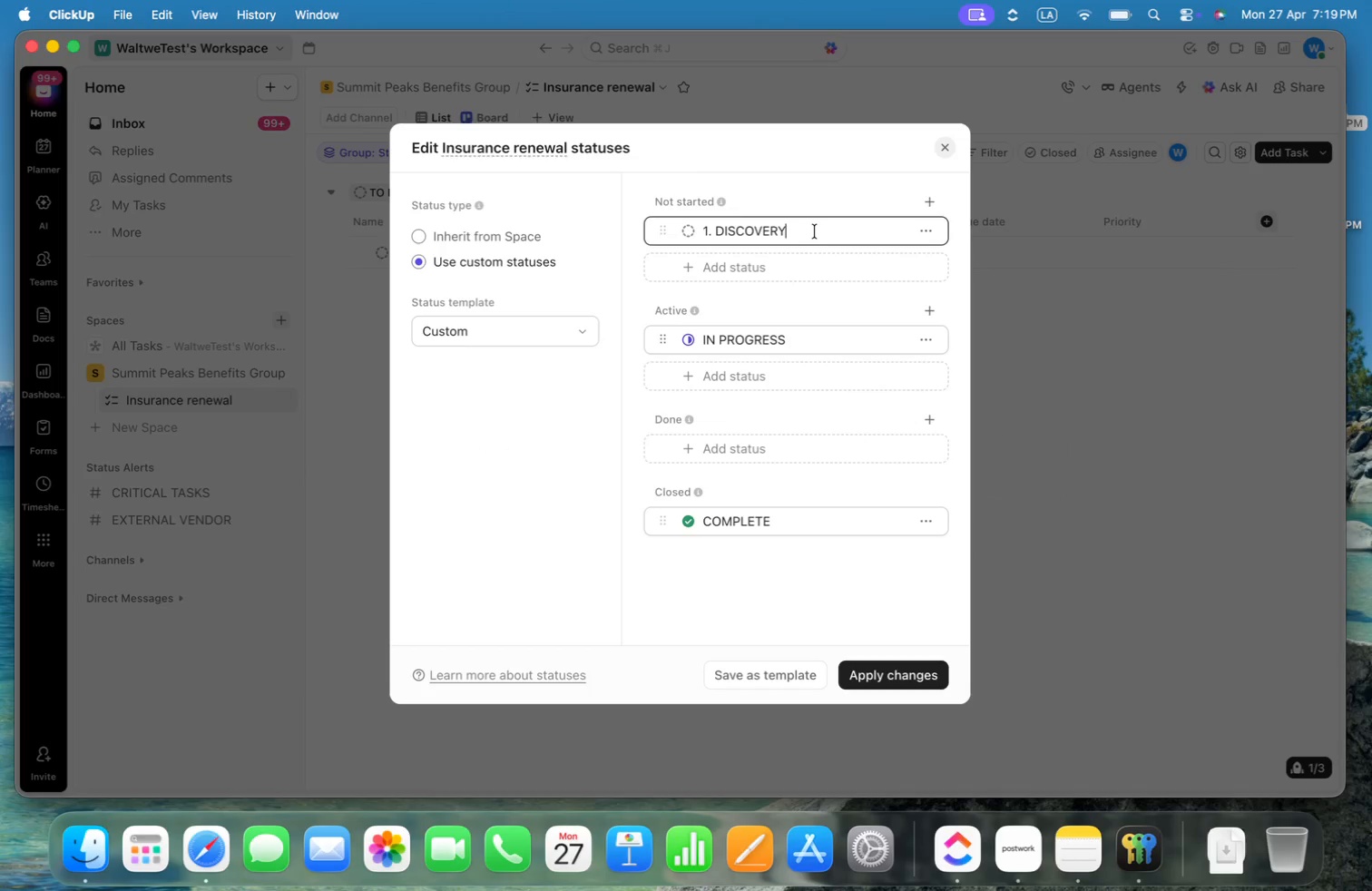 
key(Meta+CommandLeft)
 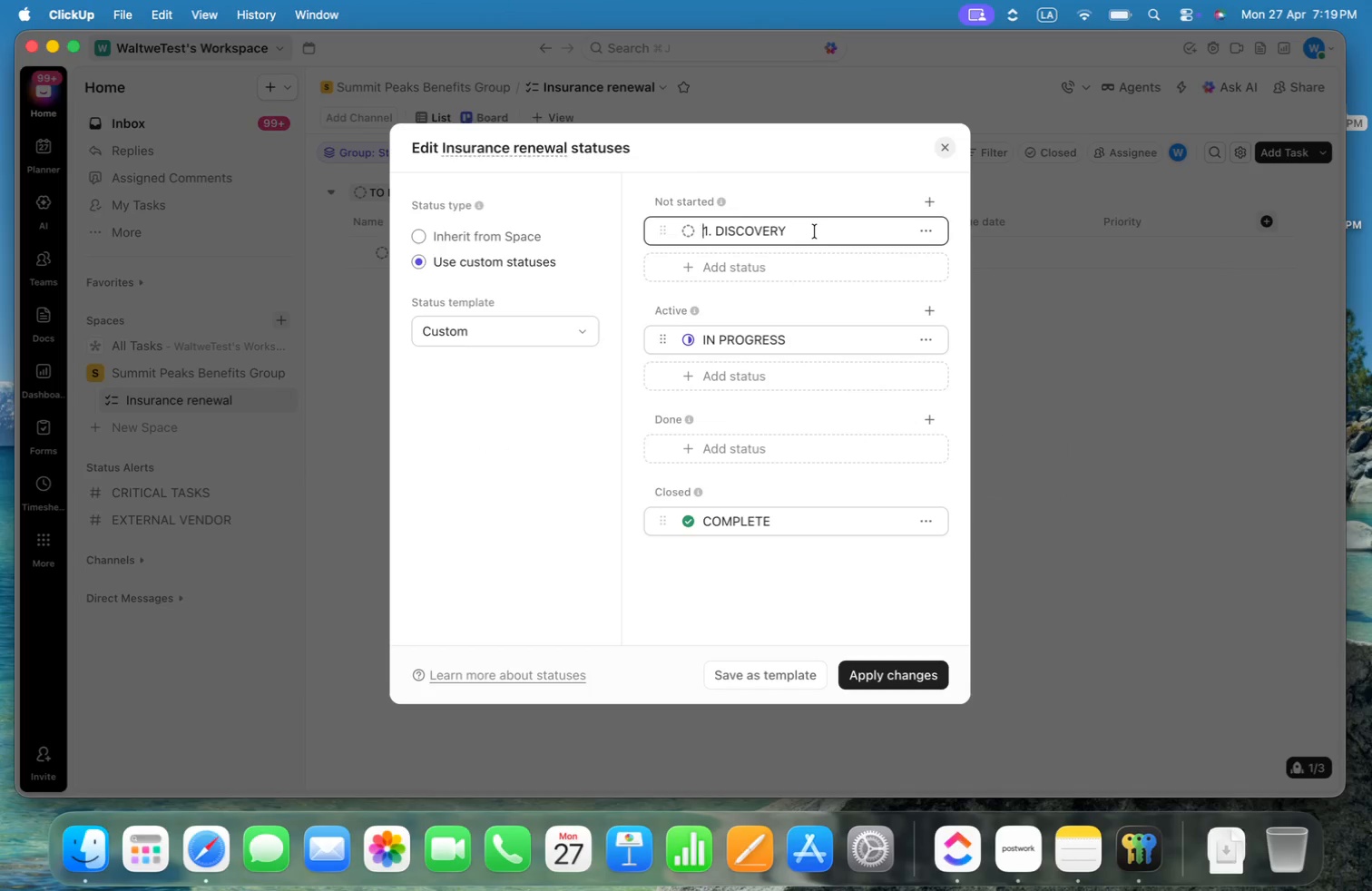 
key(Meta+ArrowLeft)
 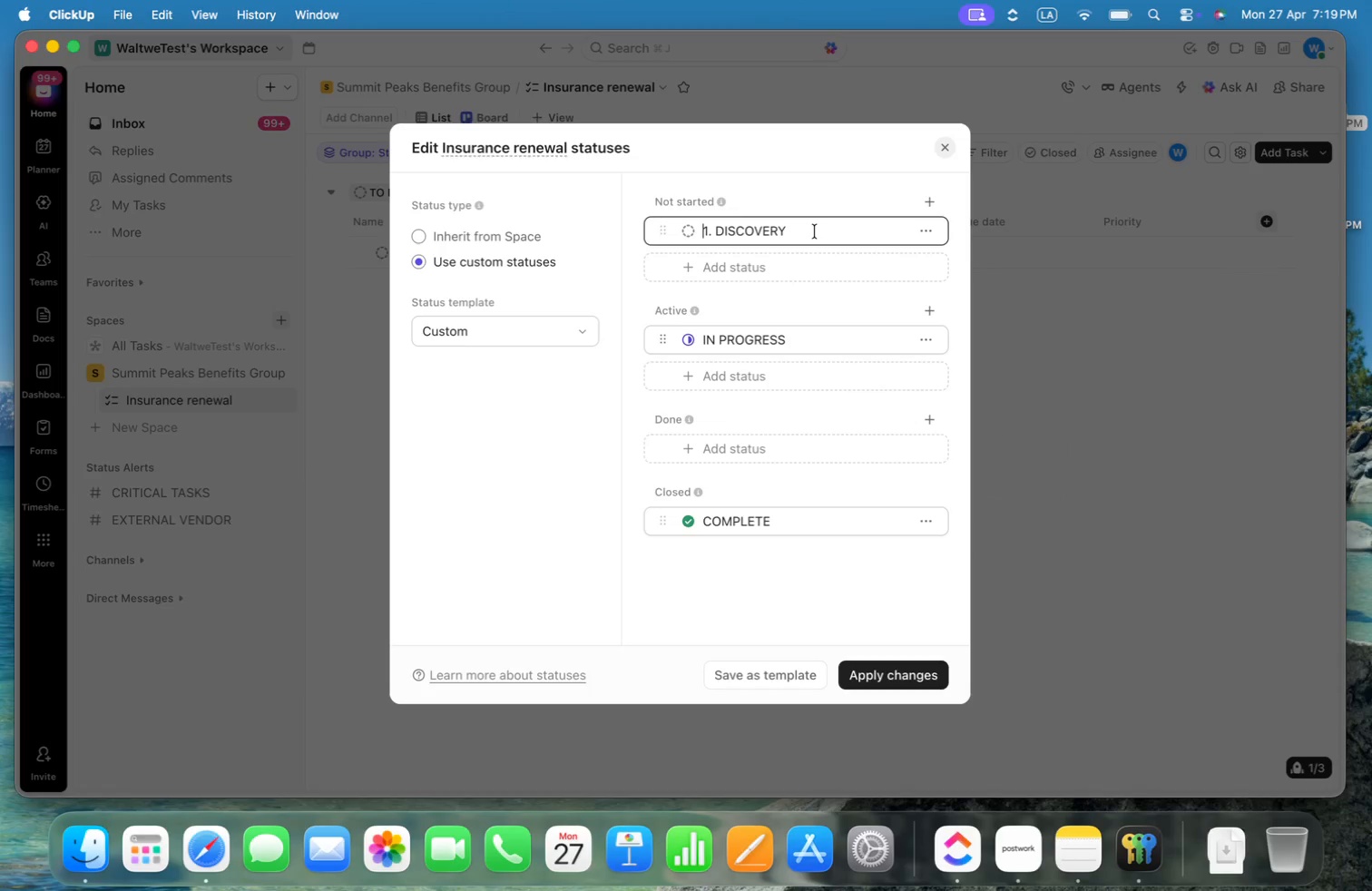 
key(Alt+Shift+OptionLeft)
 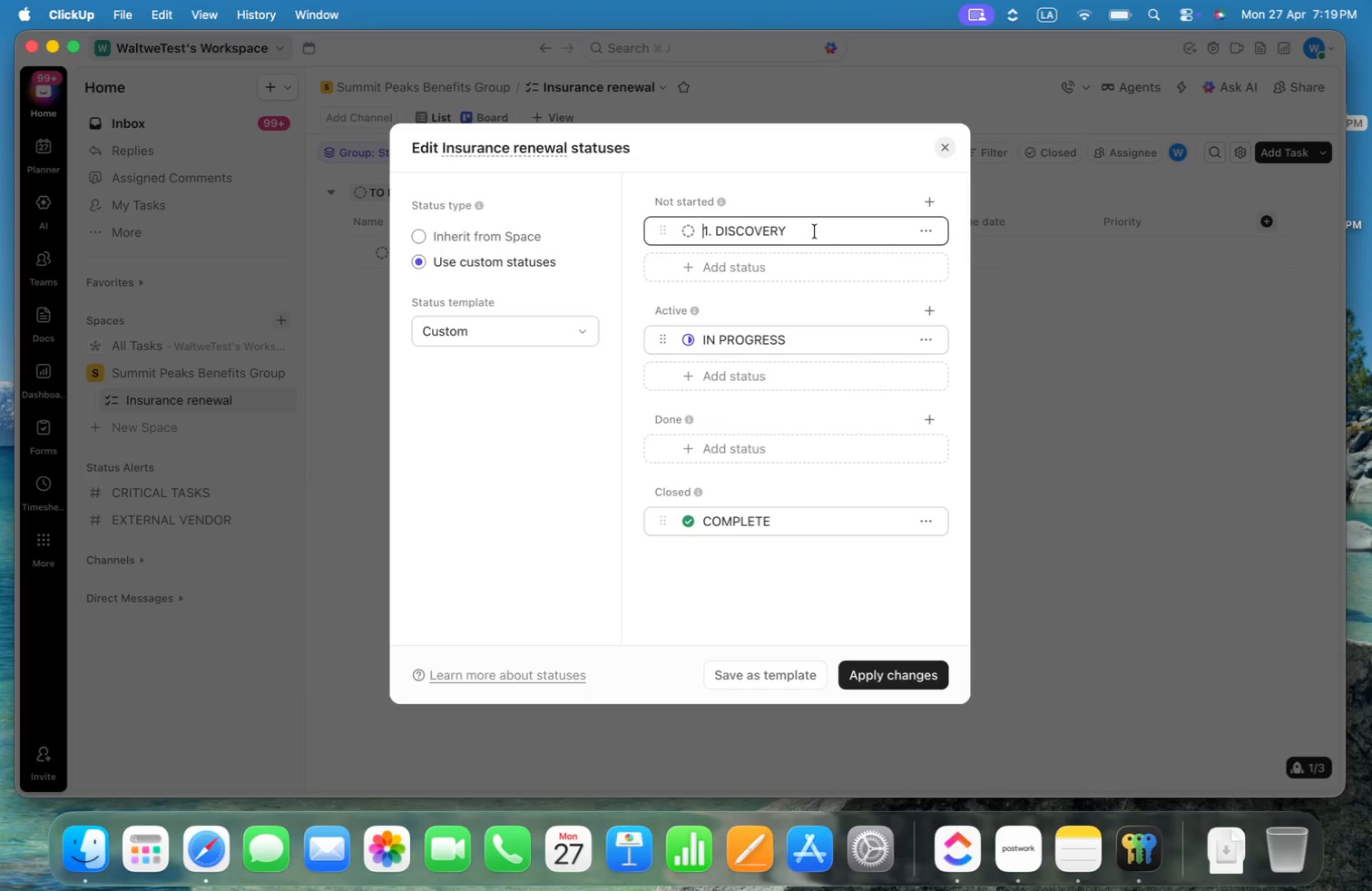 
key(Alt+Shift+ArrowRight)
 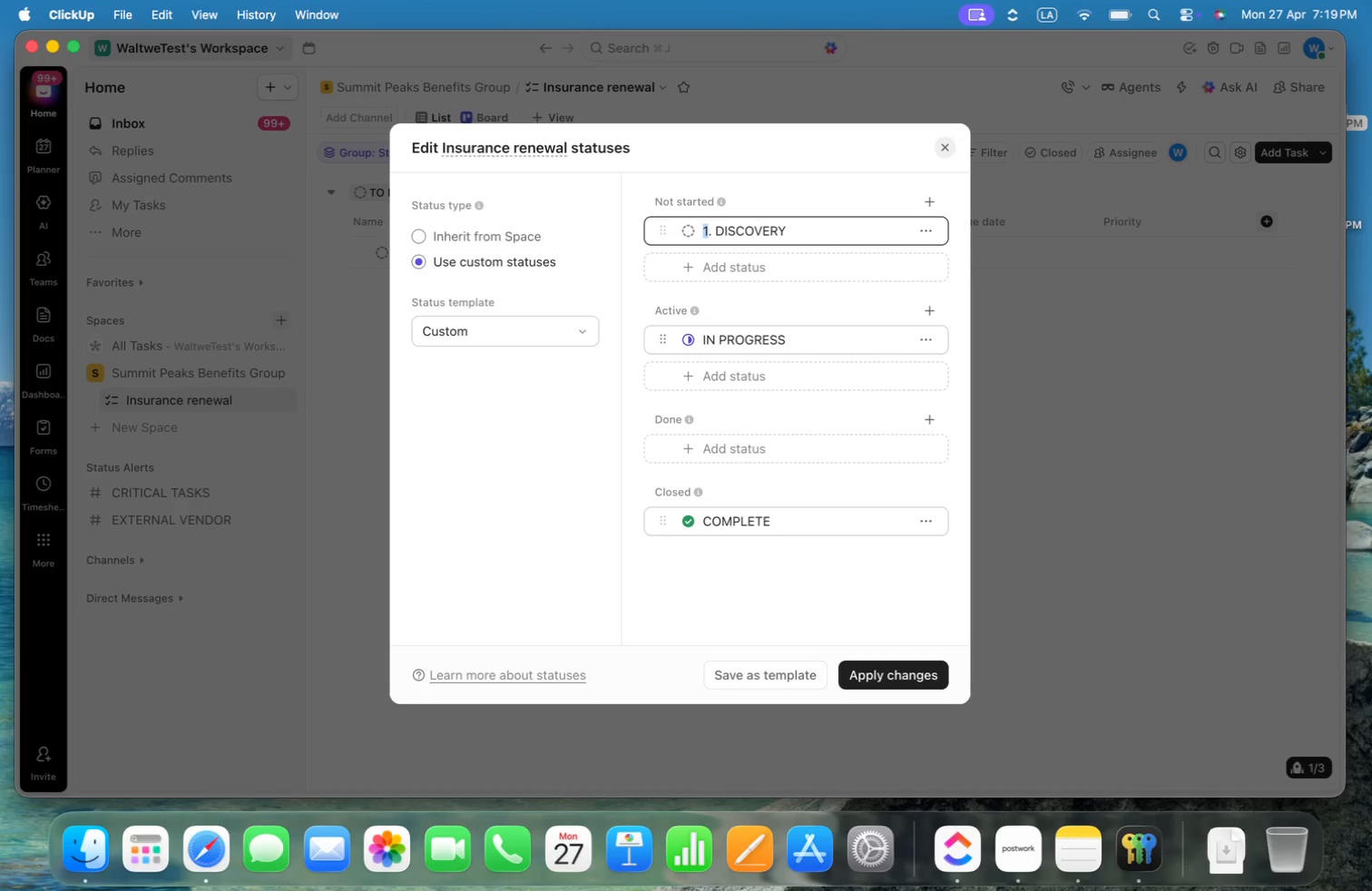 
key(Shift+ArrowRight)
 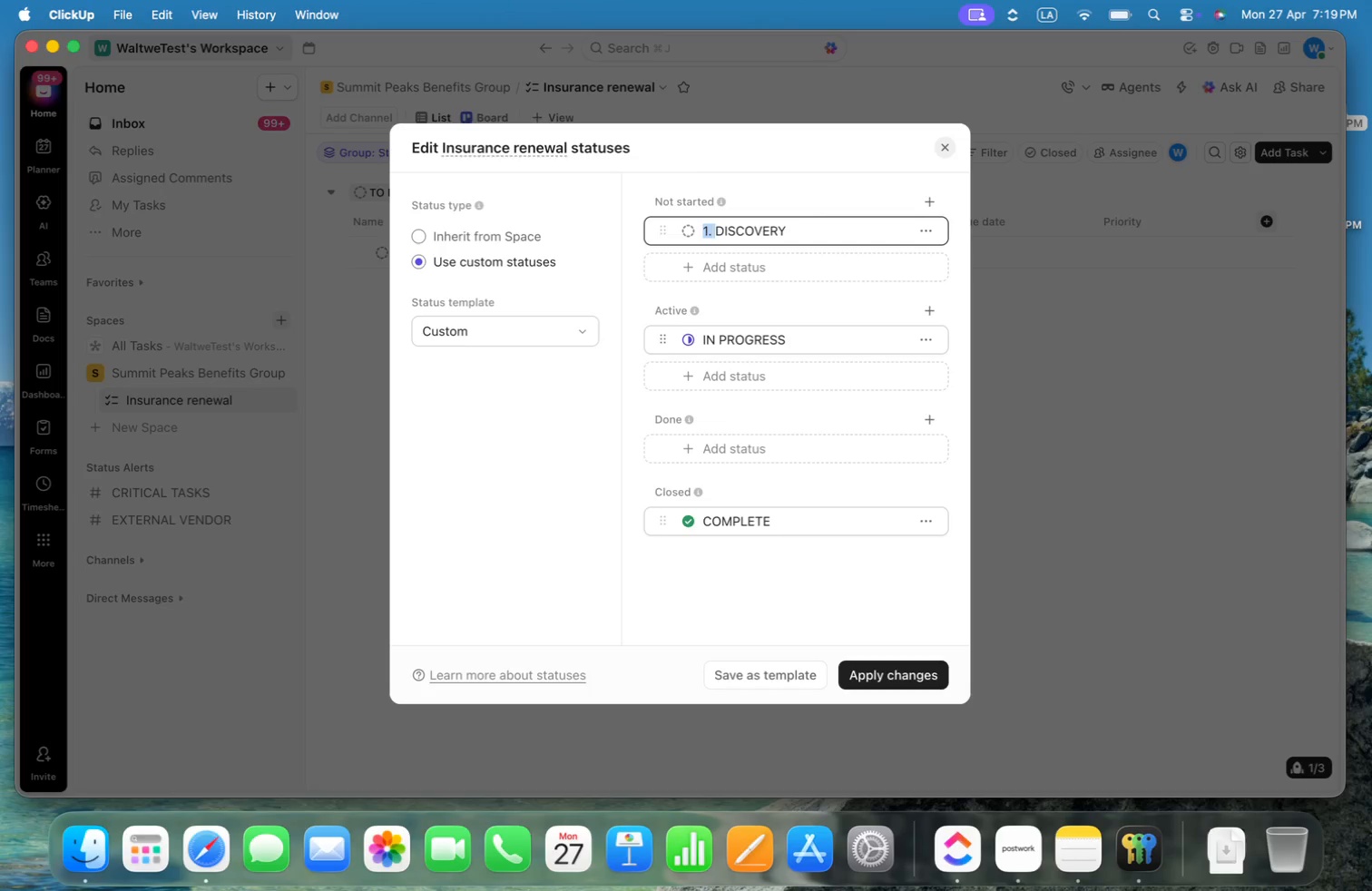 
key(Shift+ArrowRight)
 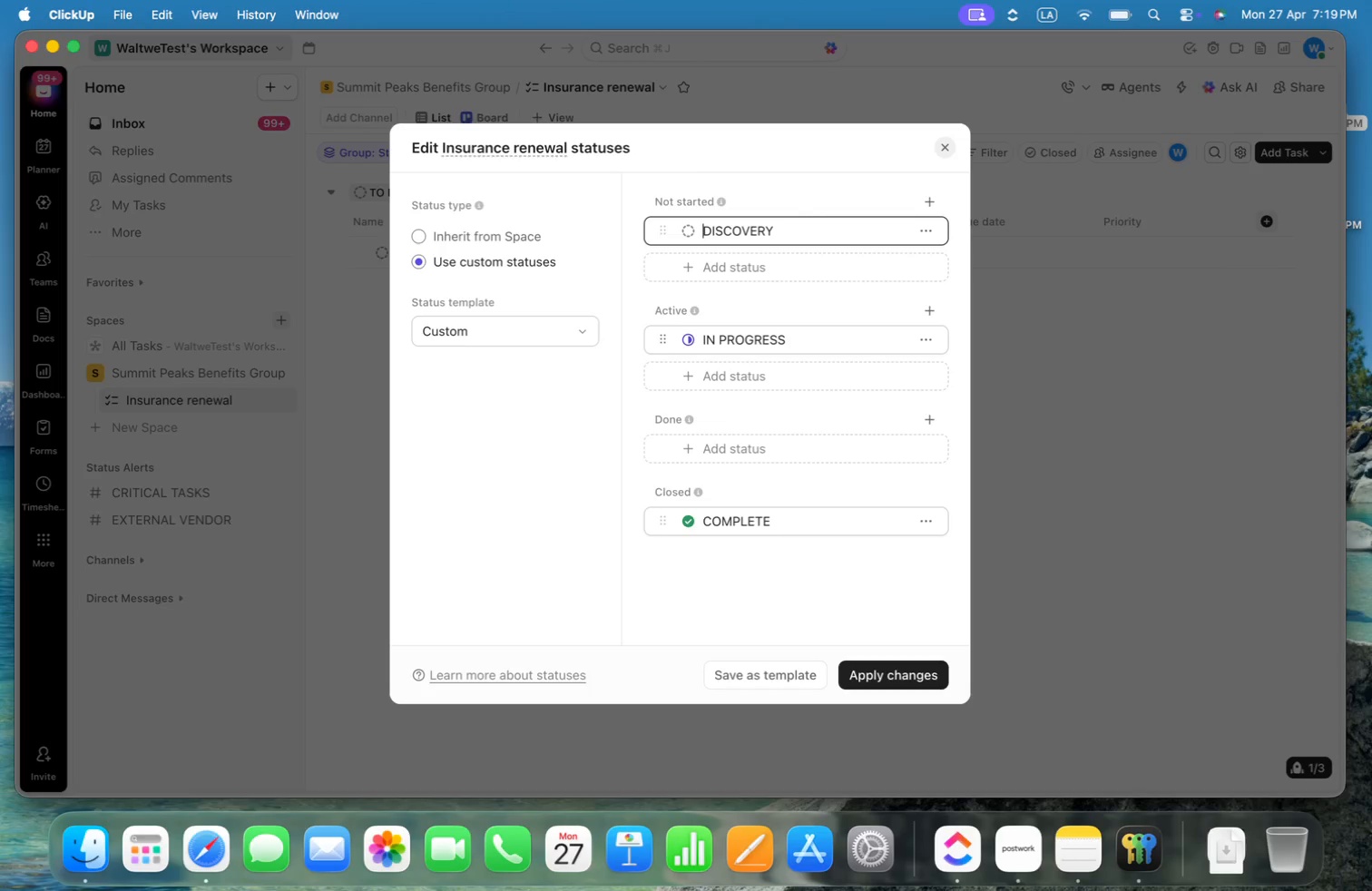 
key(Backspace)
 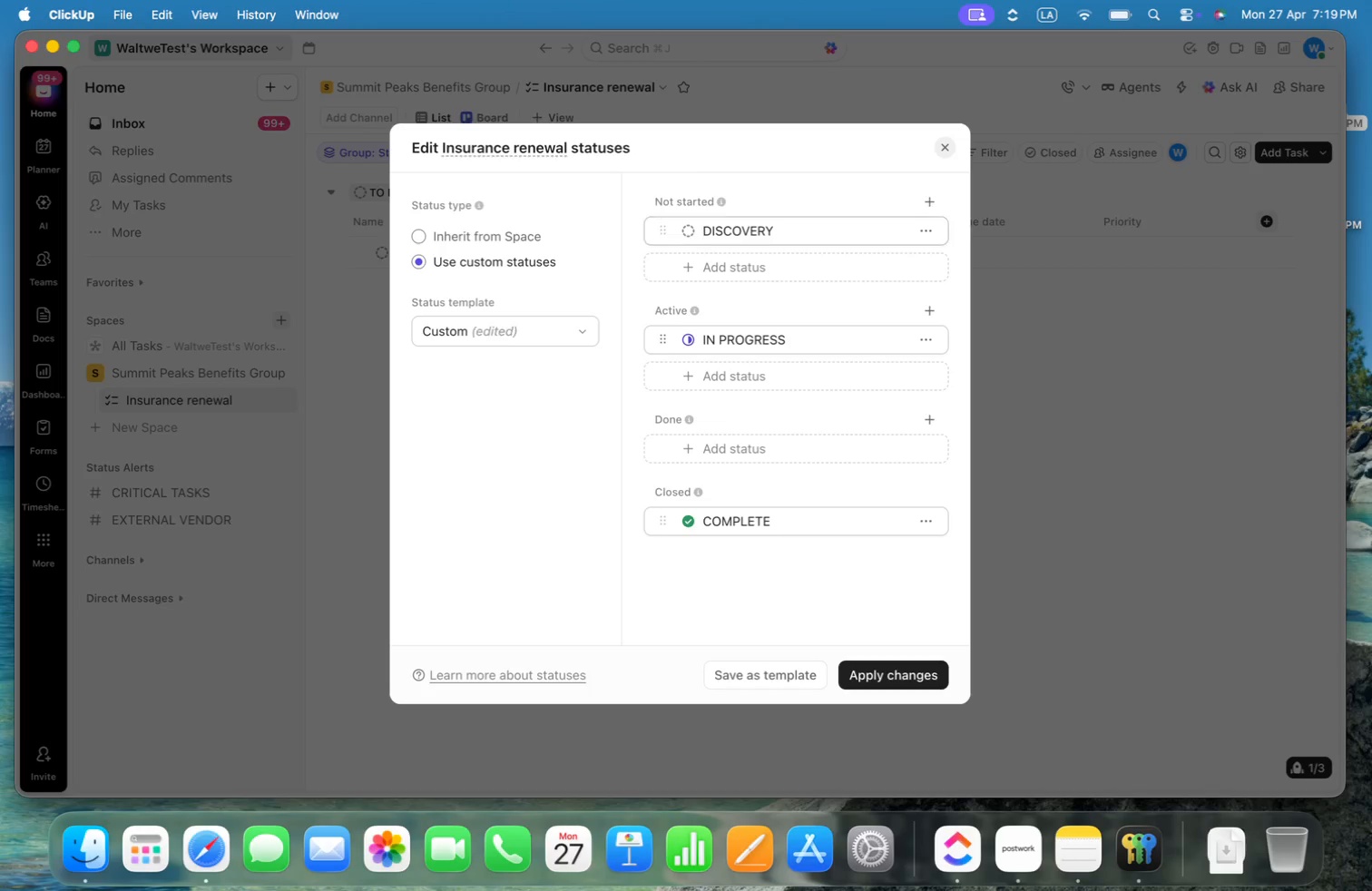 
key(Enter)
 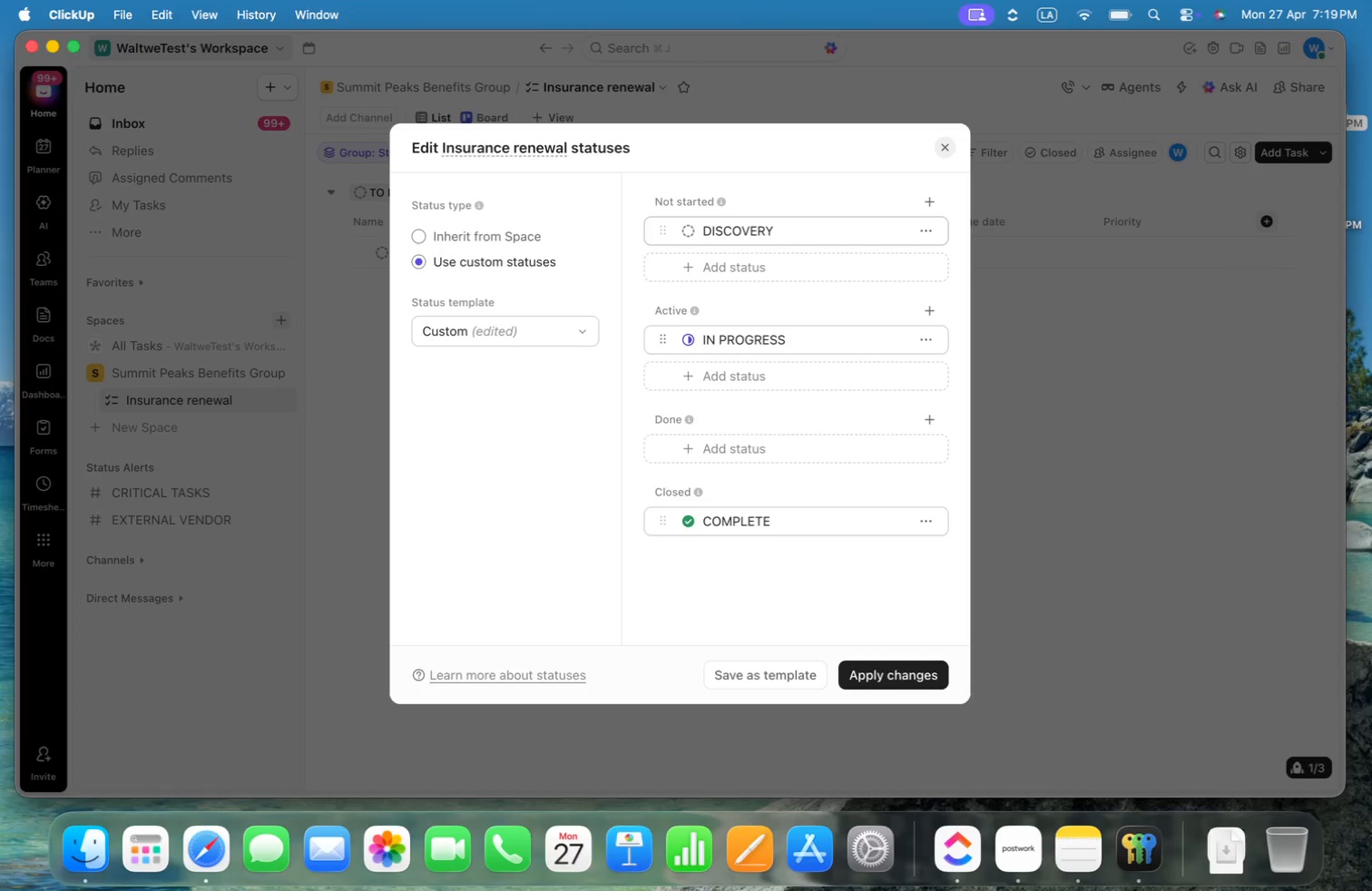 
key(Meta+CommandLeft)
 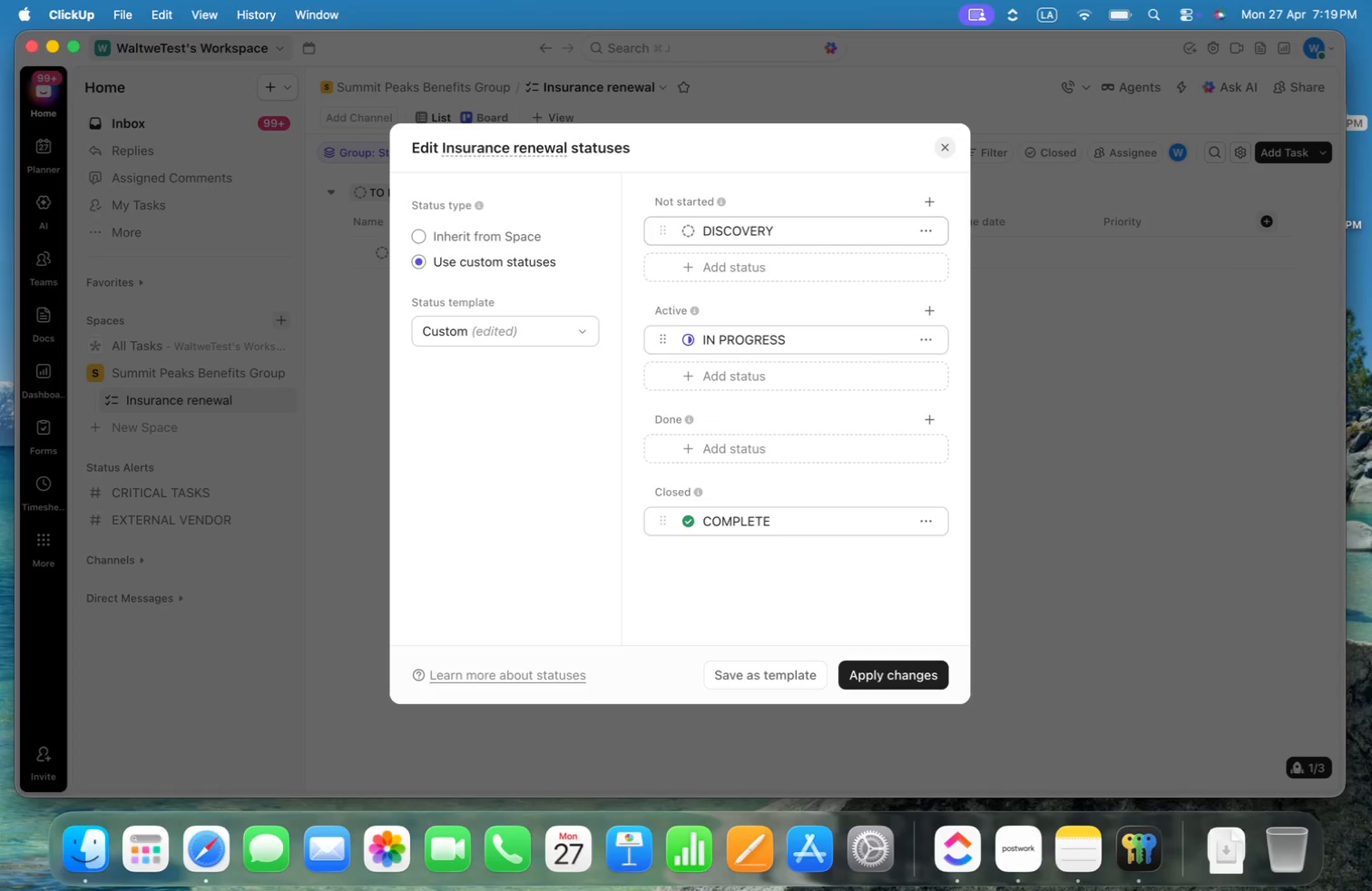 
key(Meta+Tab)
 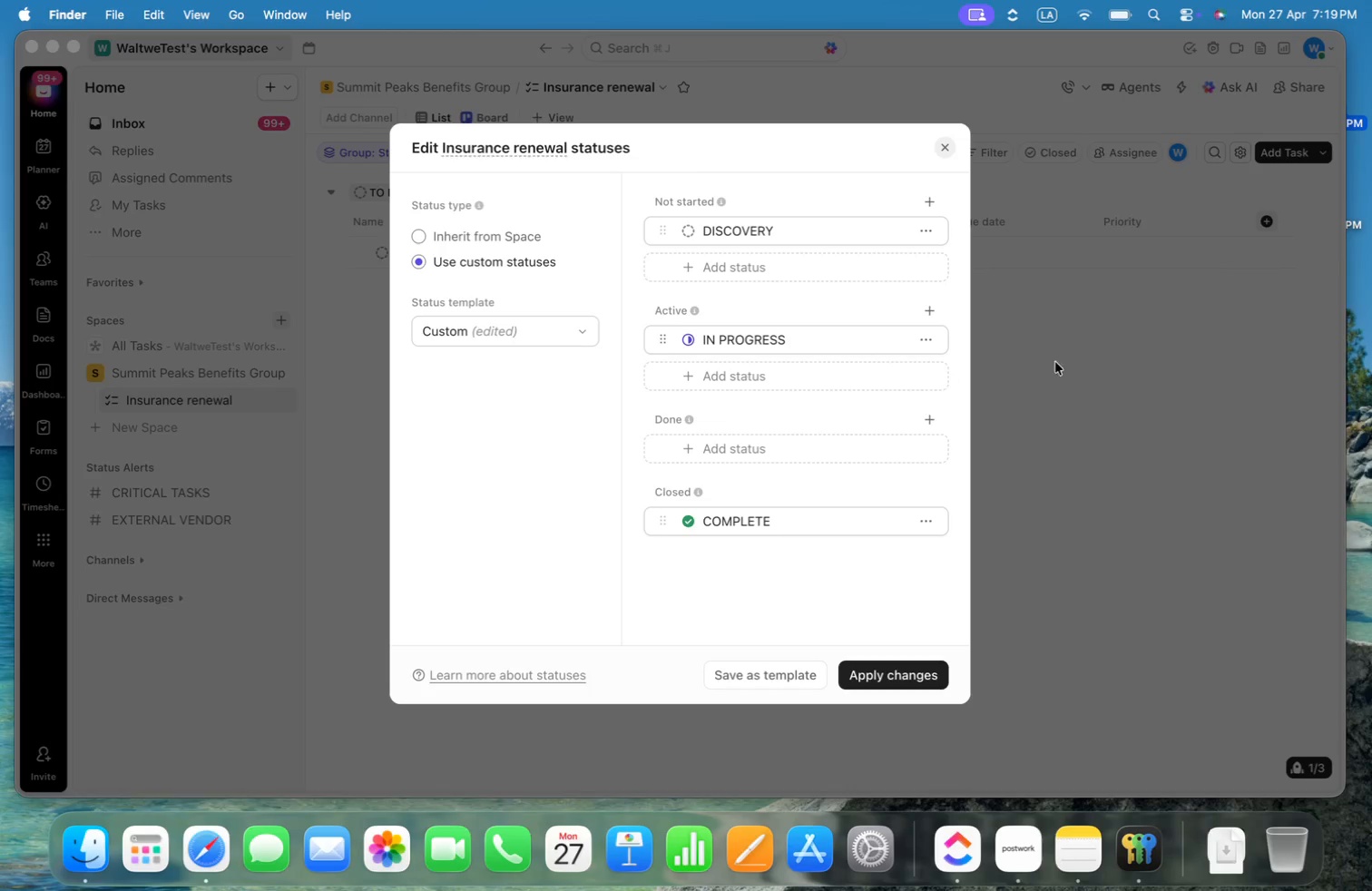 
key(Meta+Tab)
 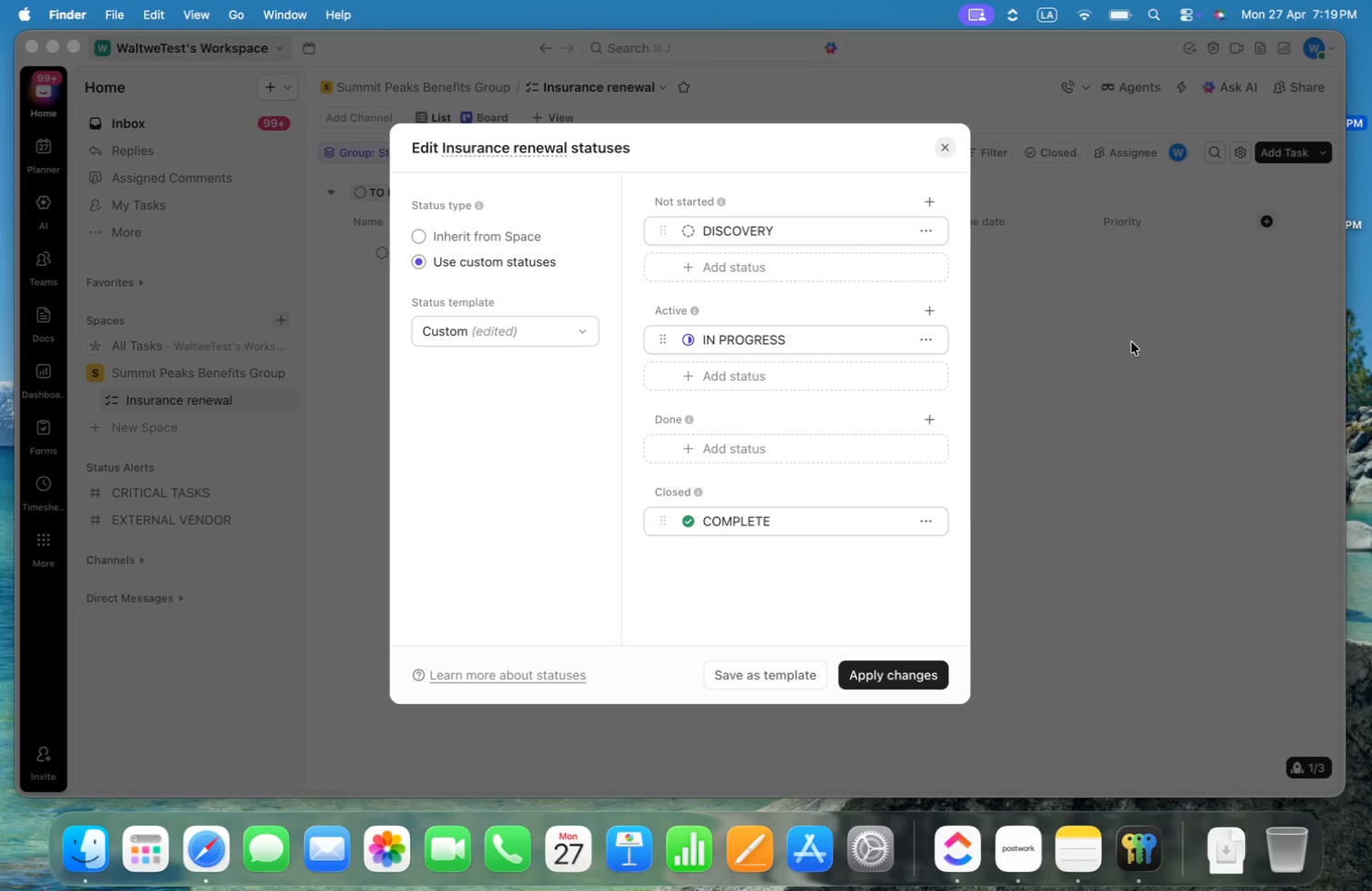 
key(Meta+Tab)
 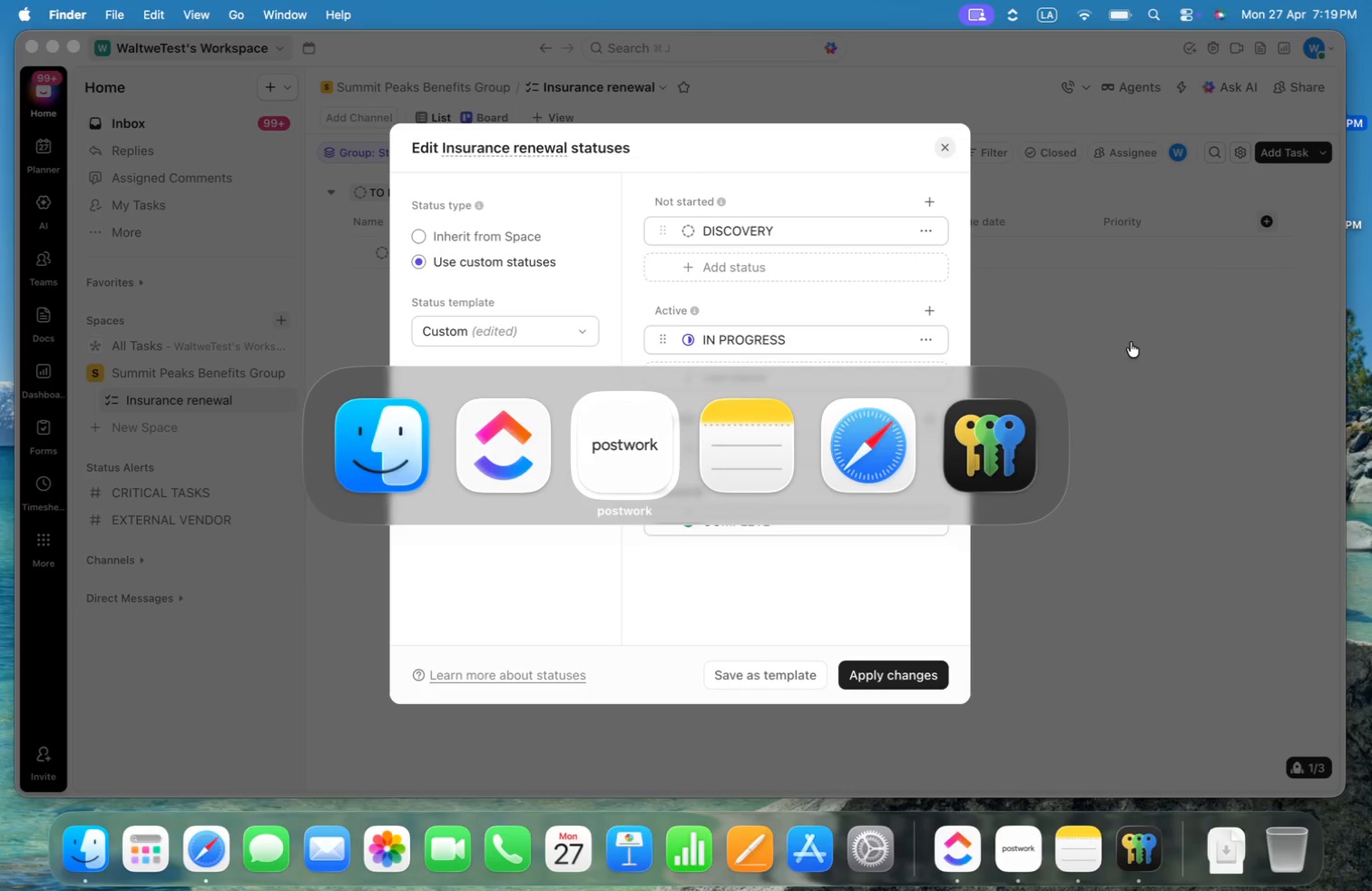 
key(Meta+Tab)
 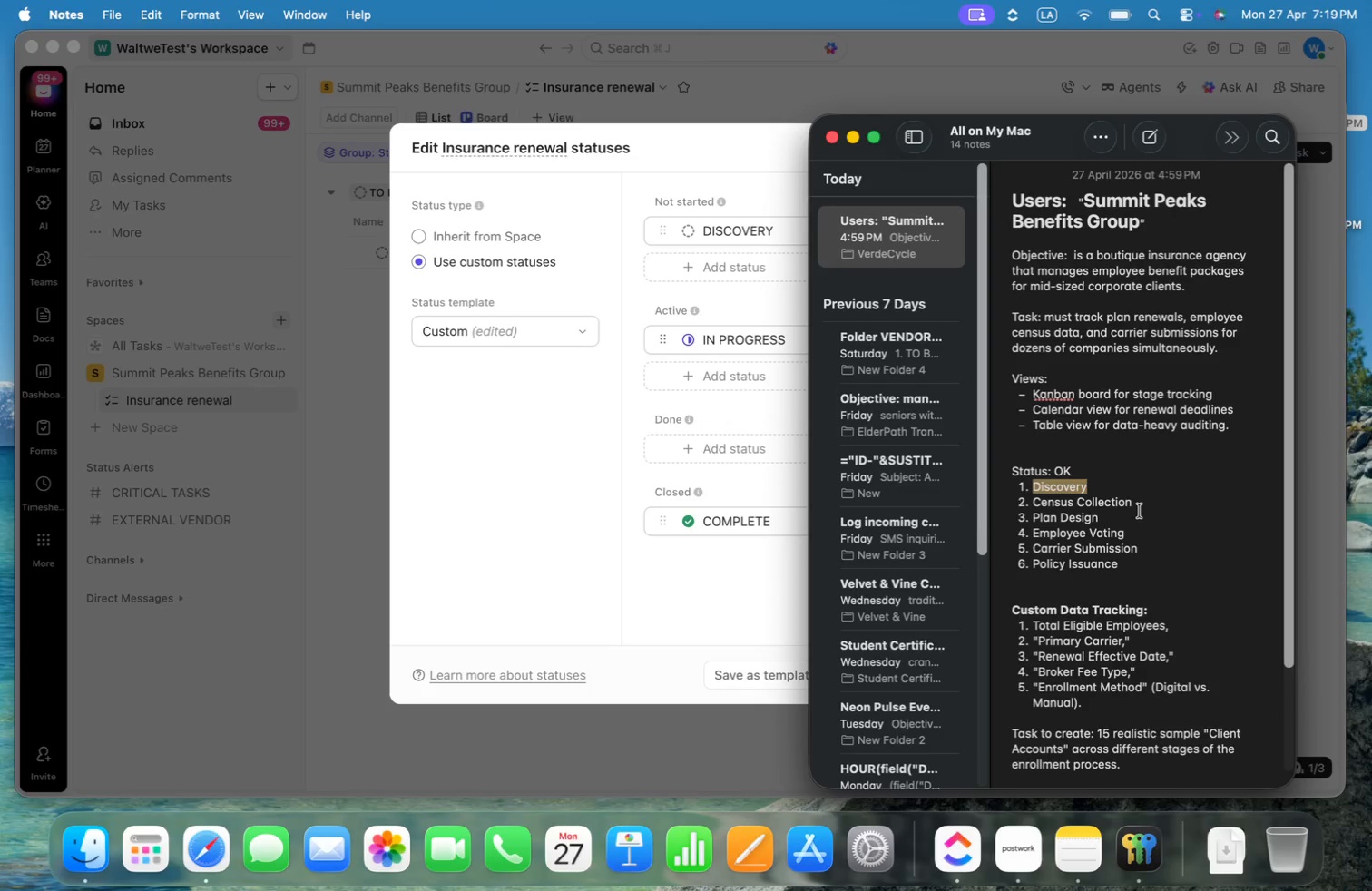 
left_click_drag(start_coordinate=[1135, 502], to_coordinate=[1034, 500])
 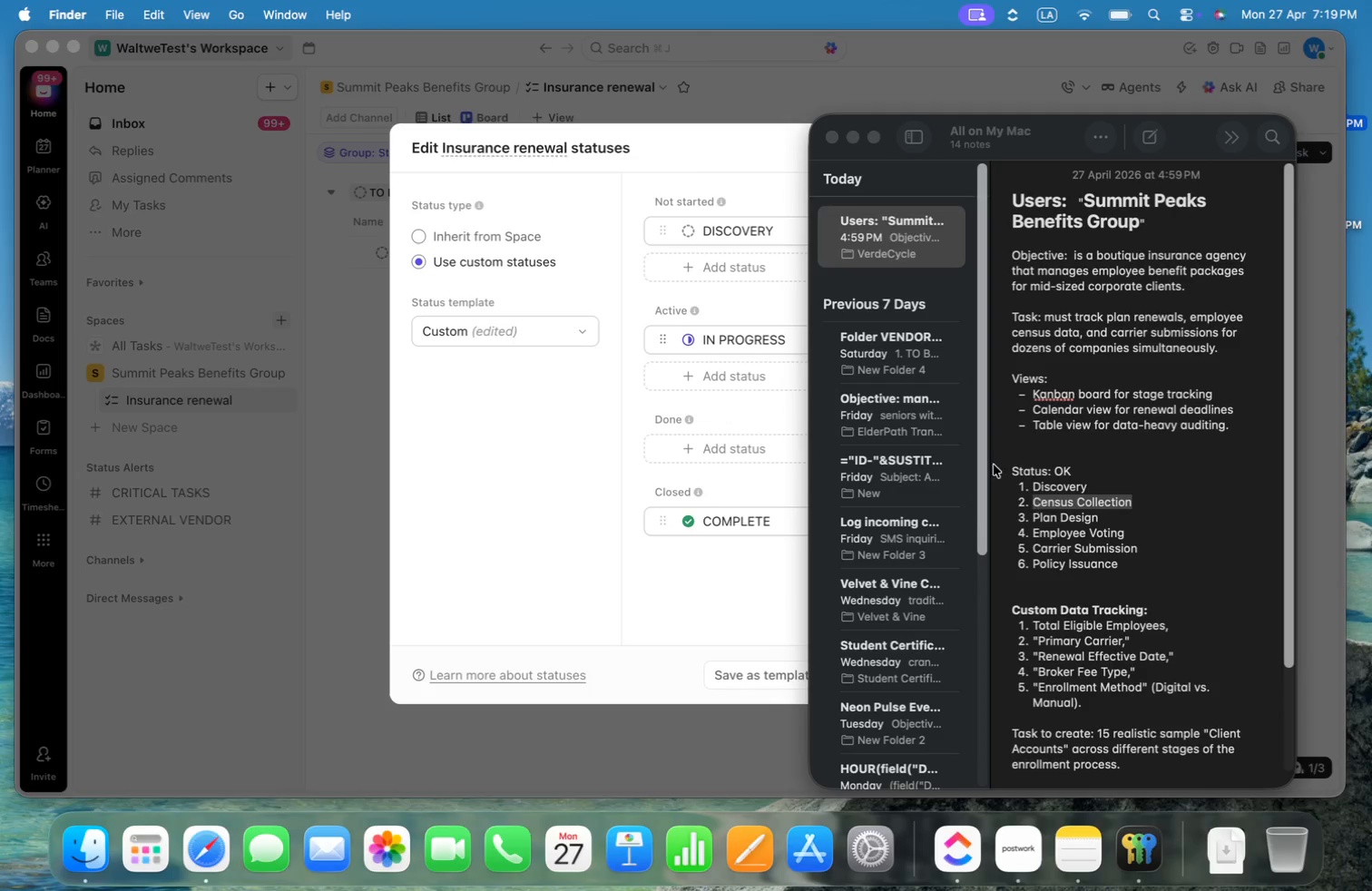 
key(Meta+C)
 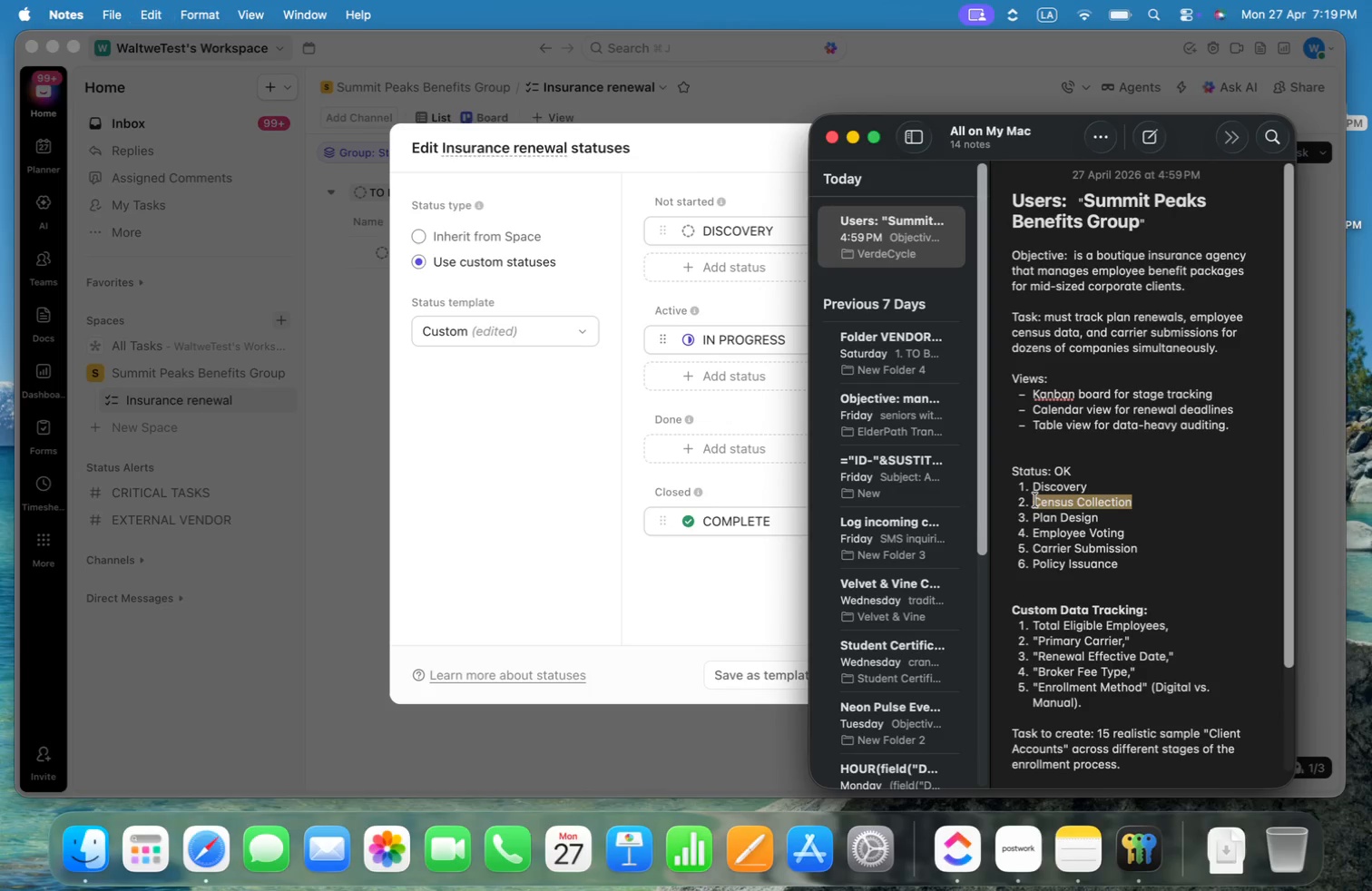 
key(Meta+CommandLeft)
 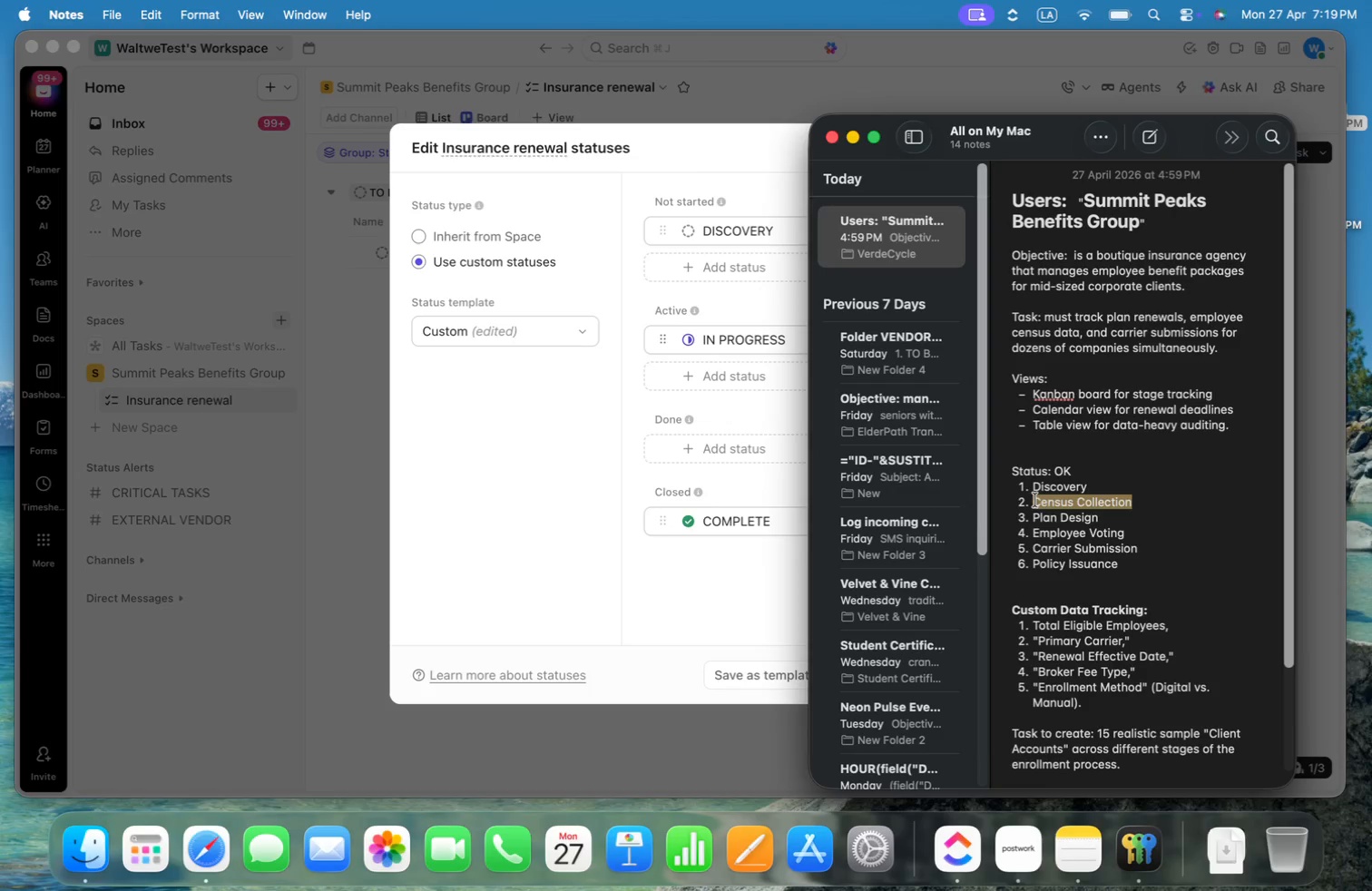 
key(Meta+Tab)
 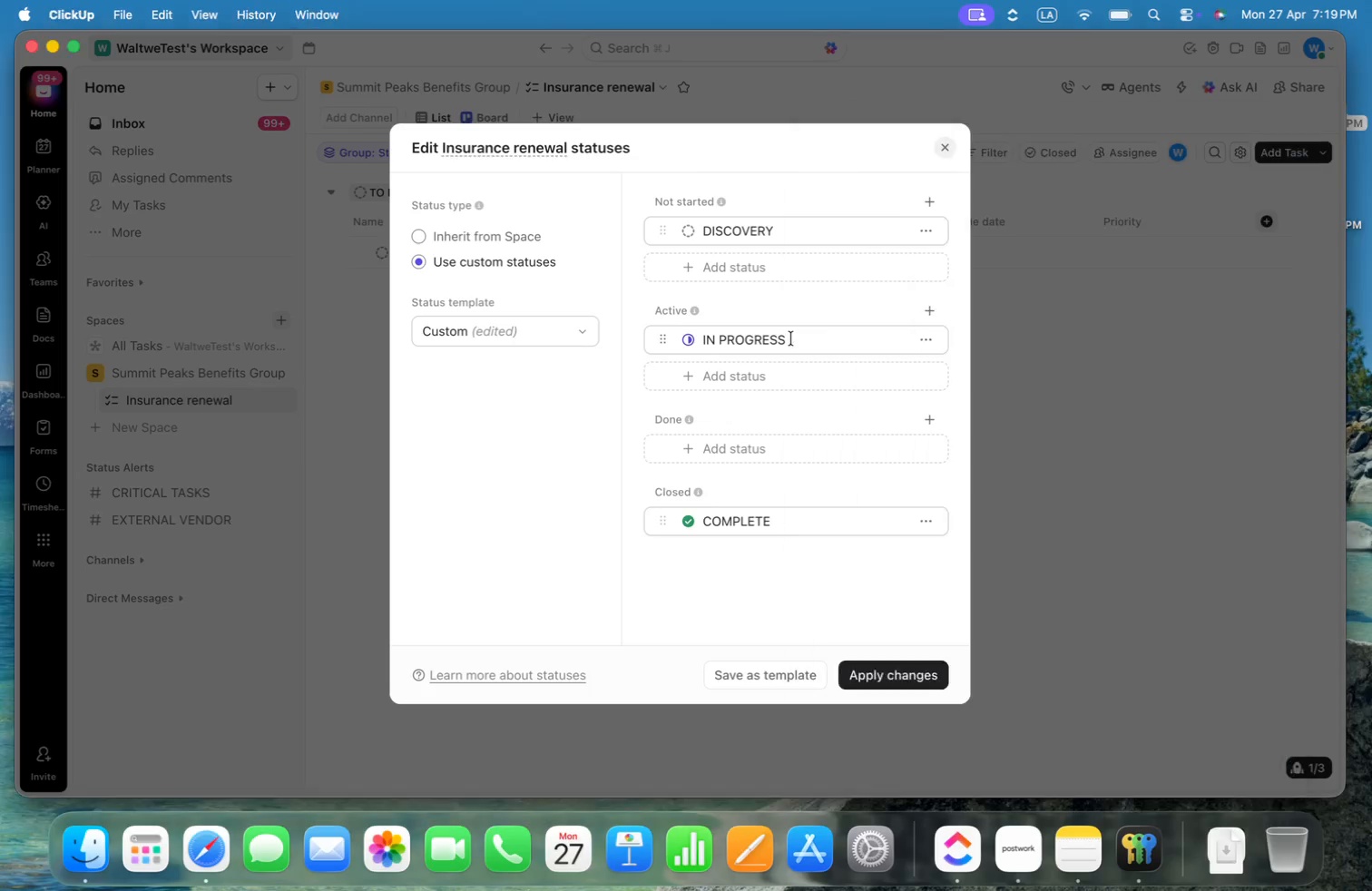 
double_click([802, 339])
 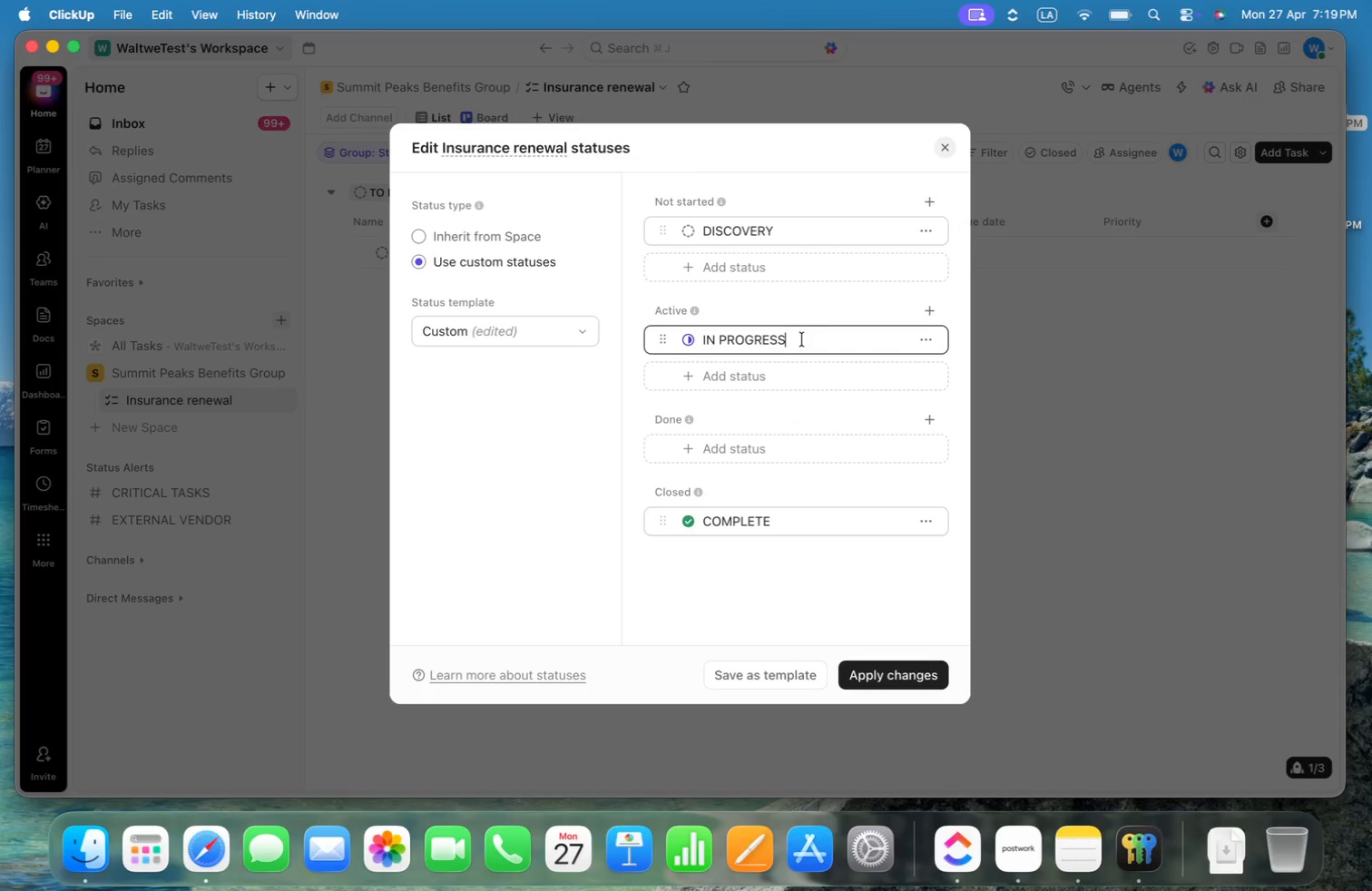 
key(Meta+Shift+ArrowLeft)
 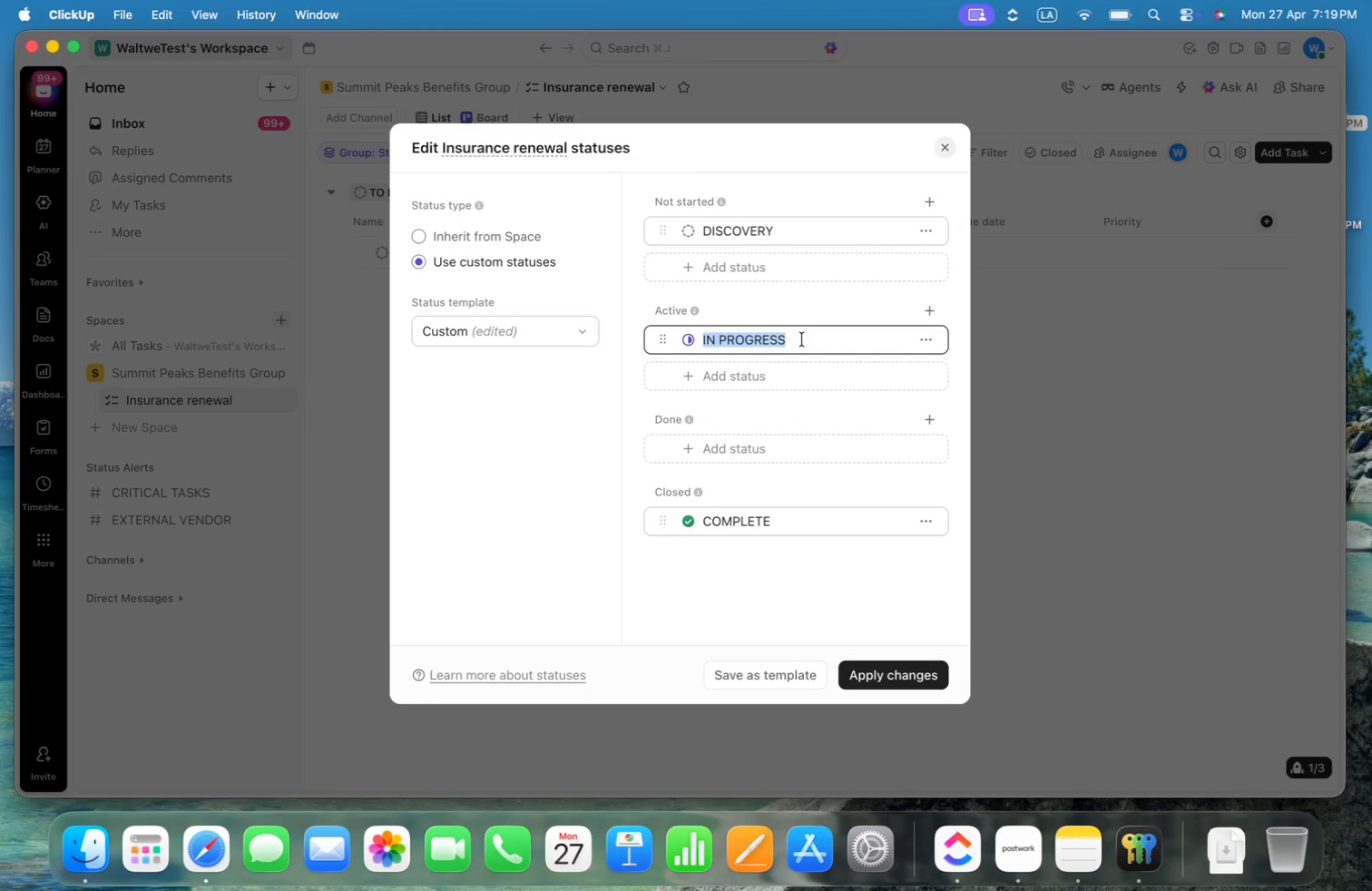 
key(Meta+Shift+ArrowUp)
 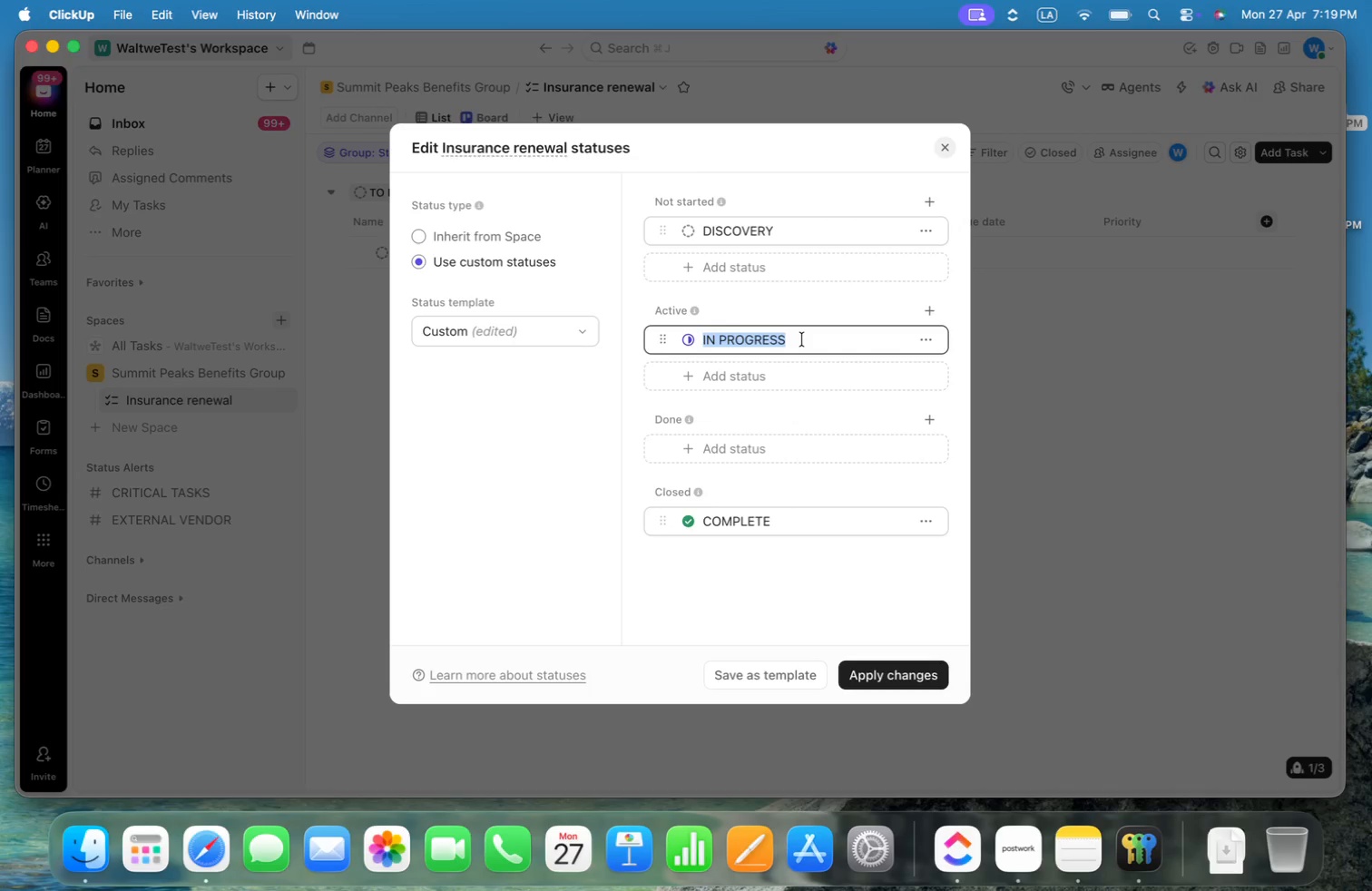 
key(Meta+V)
 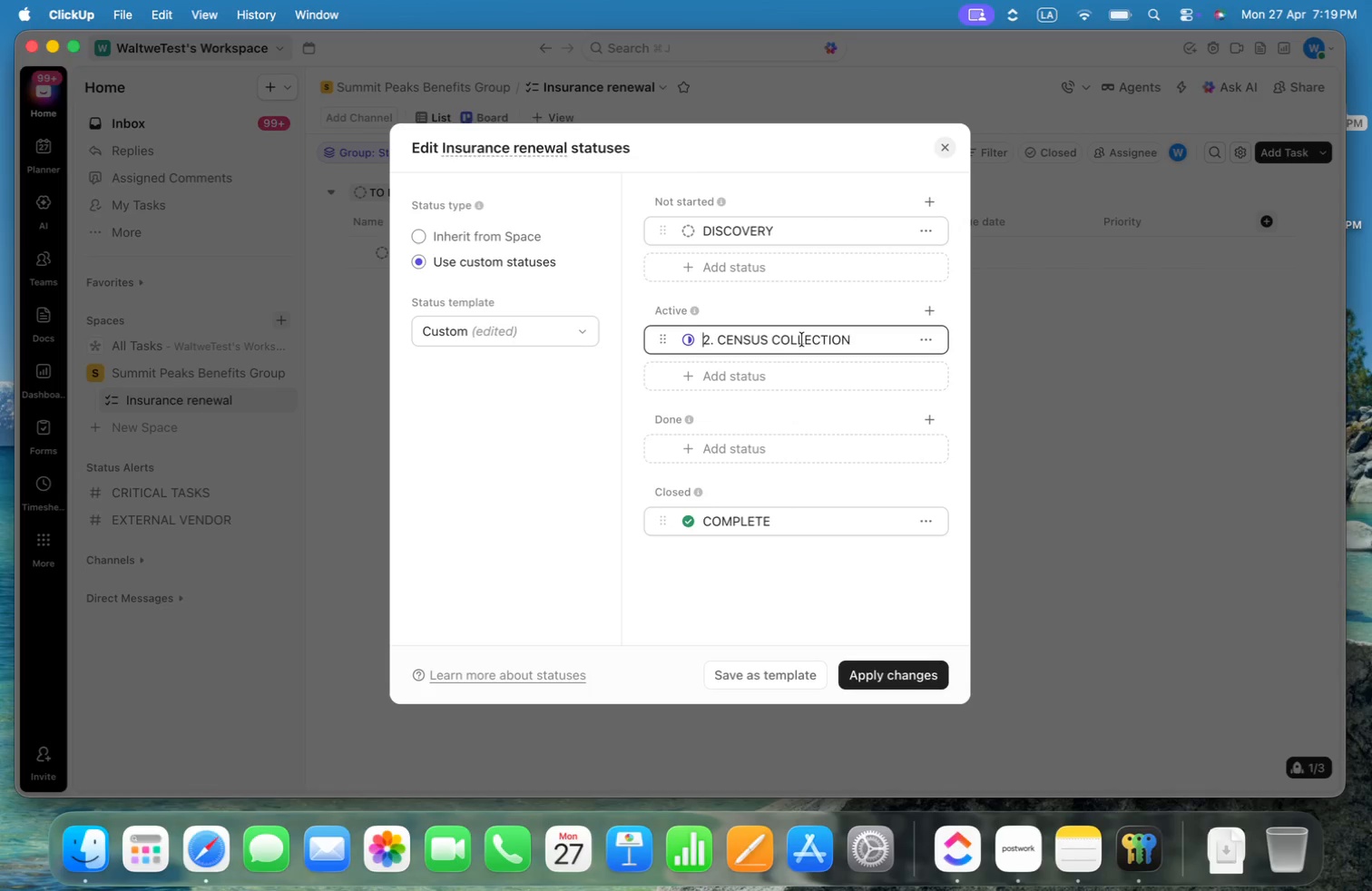 
key(Meta+ArrowLeft)
 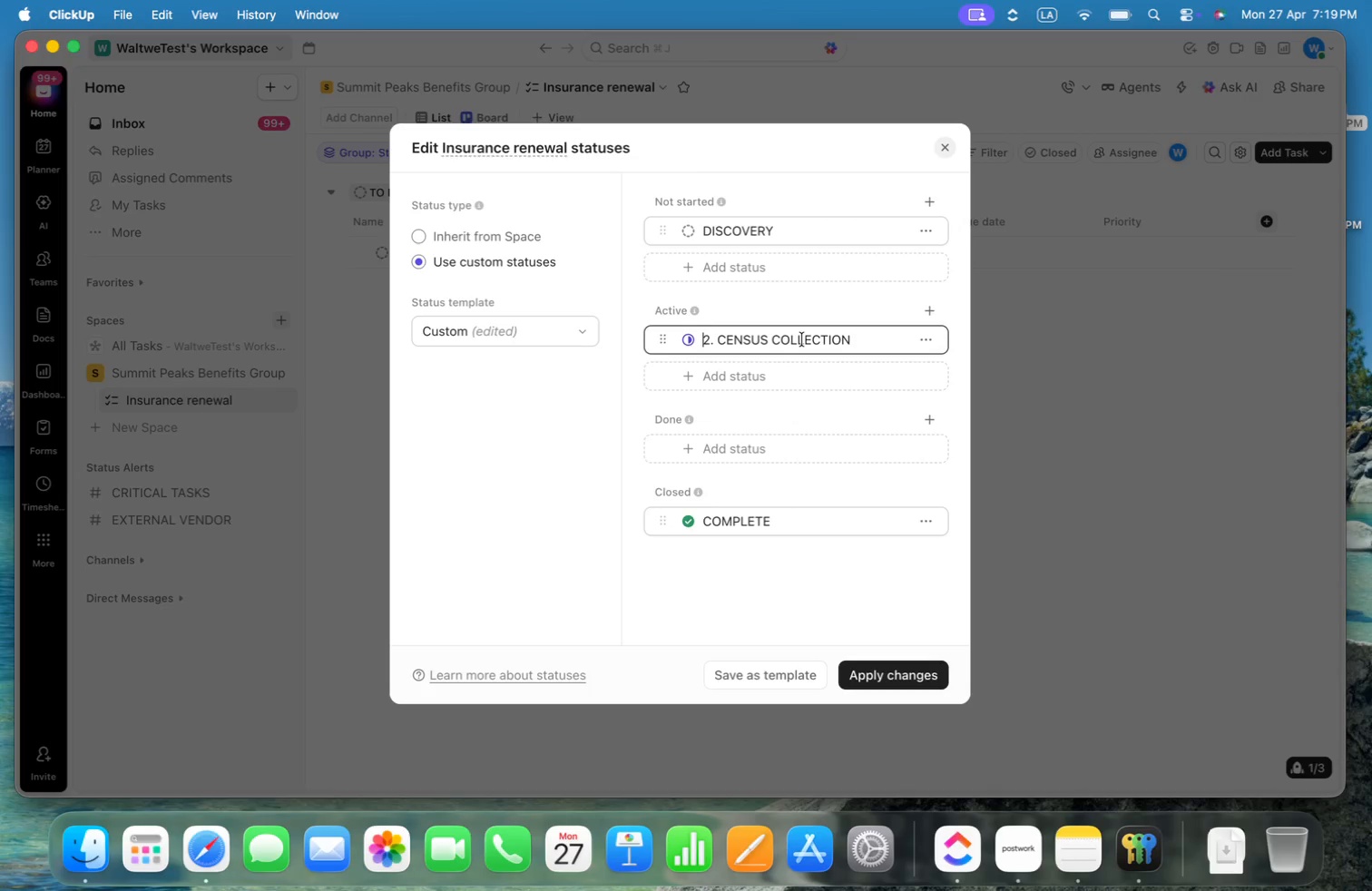 
key(Shift+ArrowRight)
 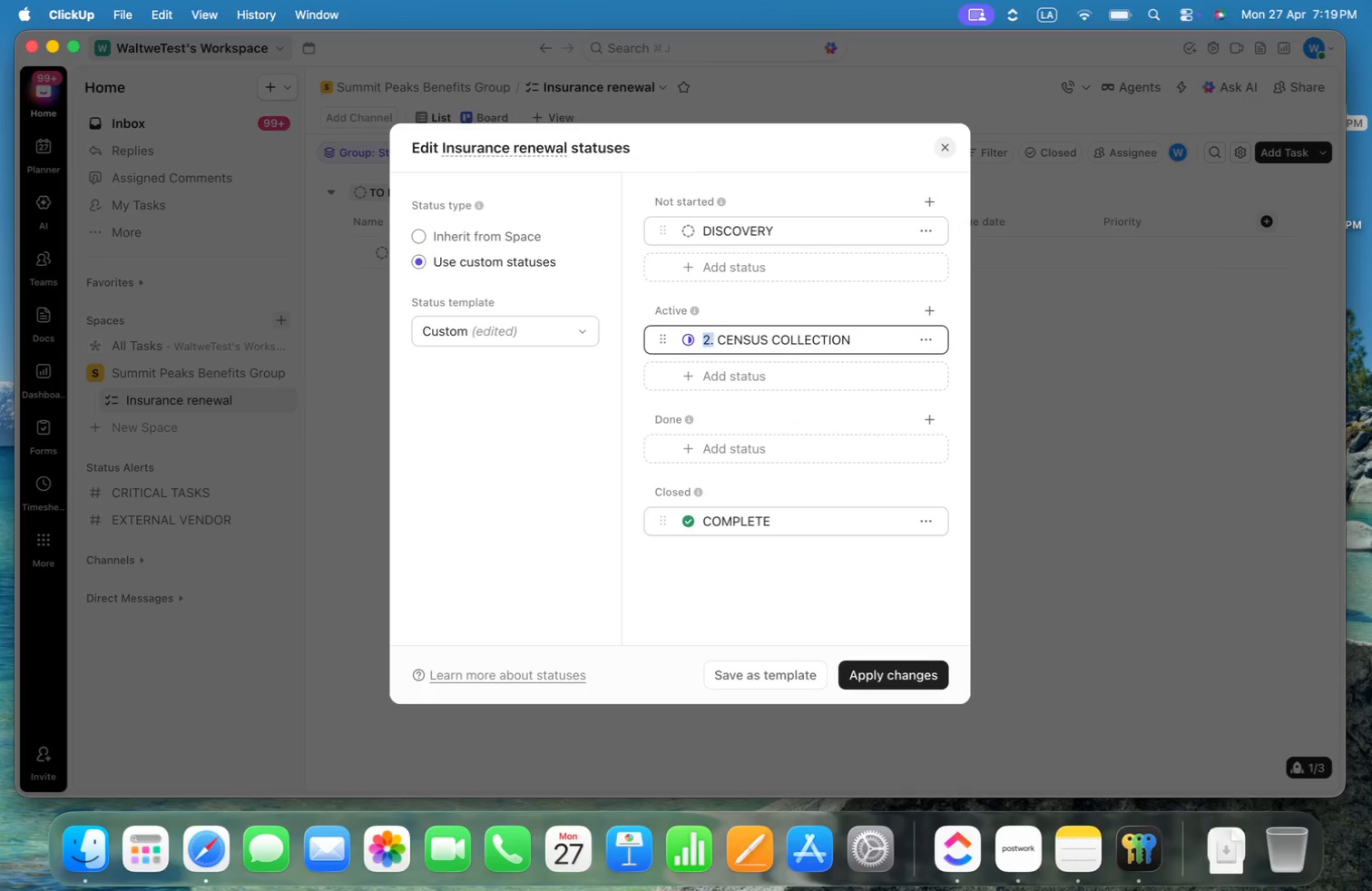 
key(Shift+ArrowRight)
 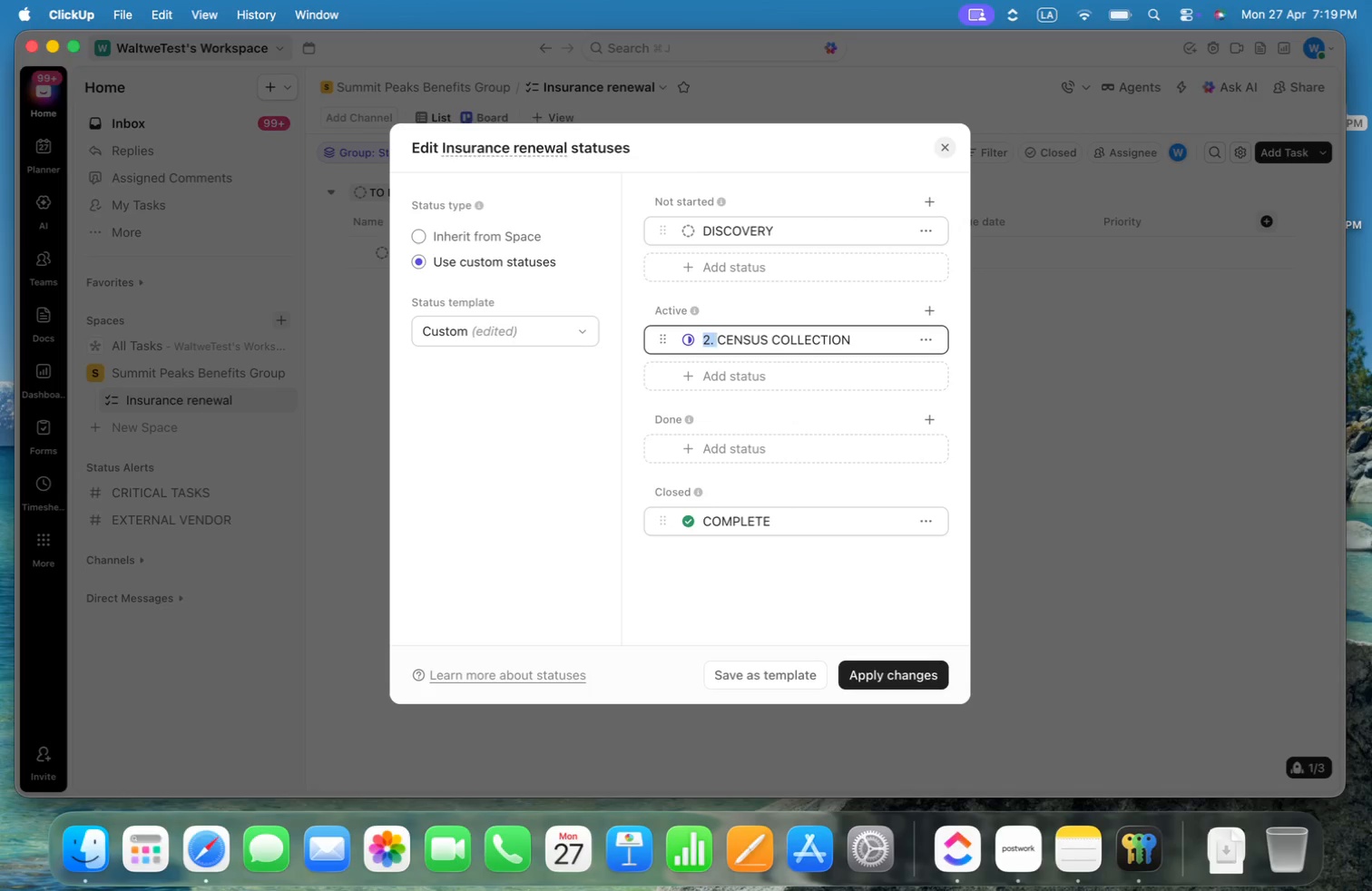 
key(Shift+ArrowRight)
 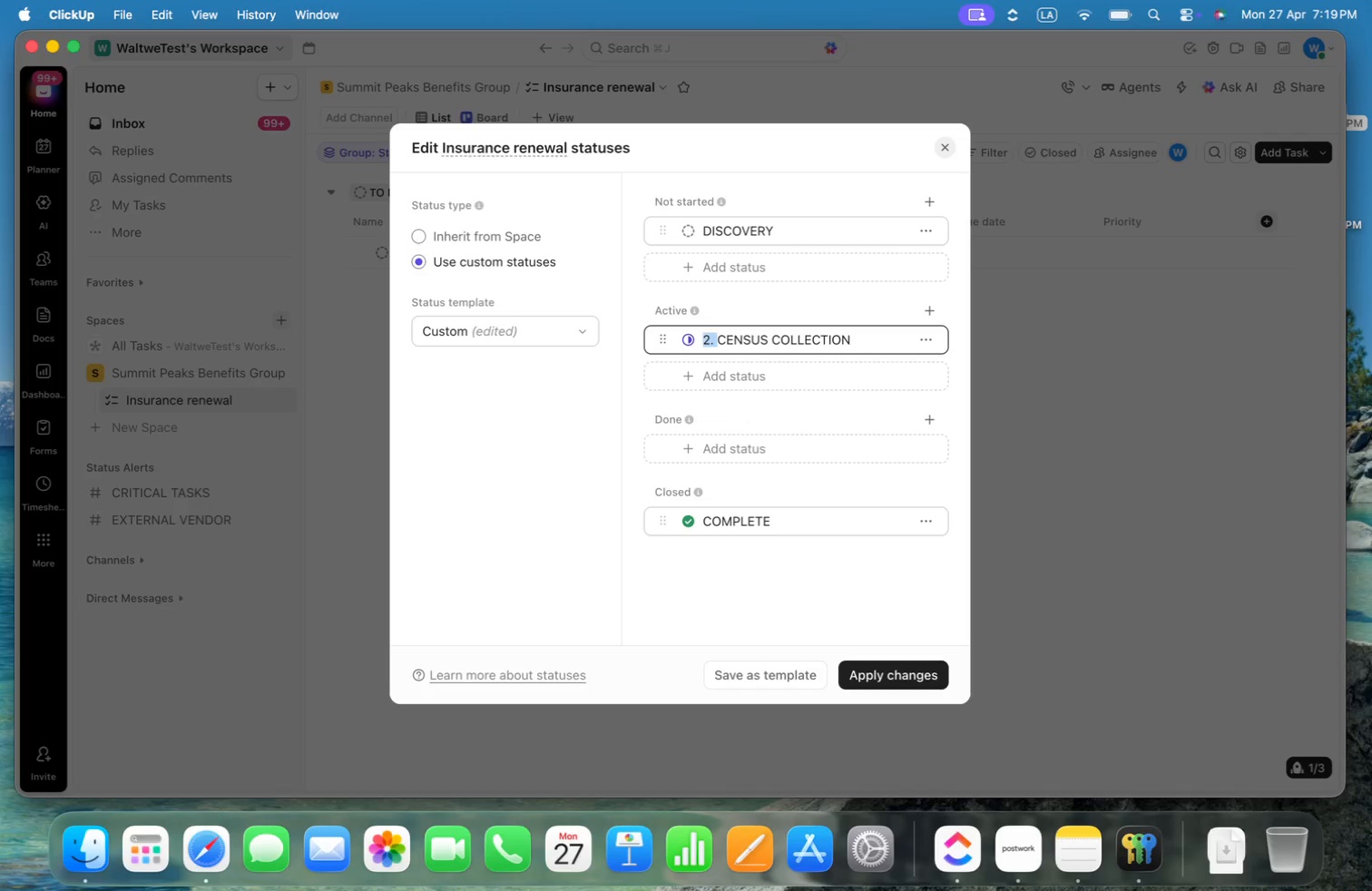 
key(Backspace)
 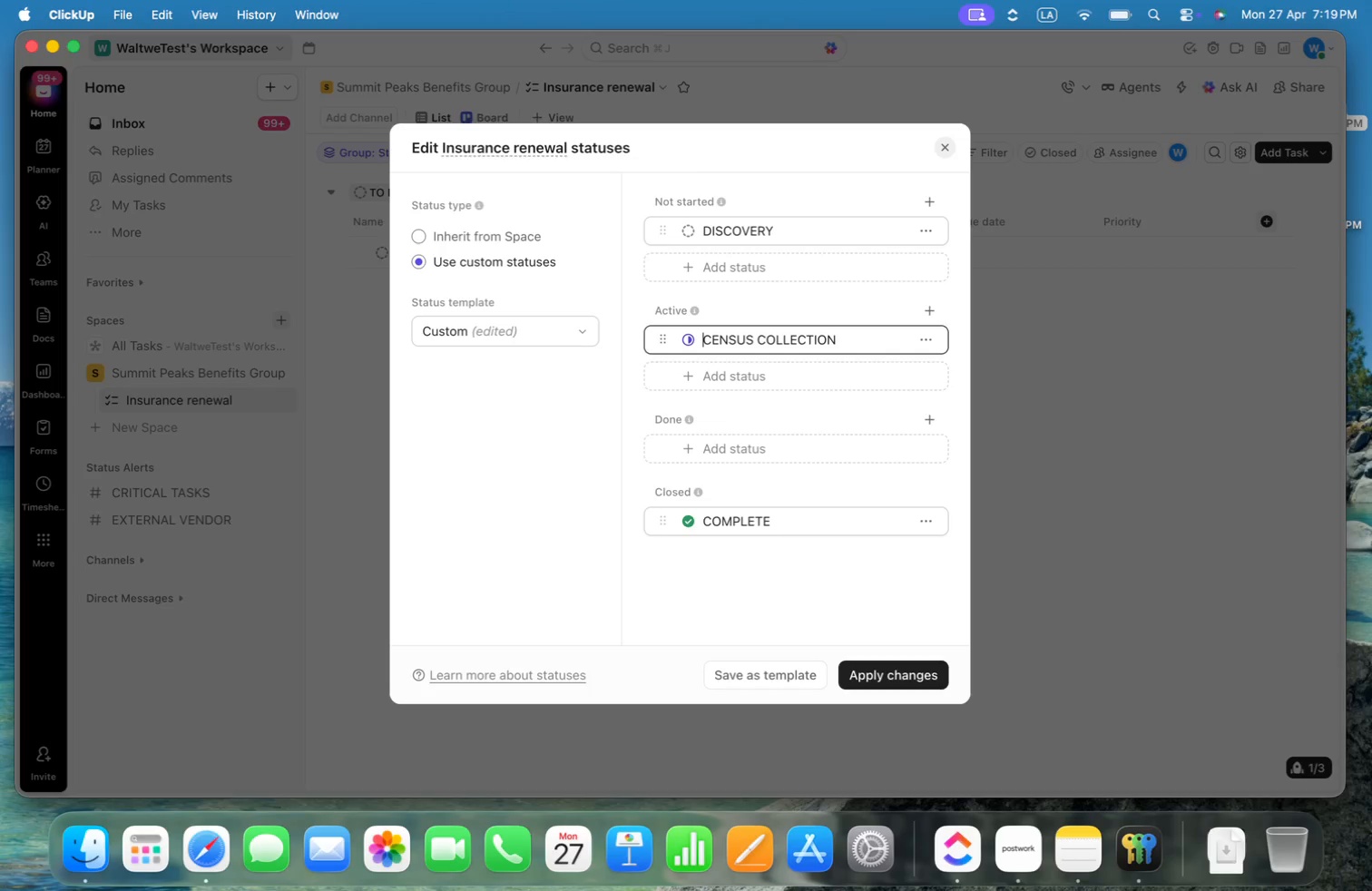 
key(Enter)
 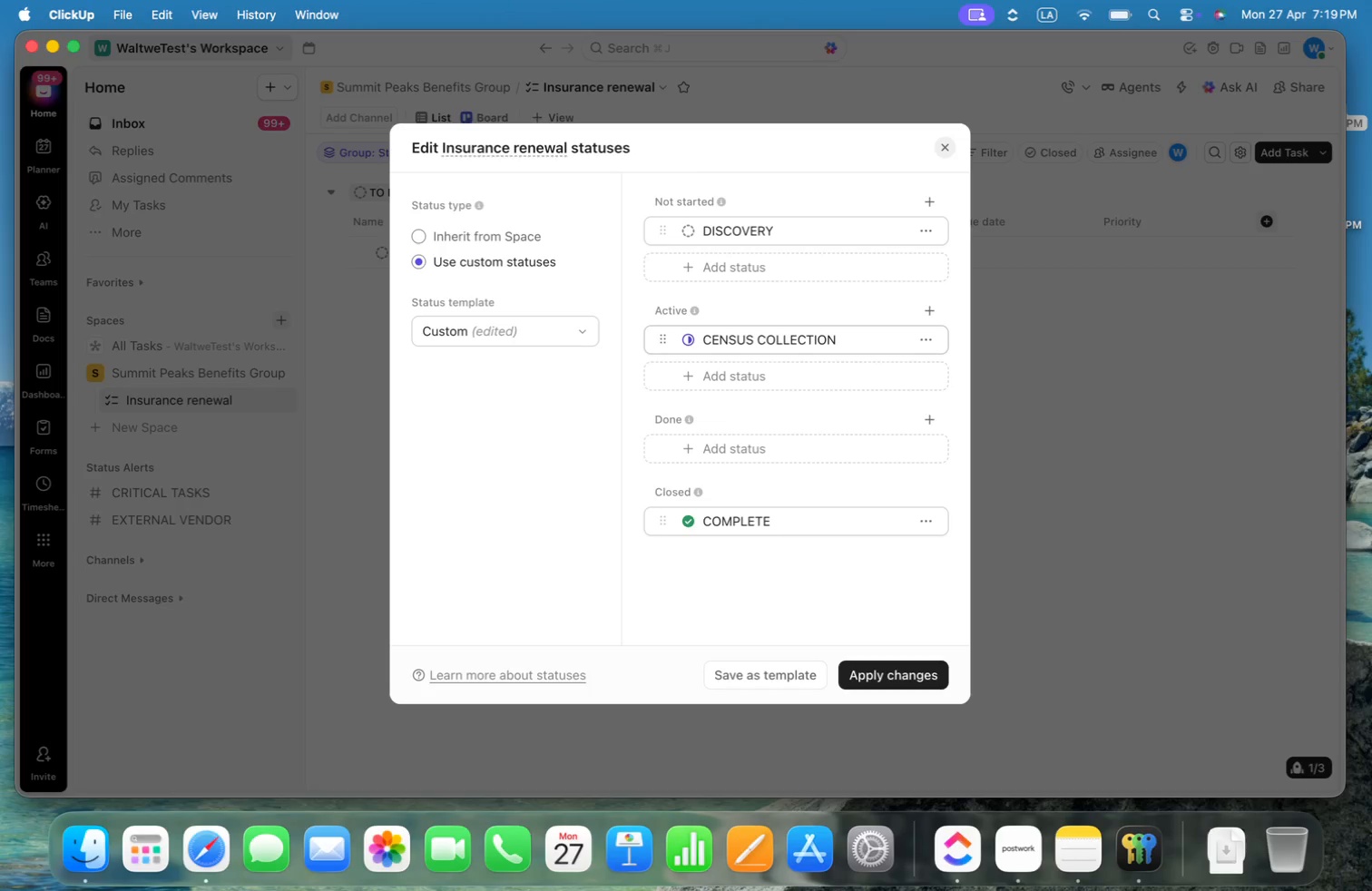 
key(Meta+CommandLeft)
 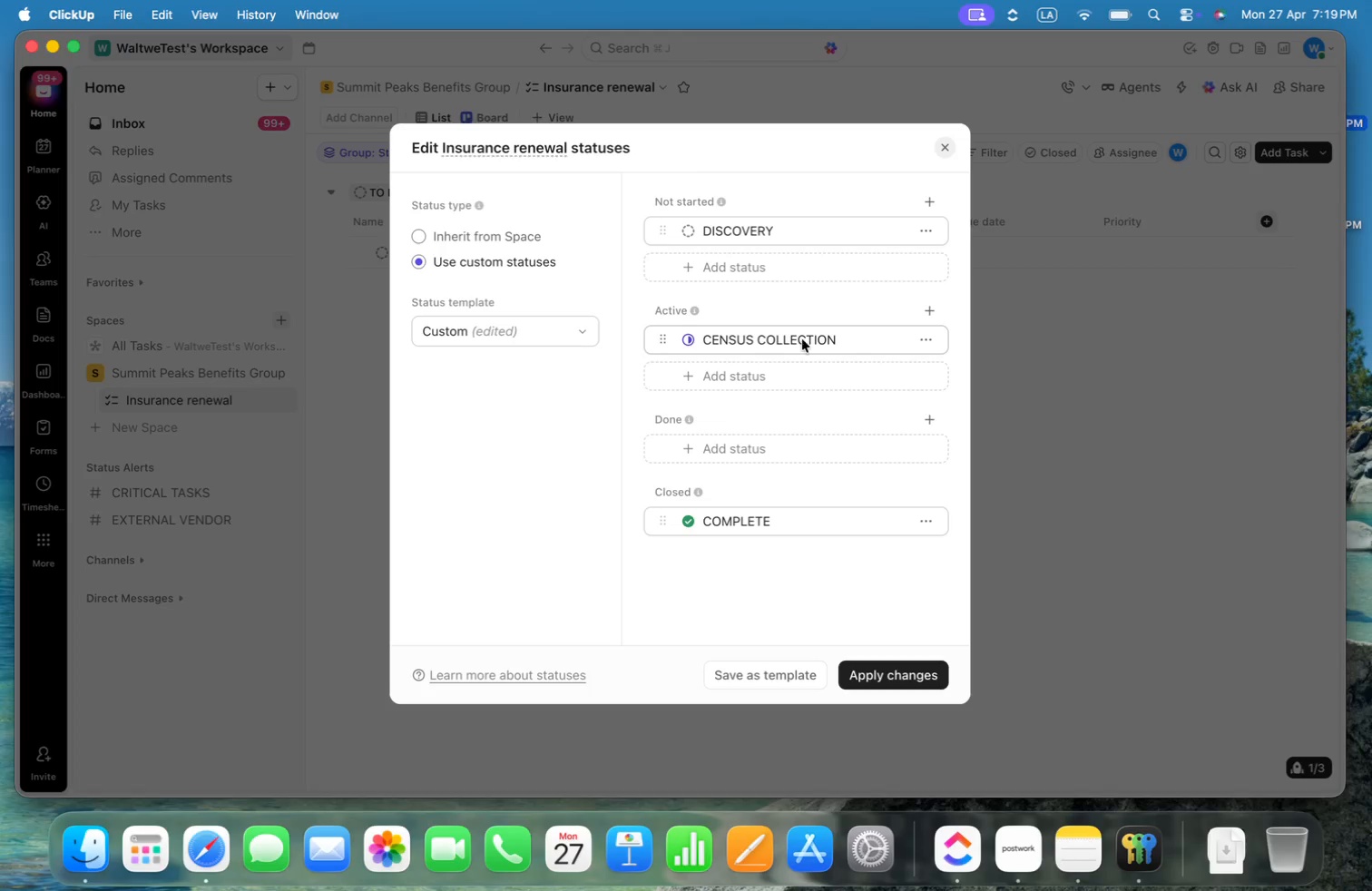 
key(Meta+Tab)
 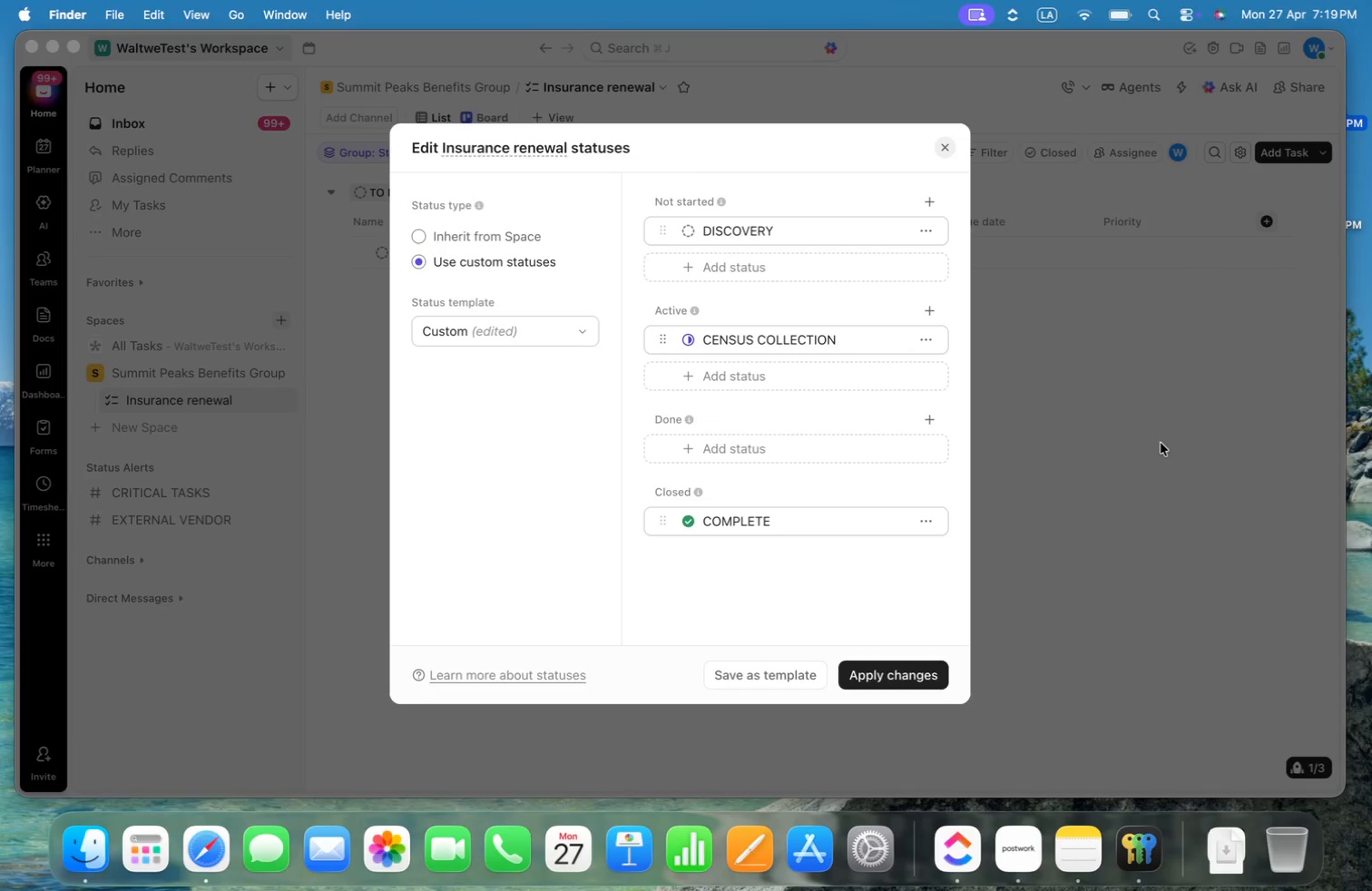 
key(Meta+Tab)
 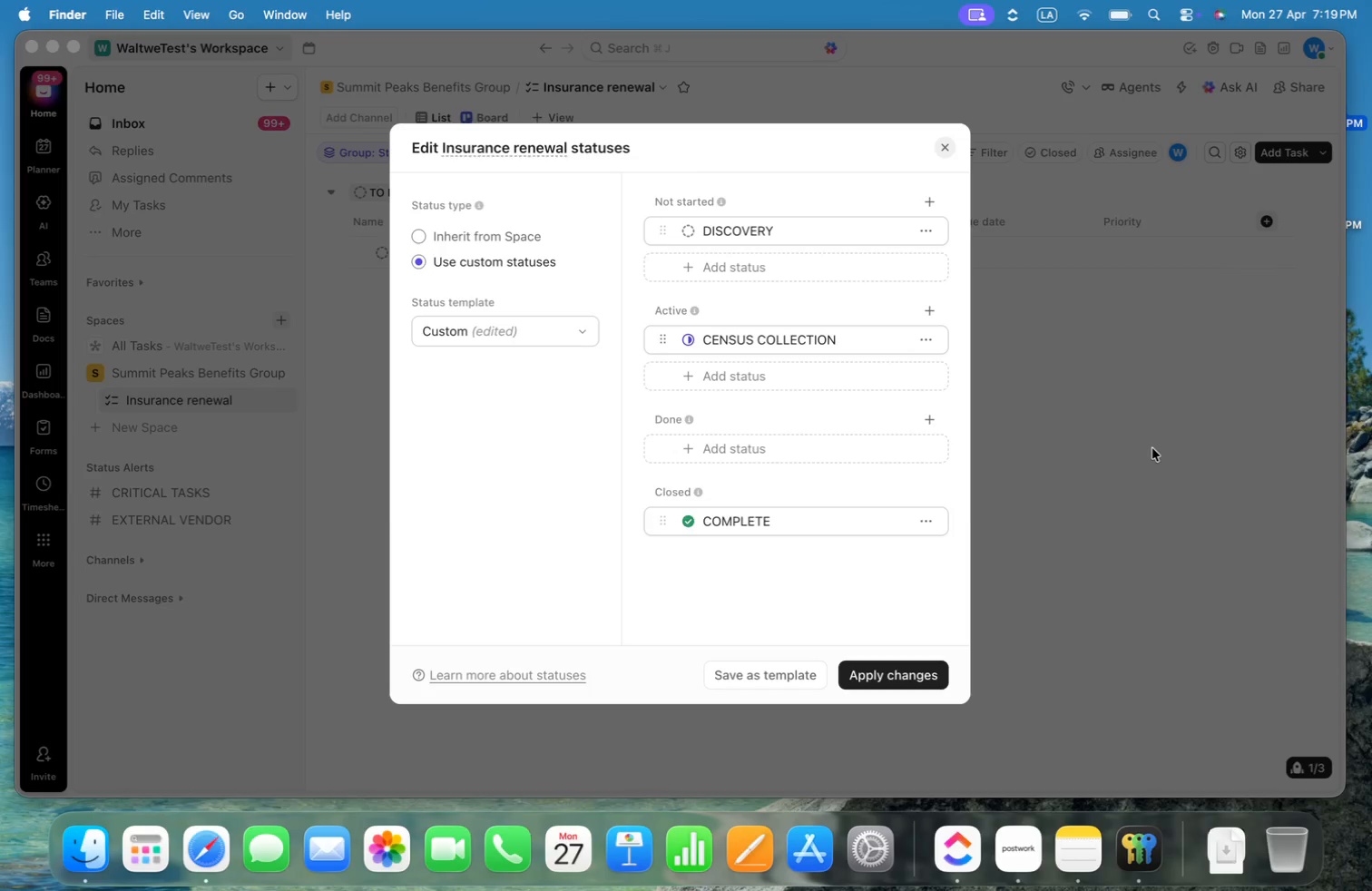 
key(Meta+Tab)
 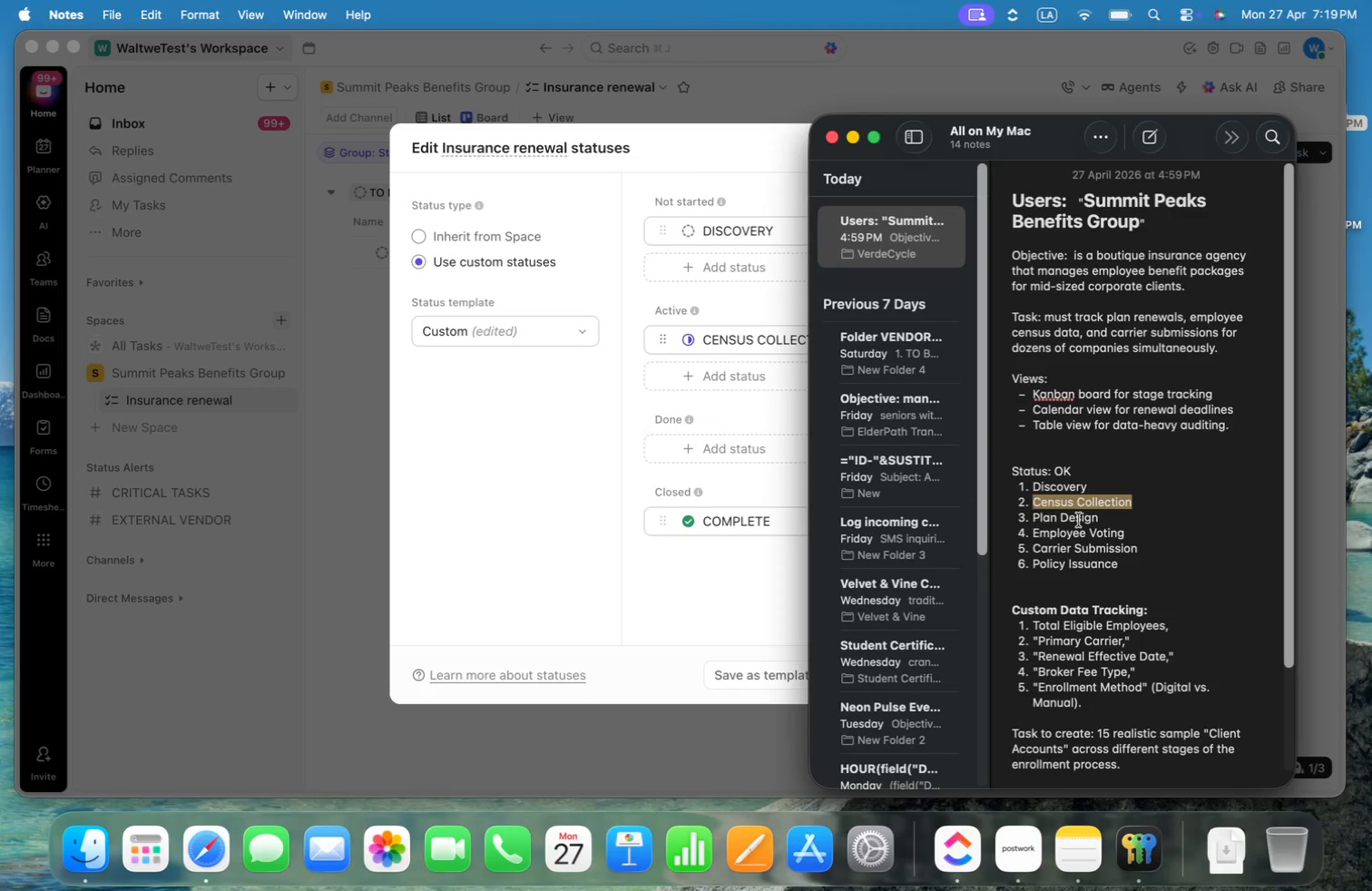 
left_click_drag(start_coordinate=[1035, 517], to_coordinate=[1126, 517])
 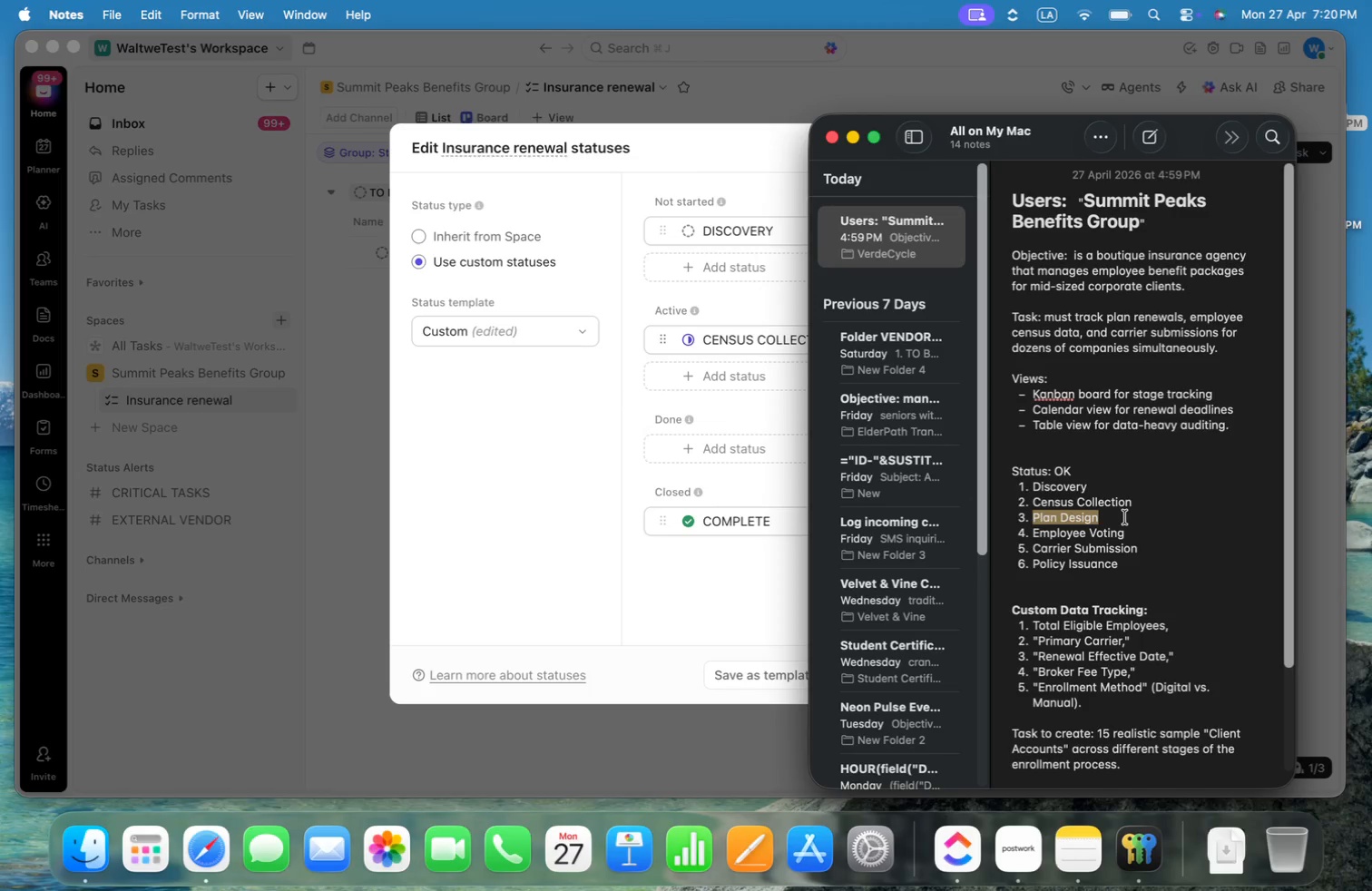 
key(Meta+CommandLeft)
 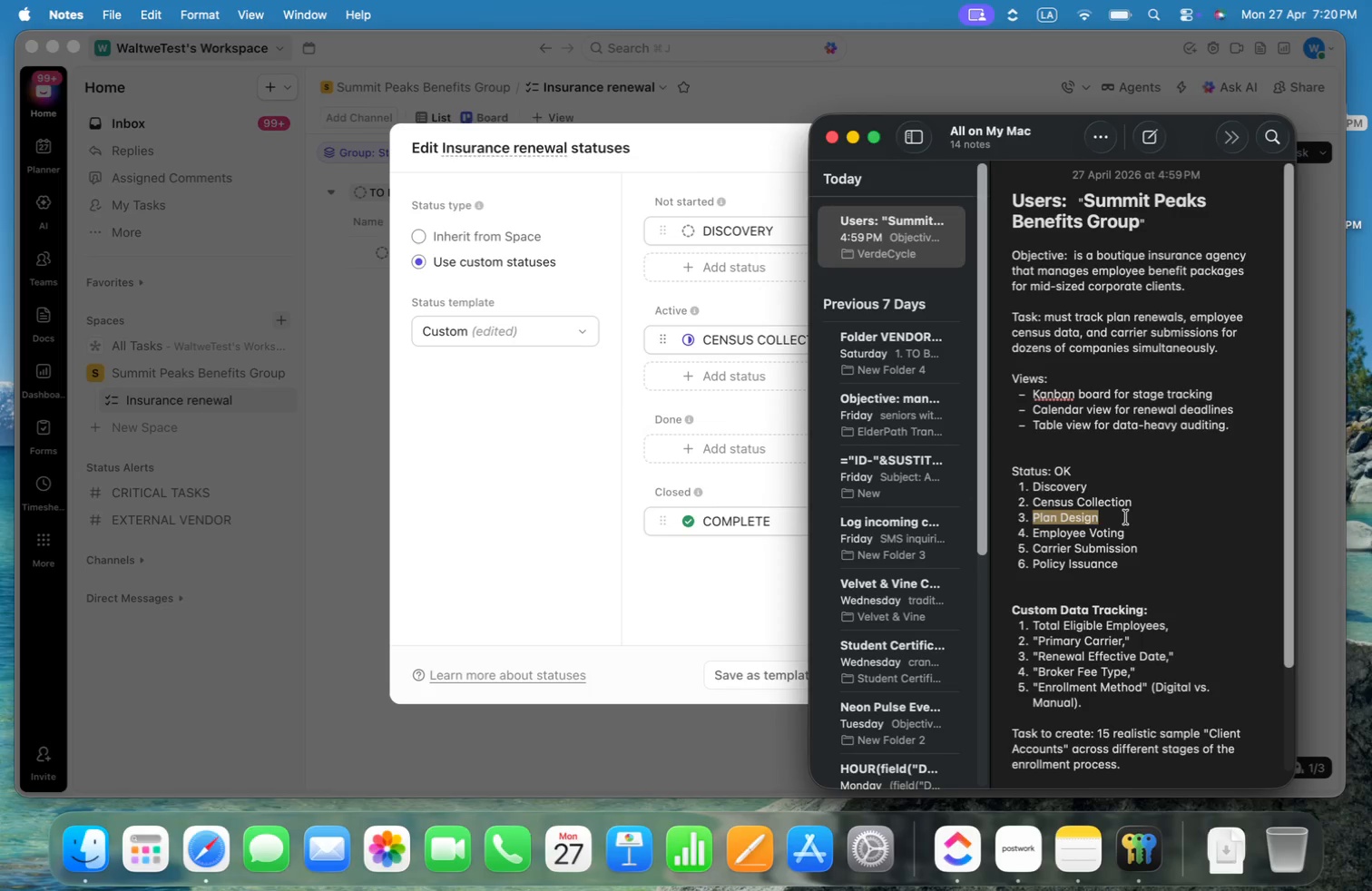 
key(Meta+C)
 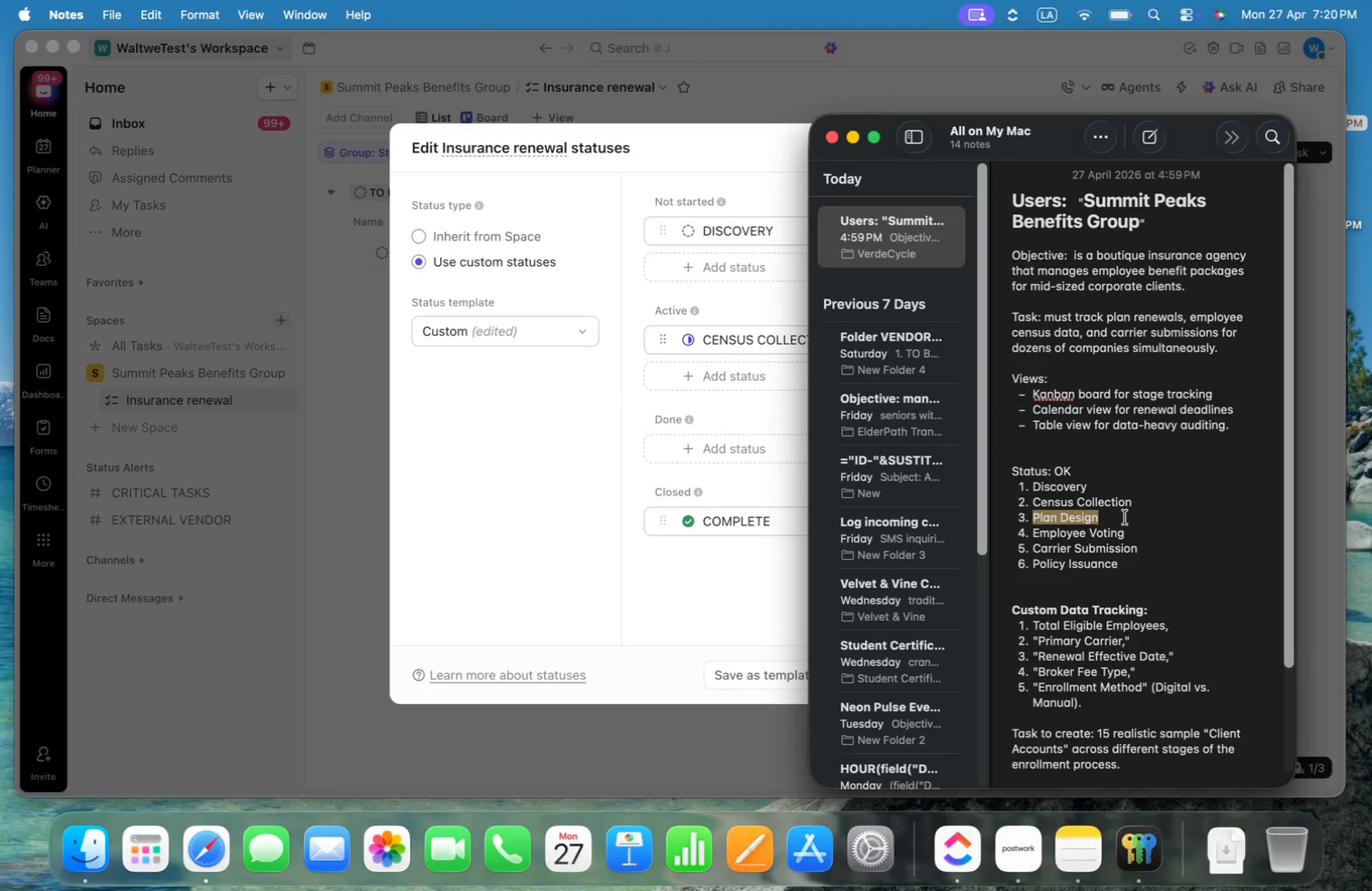 
key(Meta+CommandLeft)
 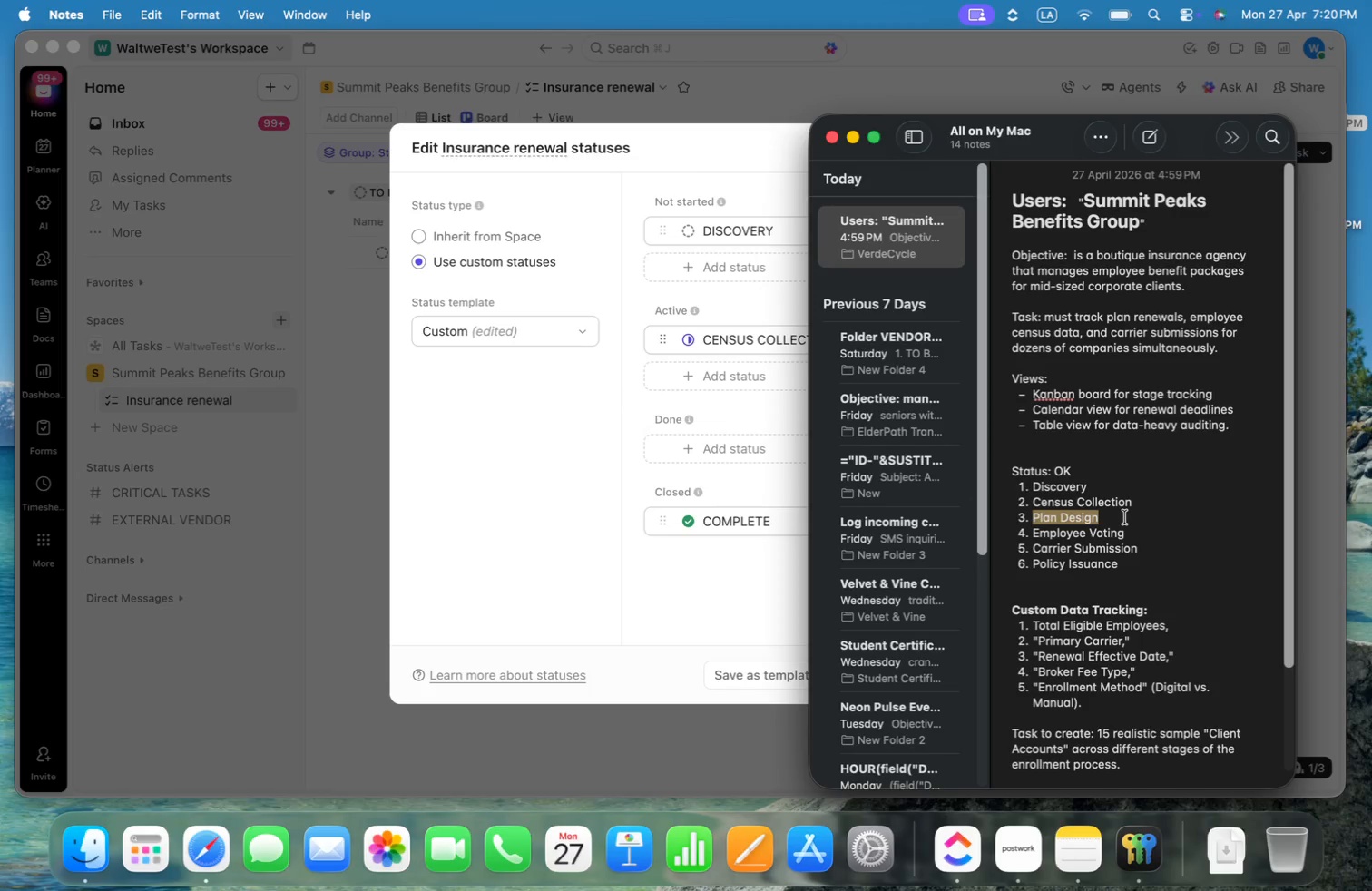 
key(Meta+Tab)
 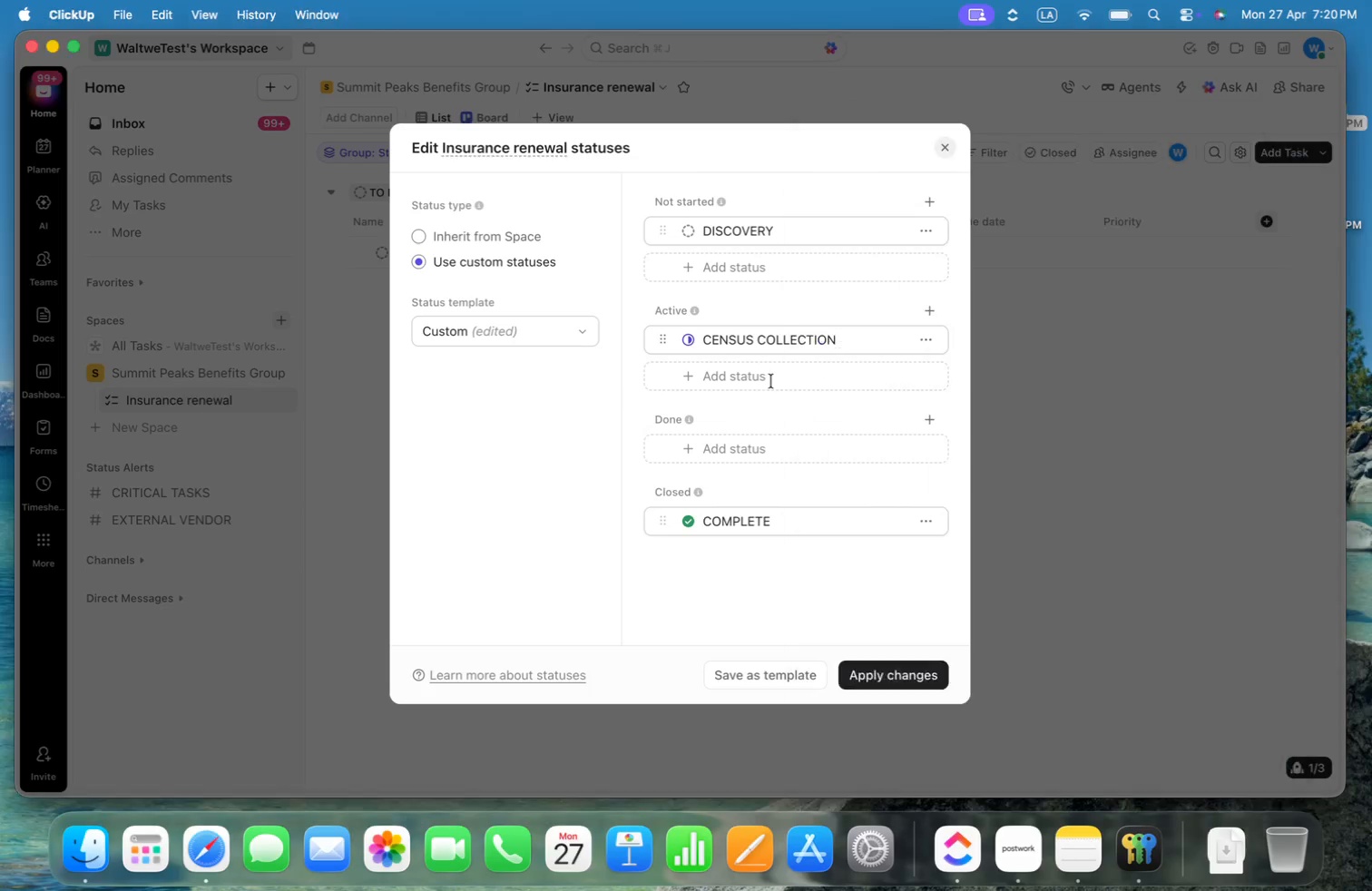 
double_click([772, 381])
 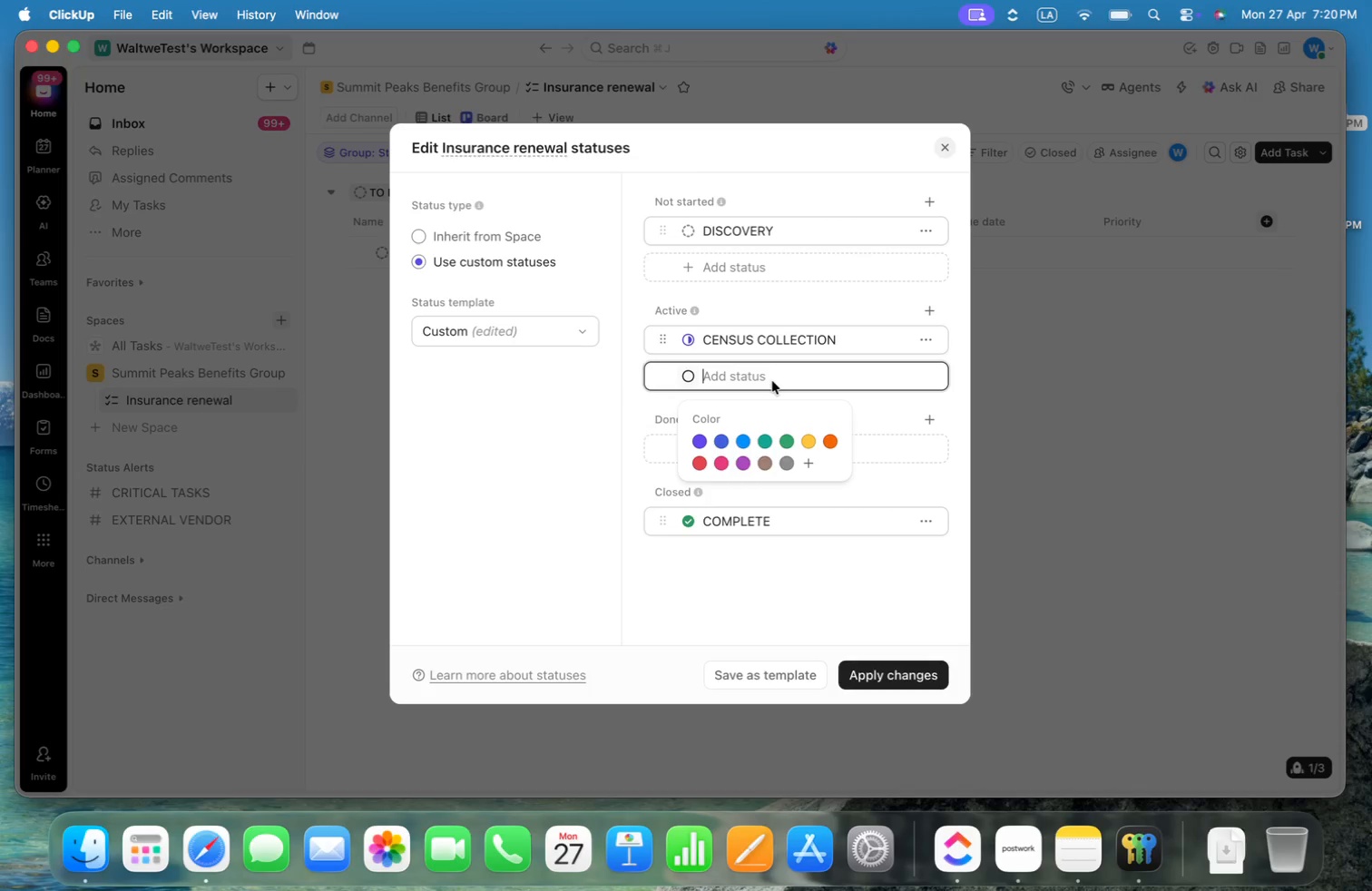 
key(Meta+V)
 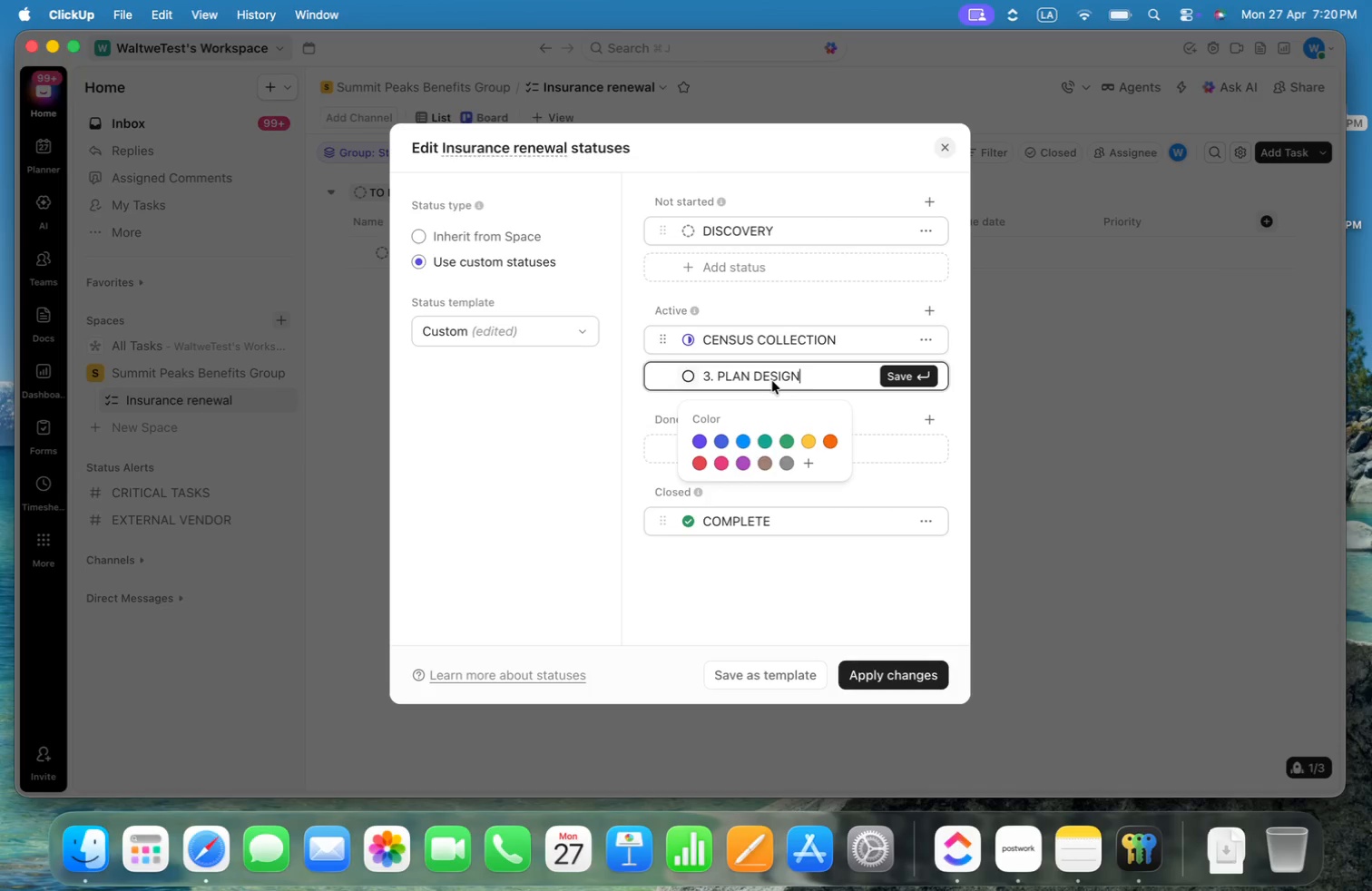 
key(Meta+CommandLeft)
 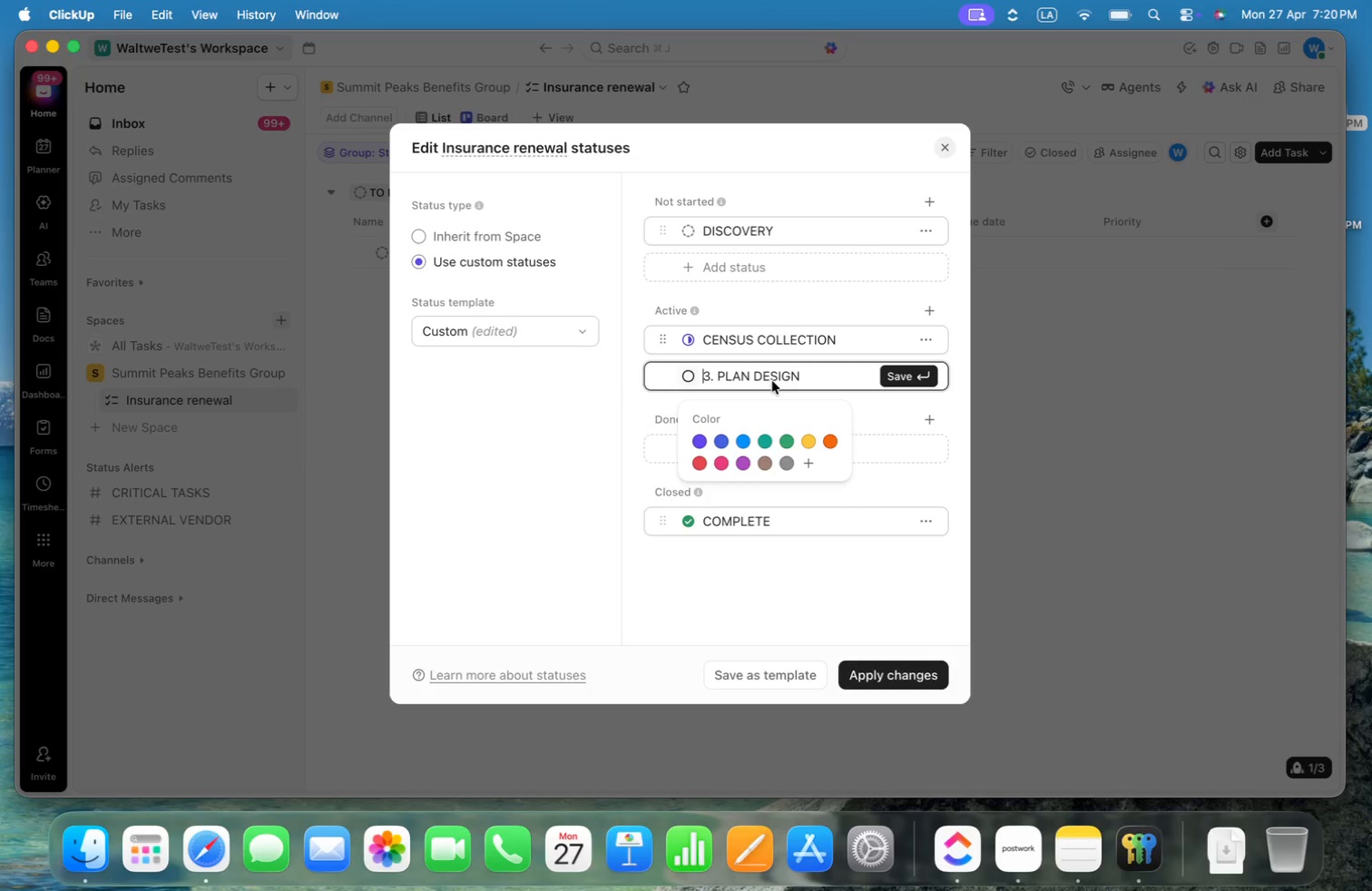 
key(Meta+ArrowLeft)
 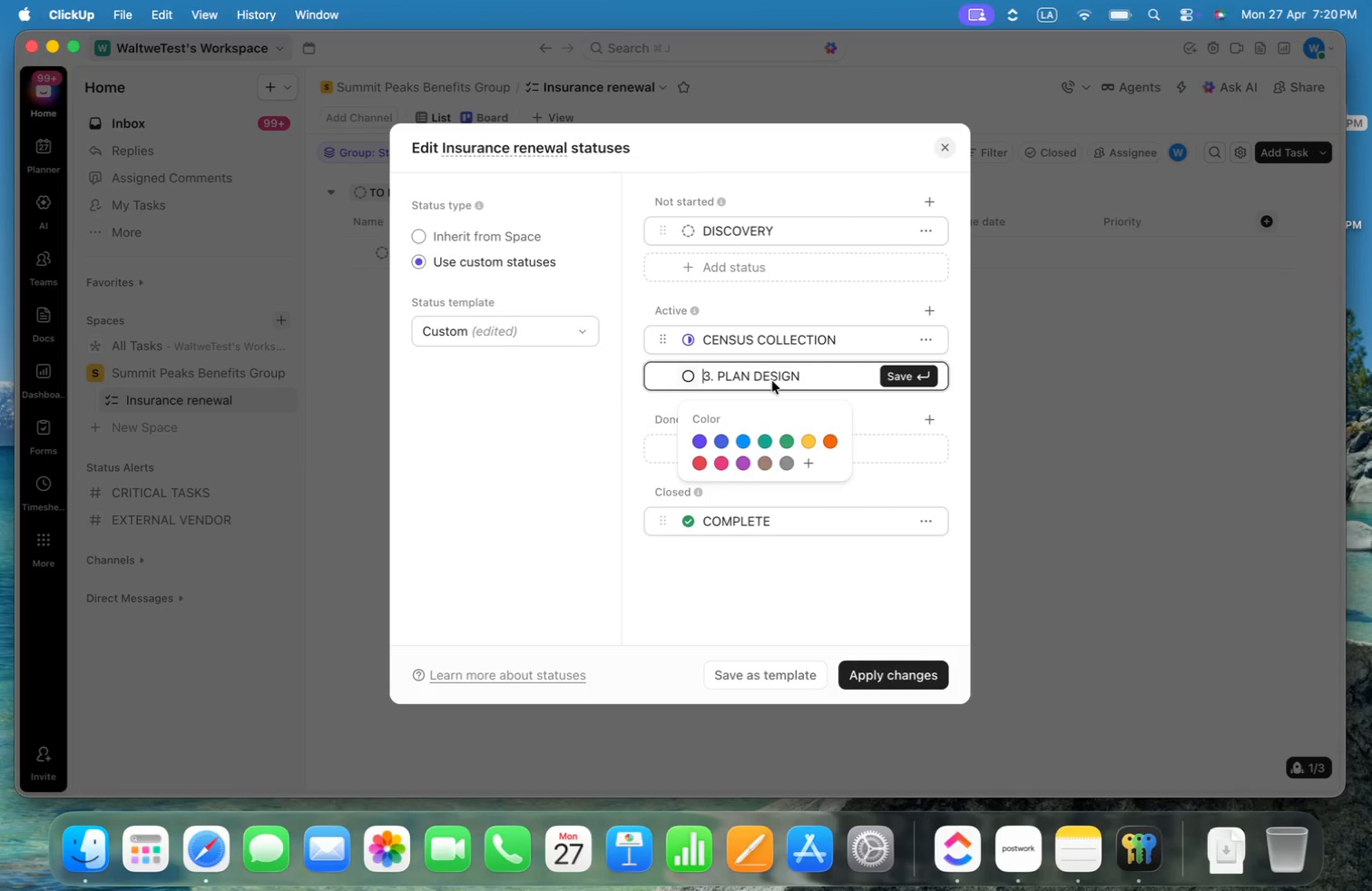 
key(Shift+ArrowRight)
 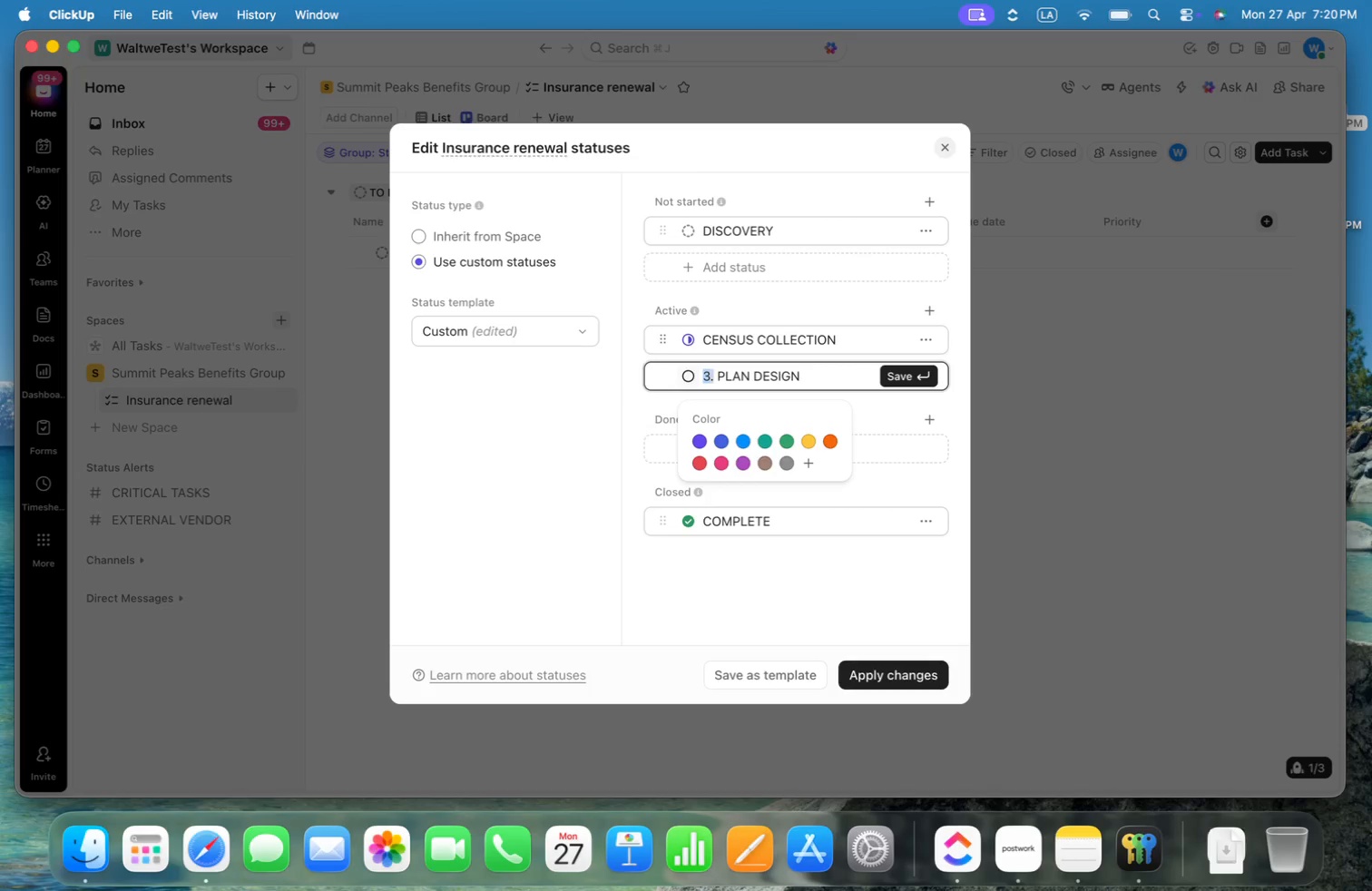 
key(Shift+ArrowRight)
 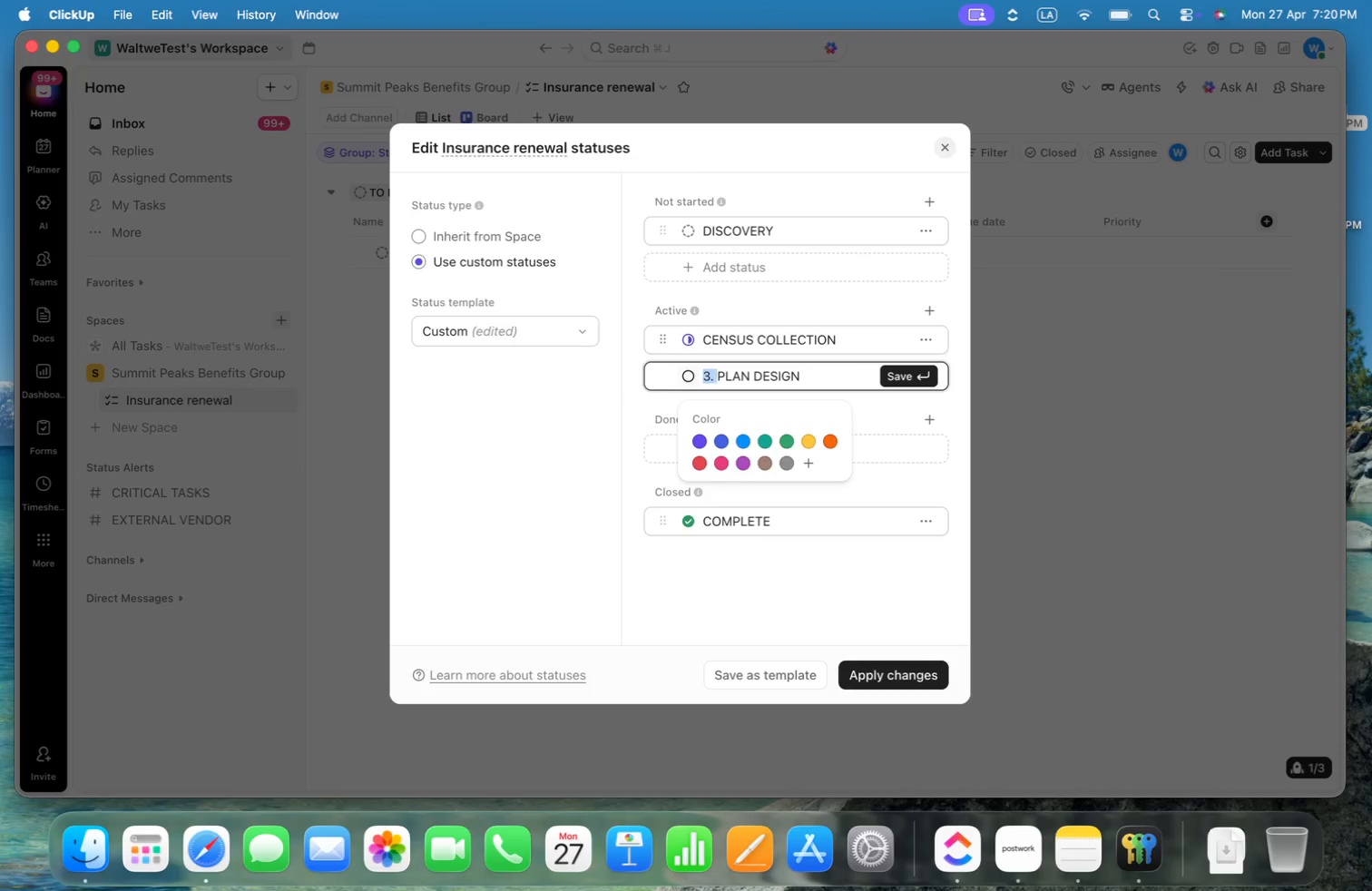 
key(Shift+ArrowRight)
 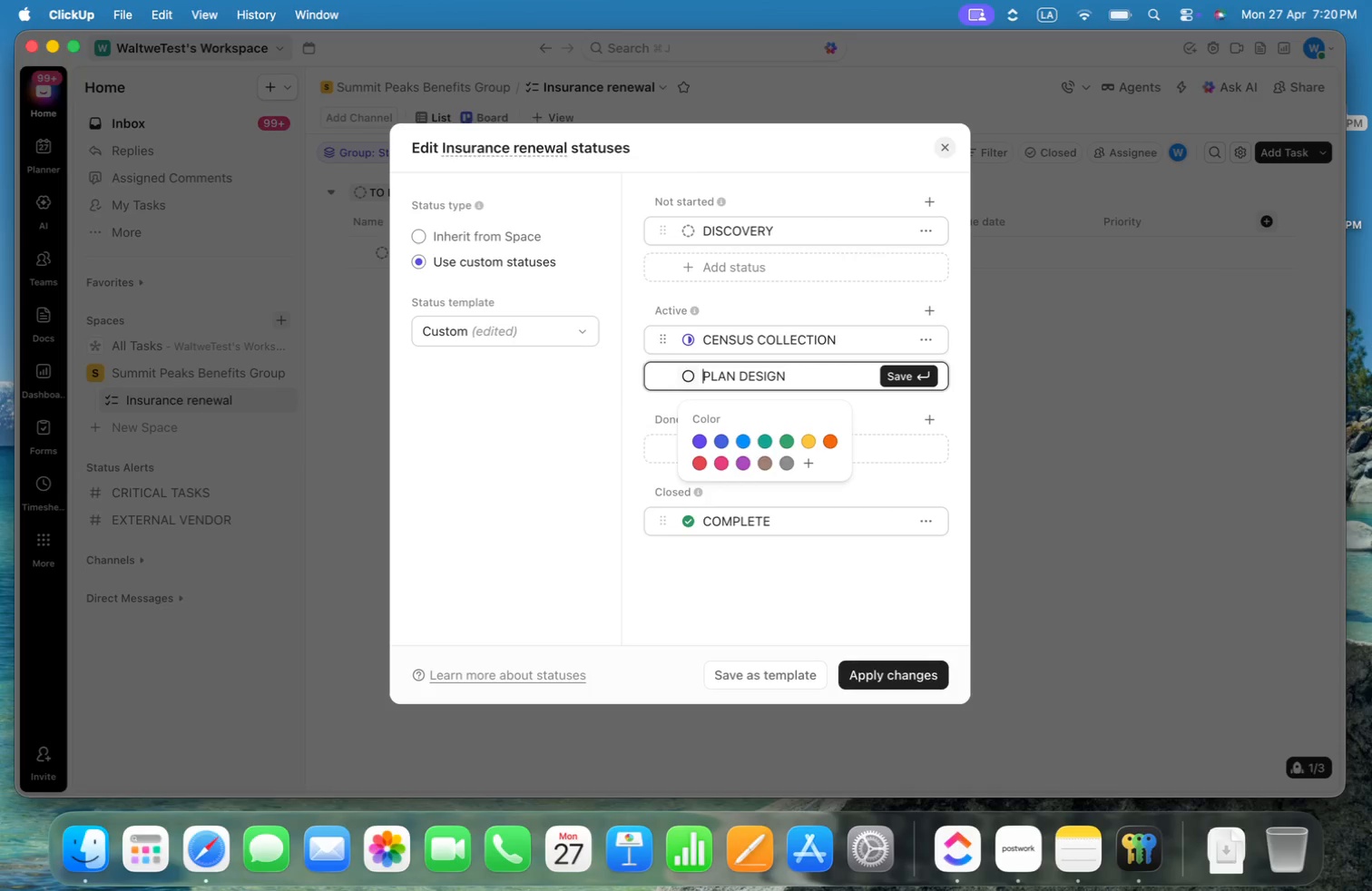 
key(Backspace)
 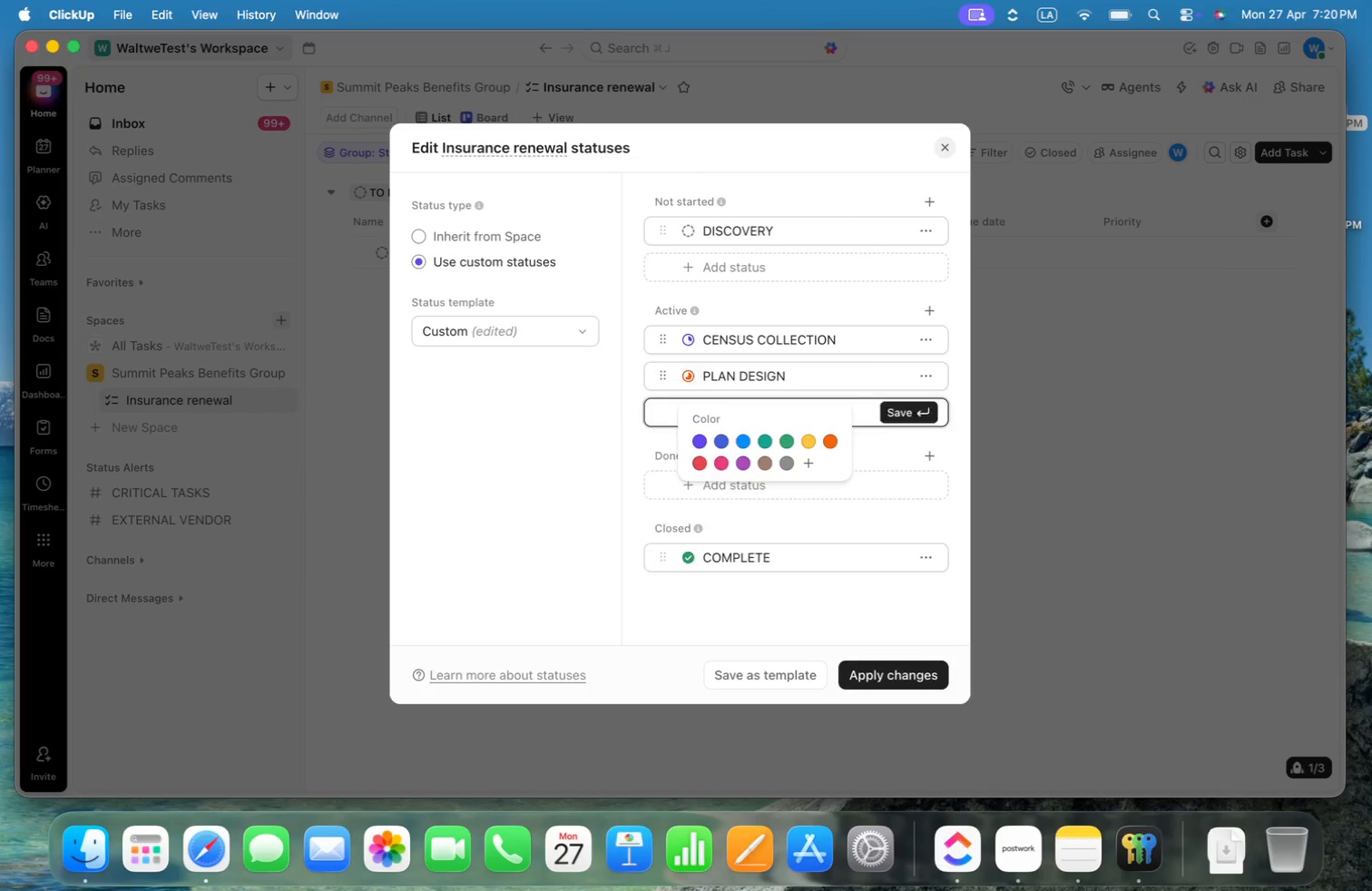 
key(Enter)
 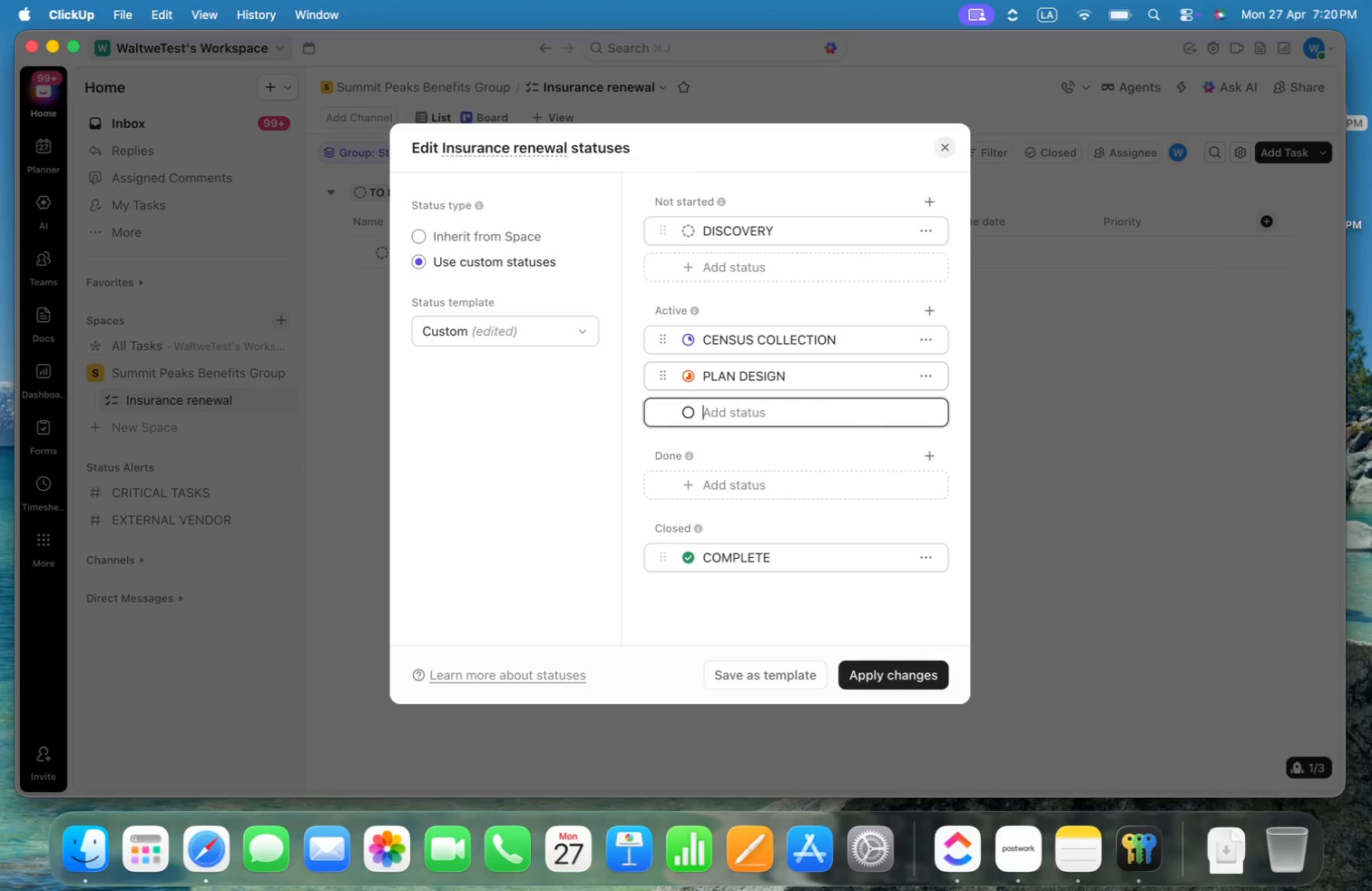 
key(Meta+CommandLeft)
 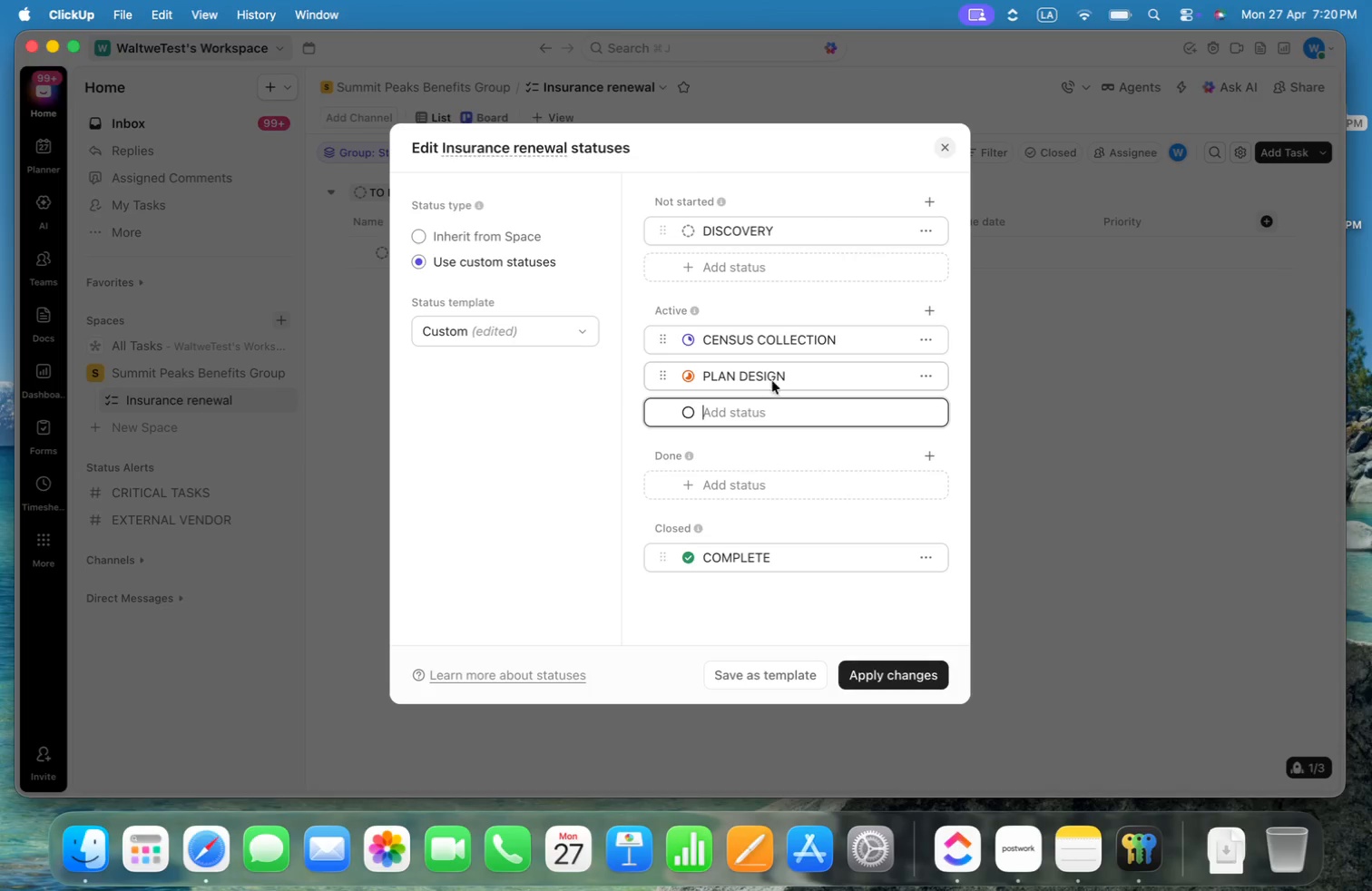 
key(Meta+Tab)
 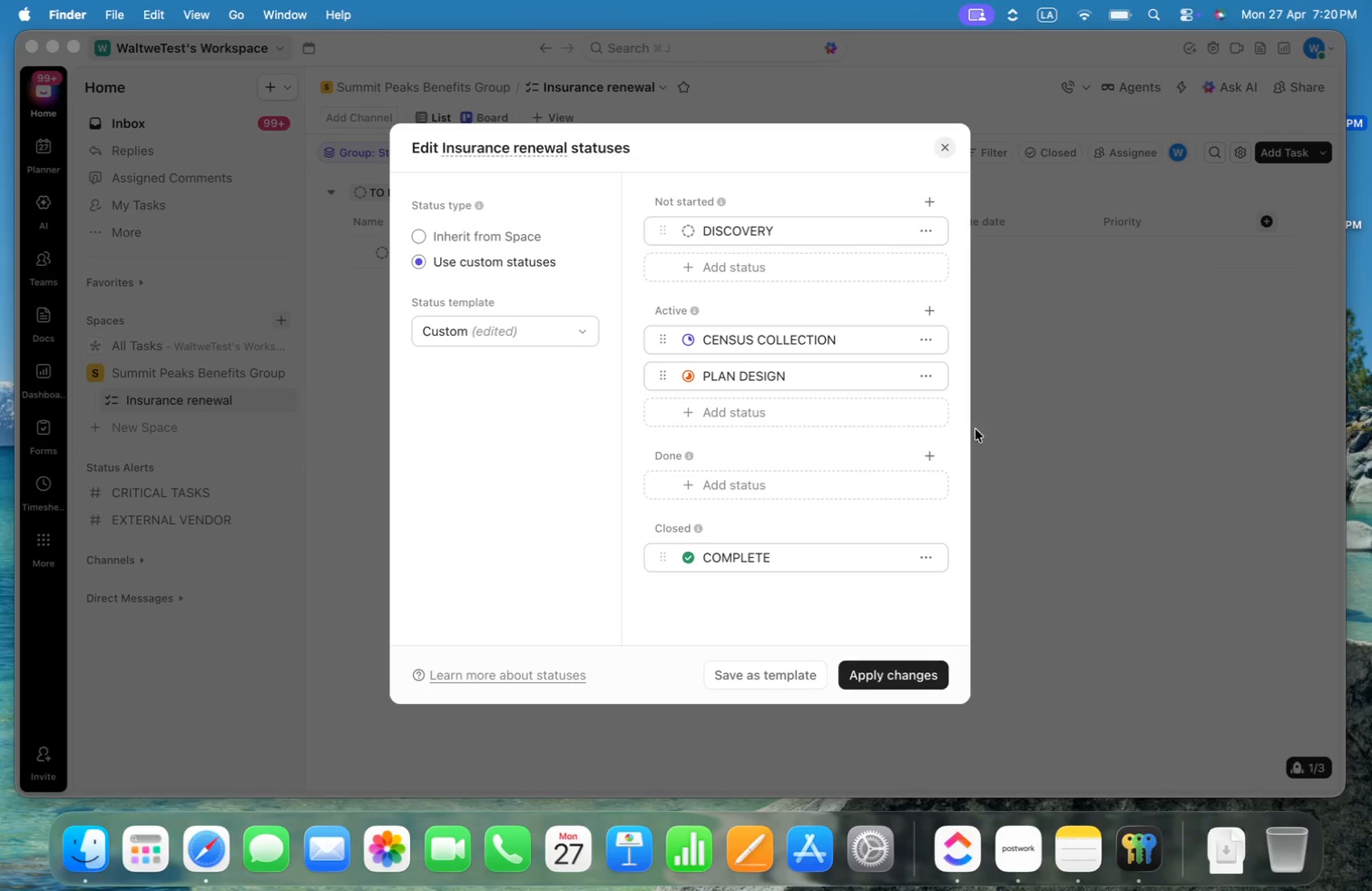 
key(Meta+Tab)
 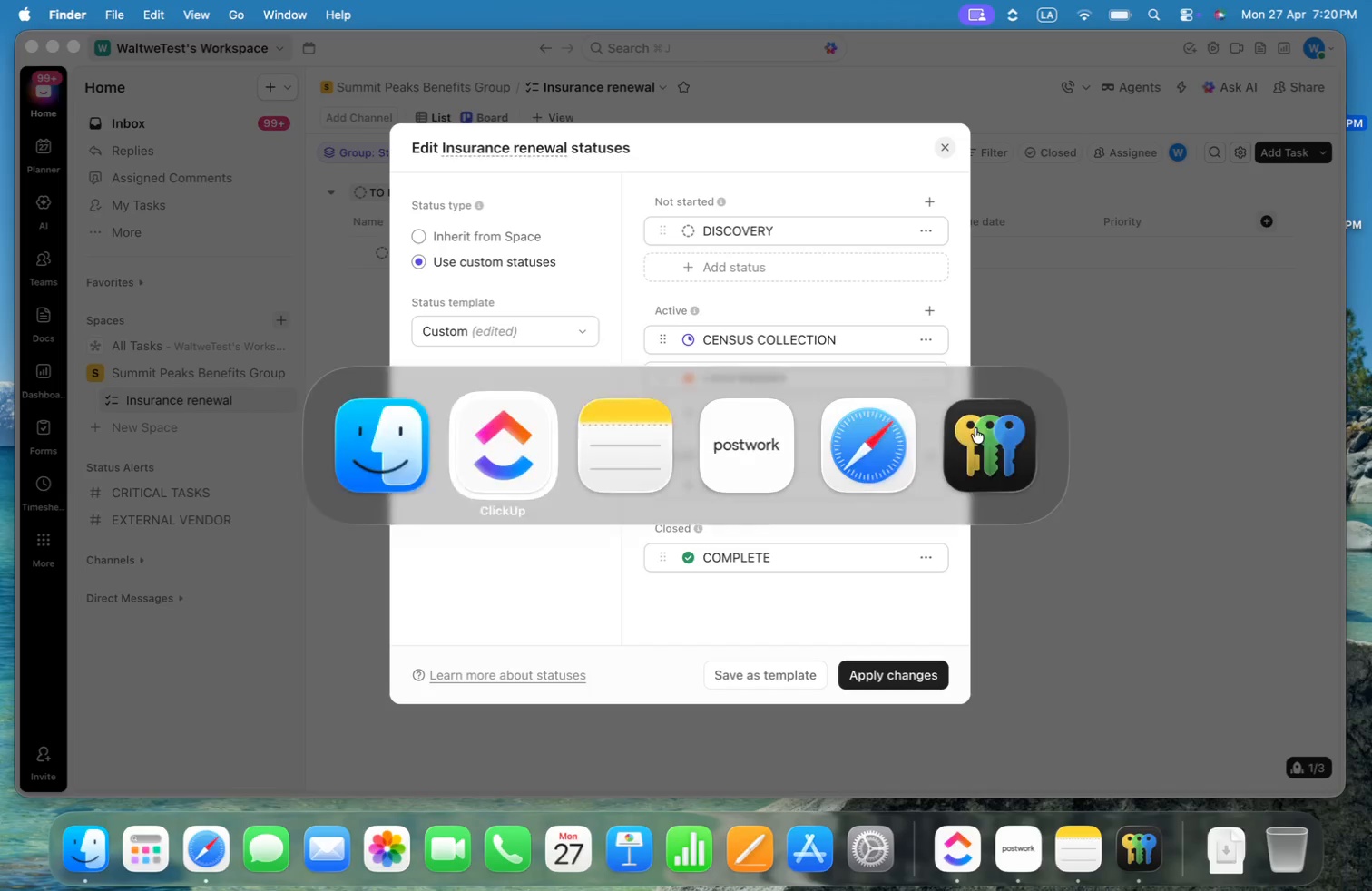 
key(Meta+Tab)
 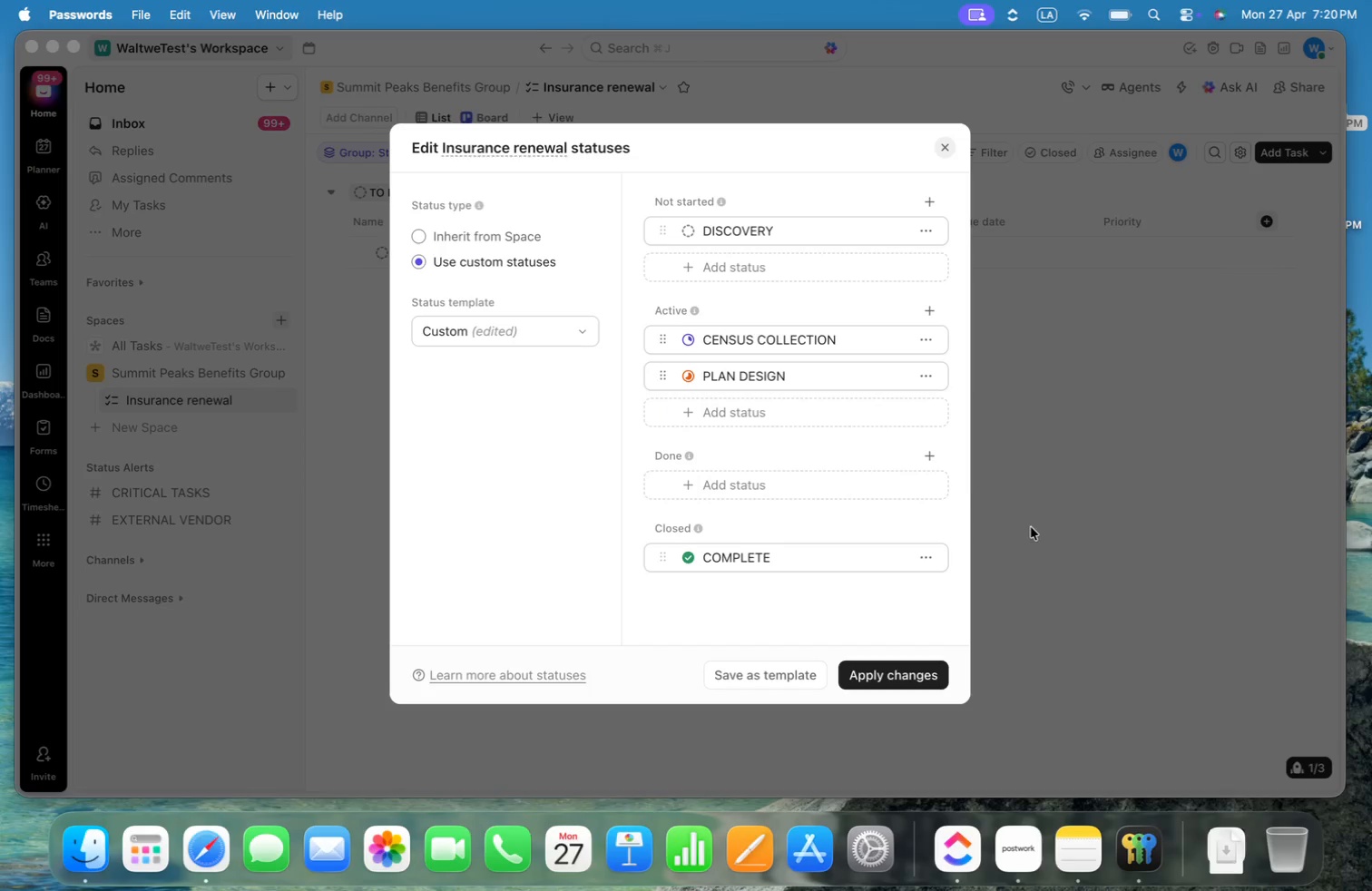 
key(Meta+Tab)
 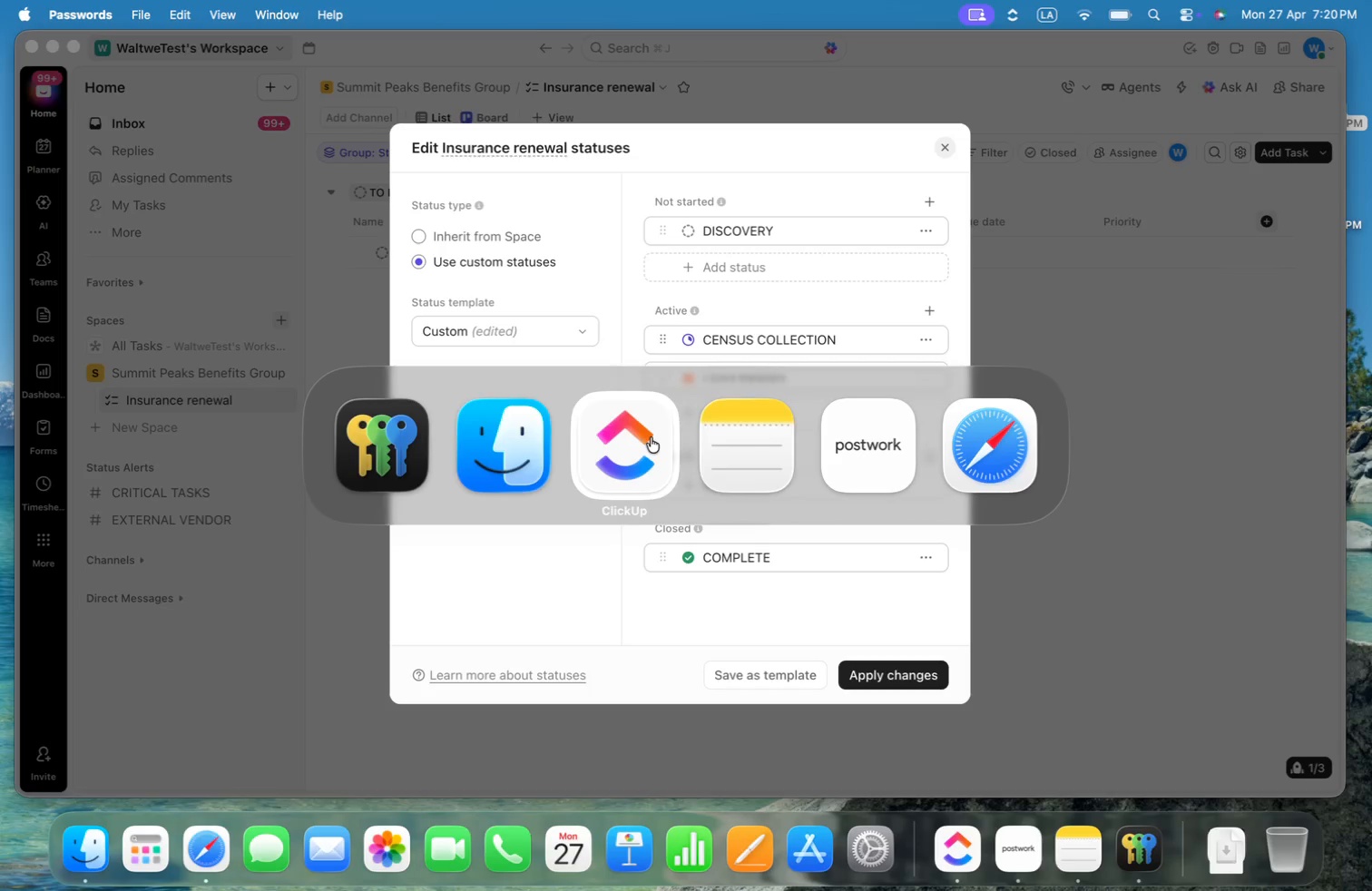 
left_click([760, 440])
 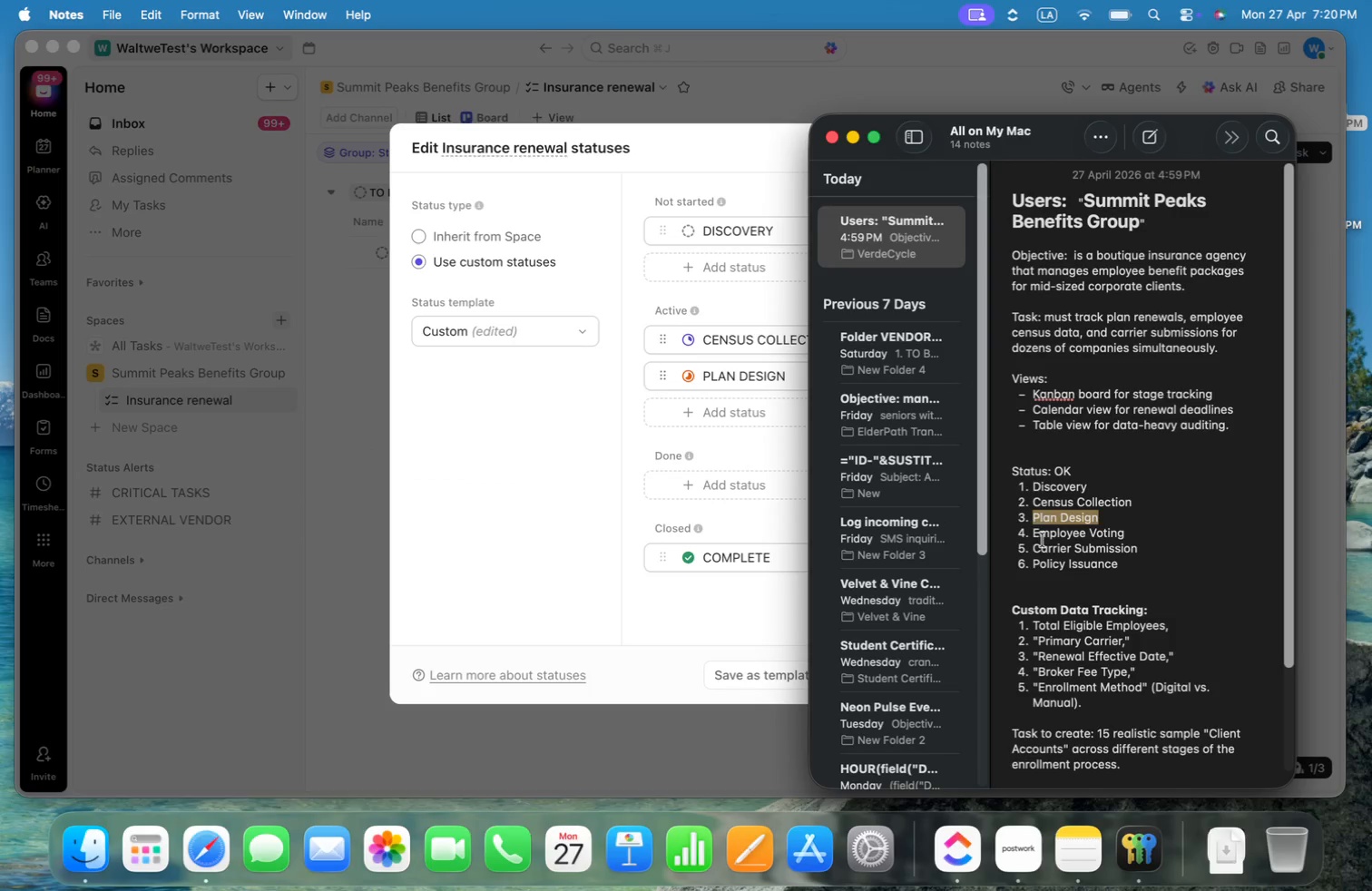 
left_click_drag(start_coordinate=[1035, 533], to_coordinate=[1122, 533])
 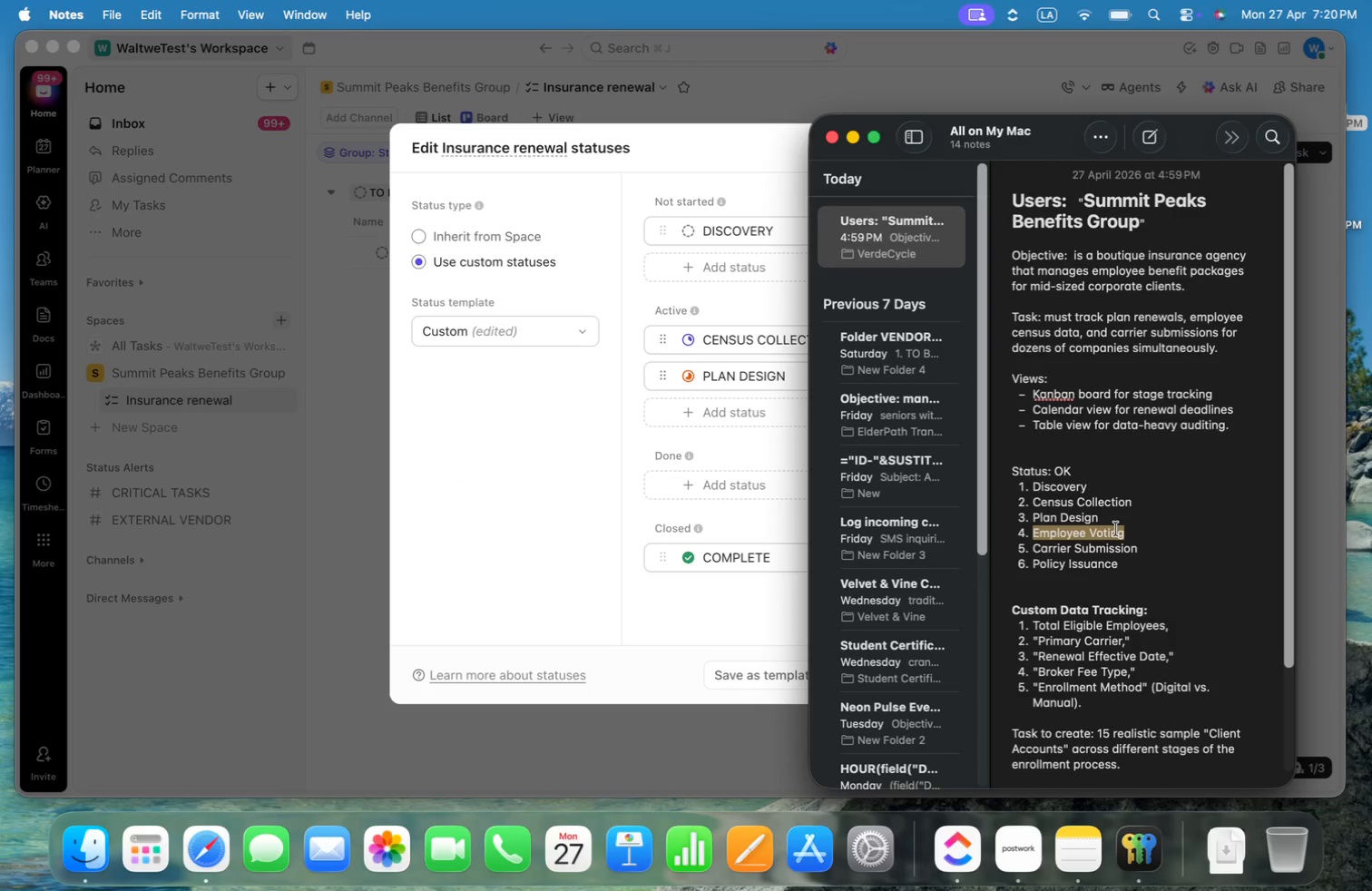 
key(Meta+C)
 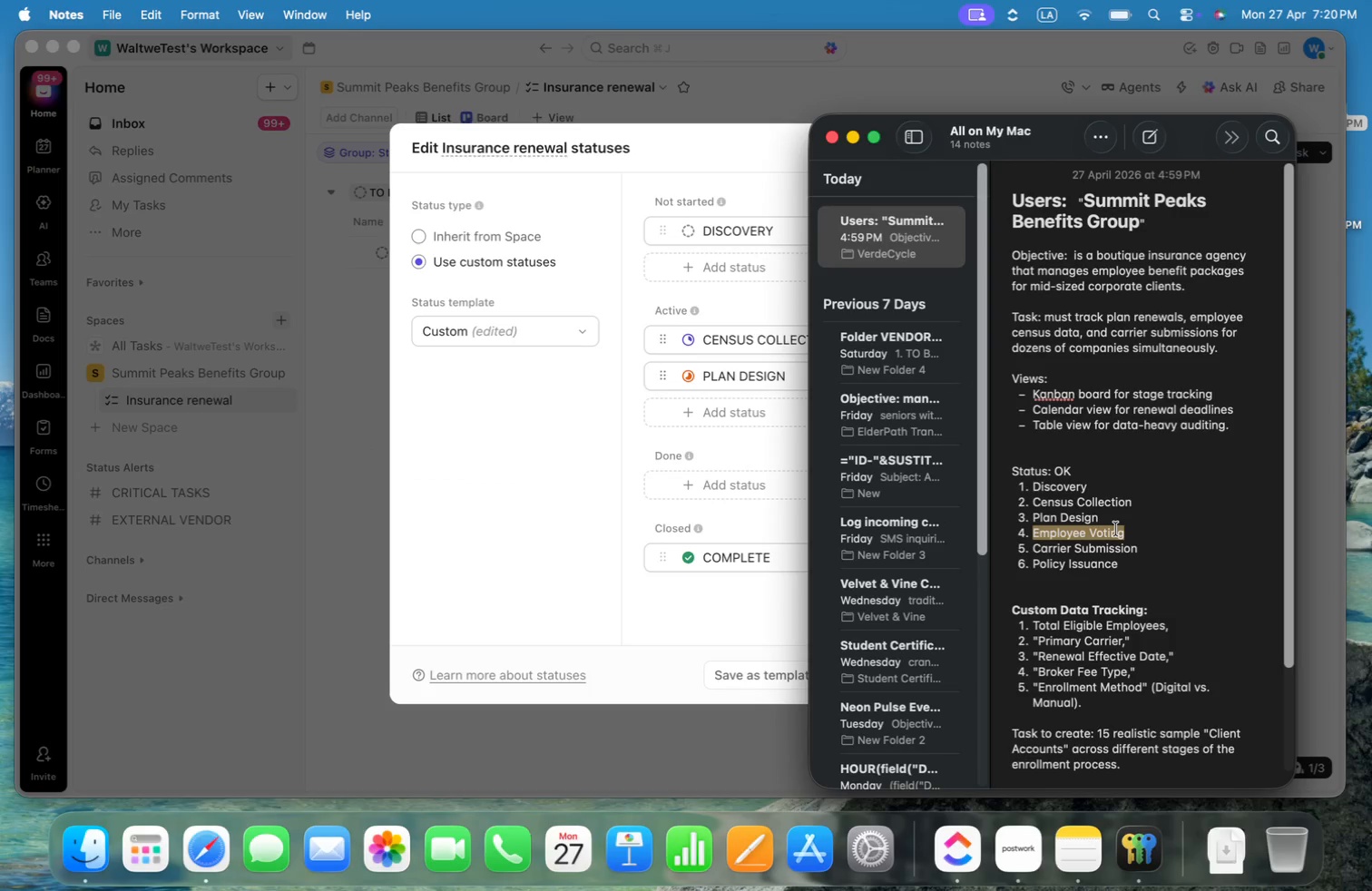 
key(Meta+CommandLeft)
 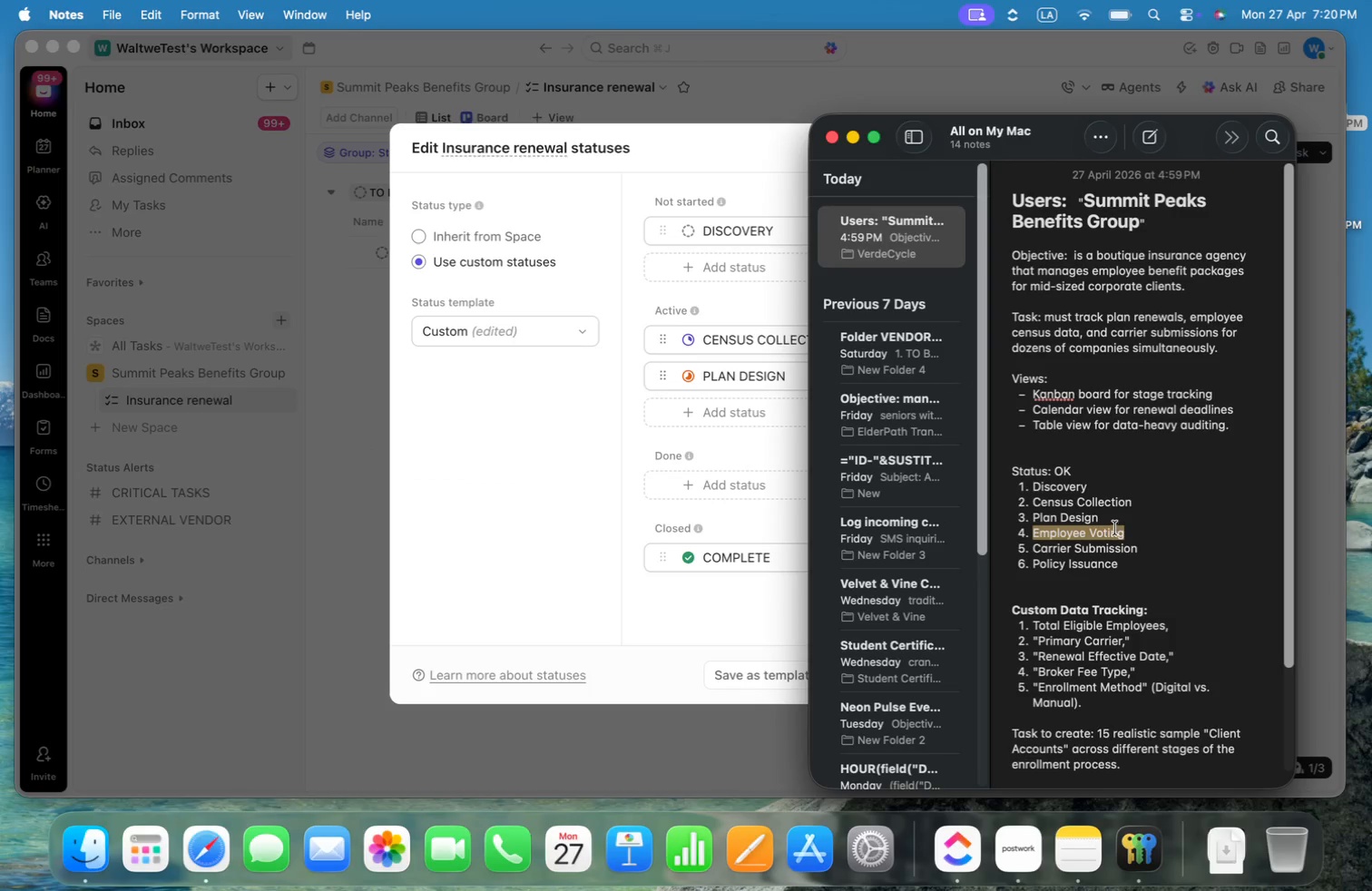 
key(Meta+C)
 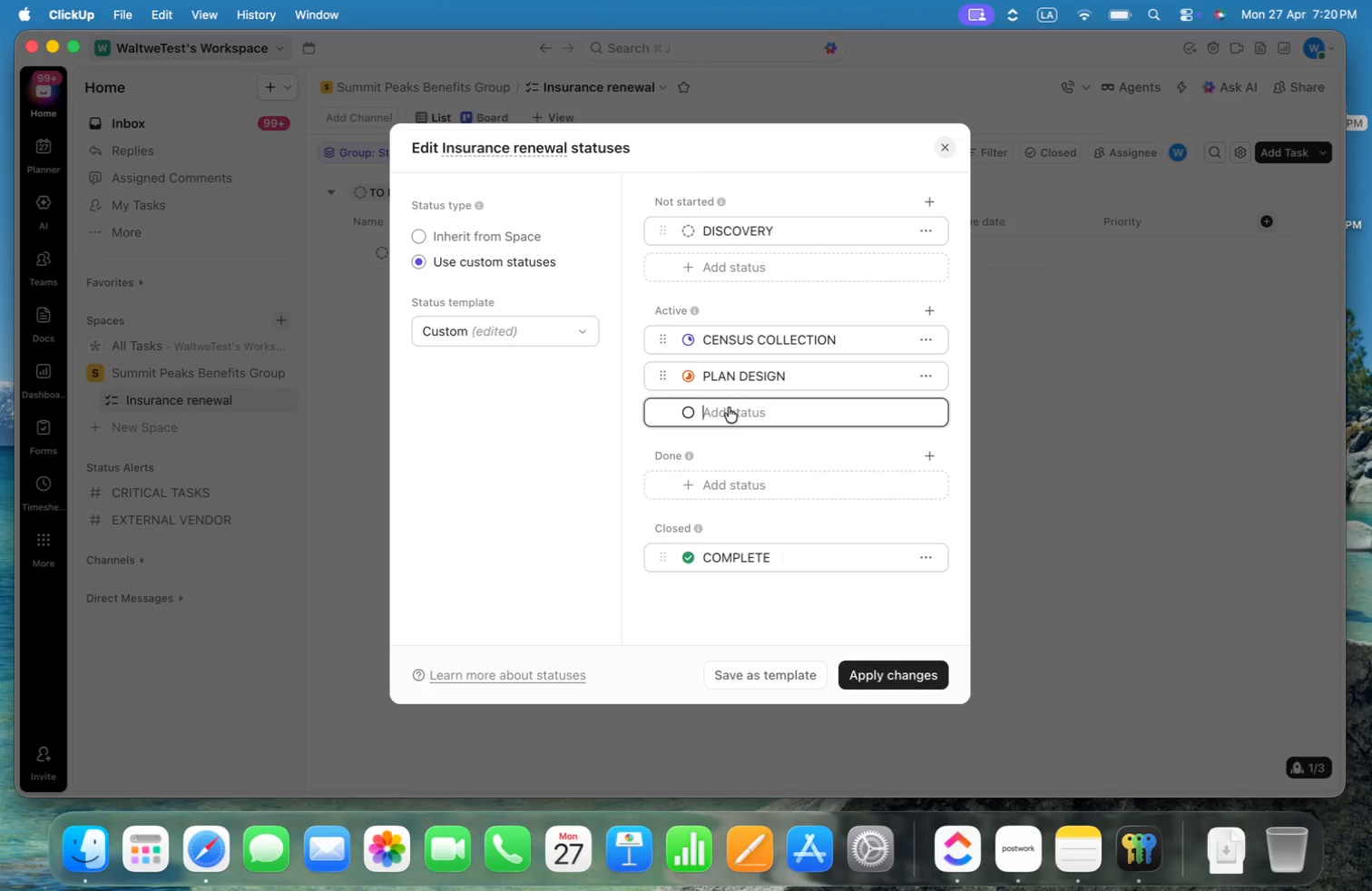 
key(Meta+V)
 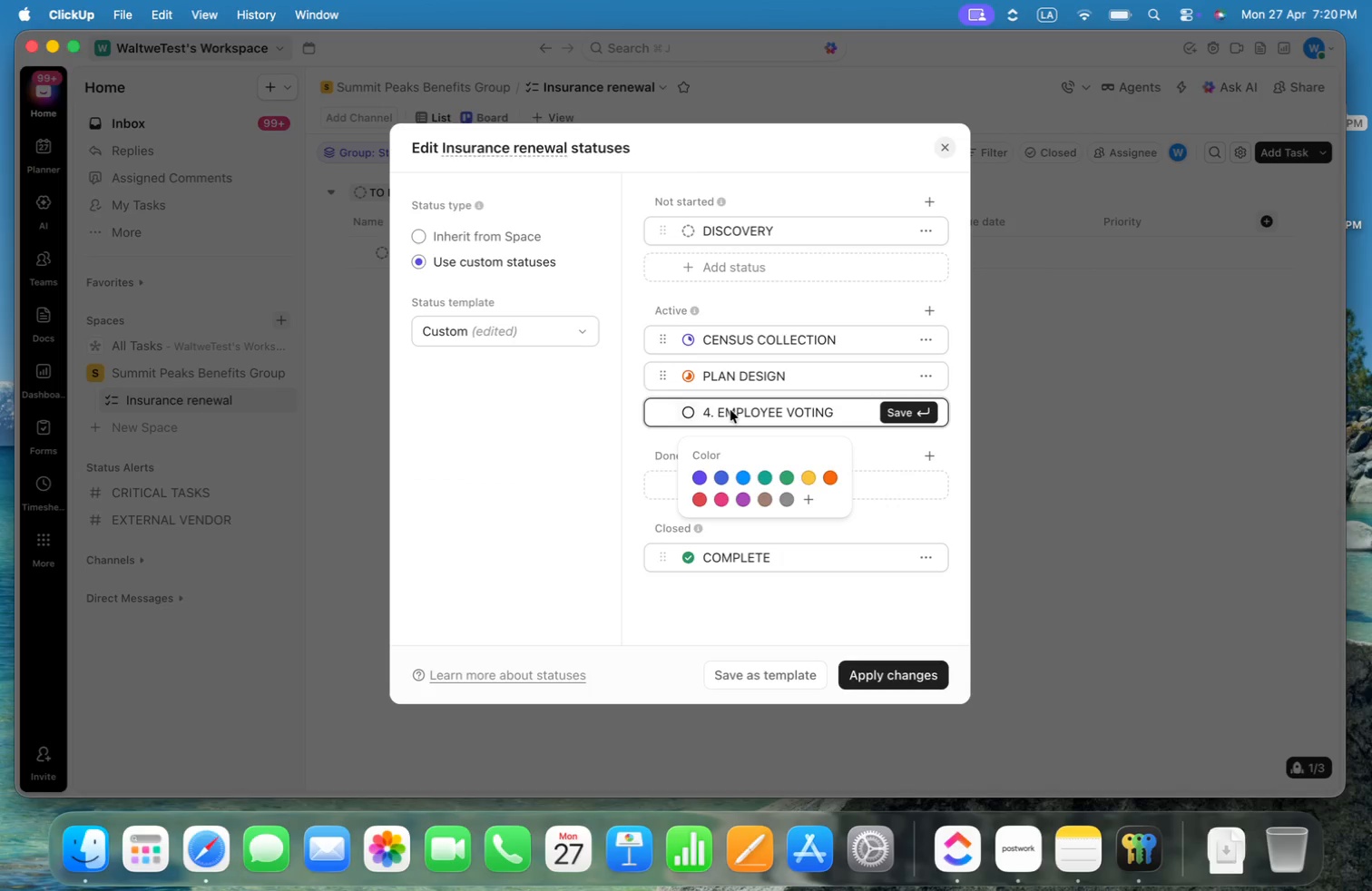 
left_click([716, 410])
 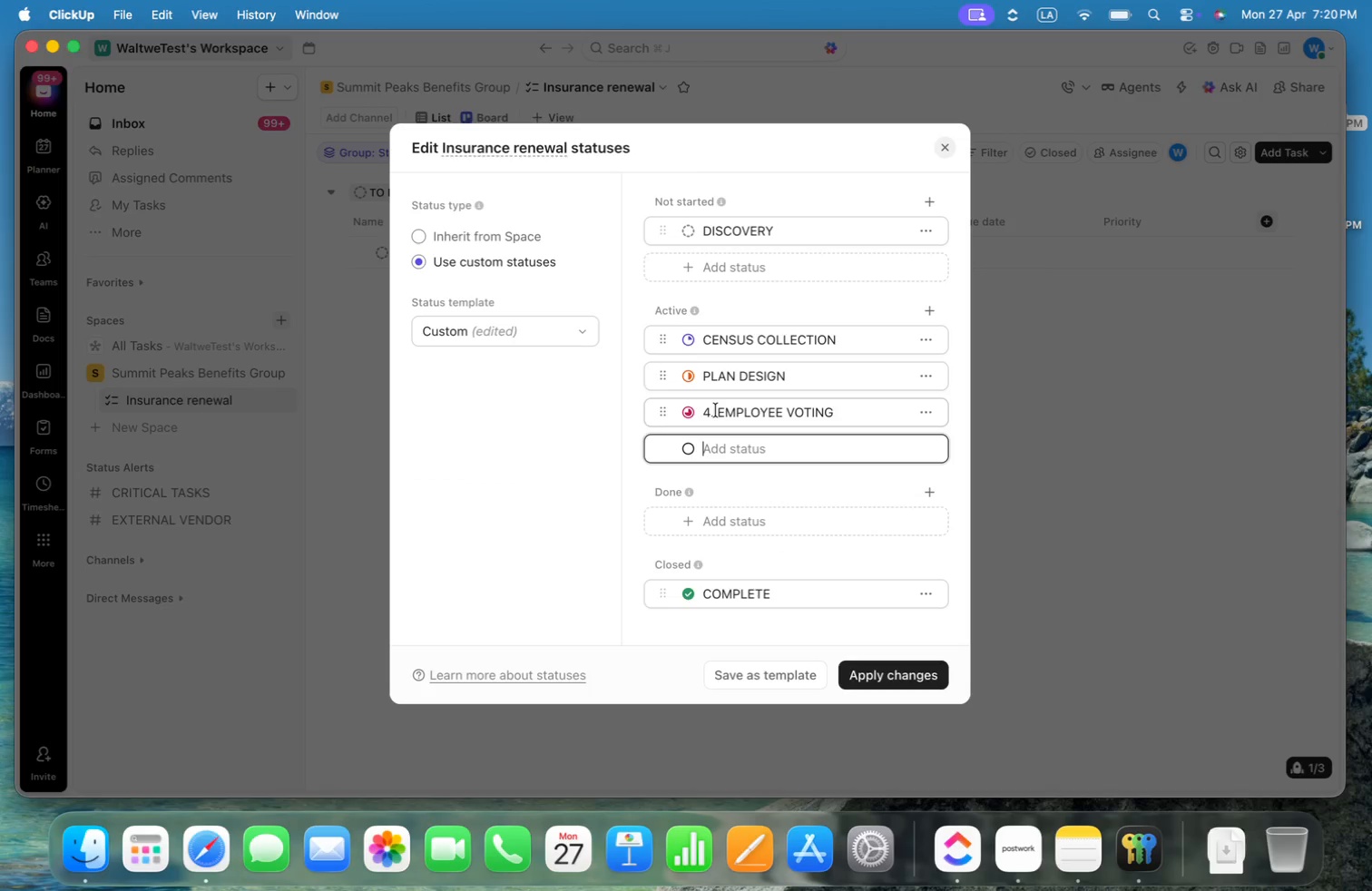 
key(Alt+Shift+ShiftLeft)
 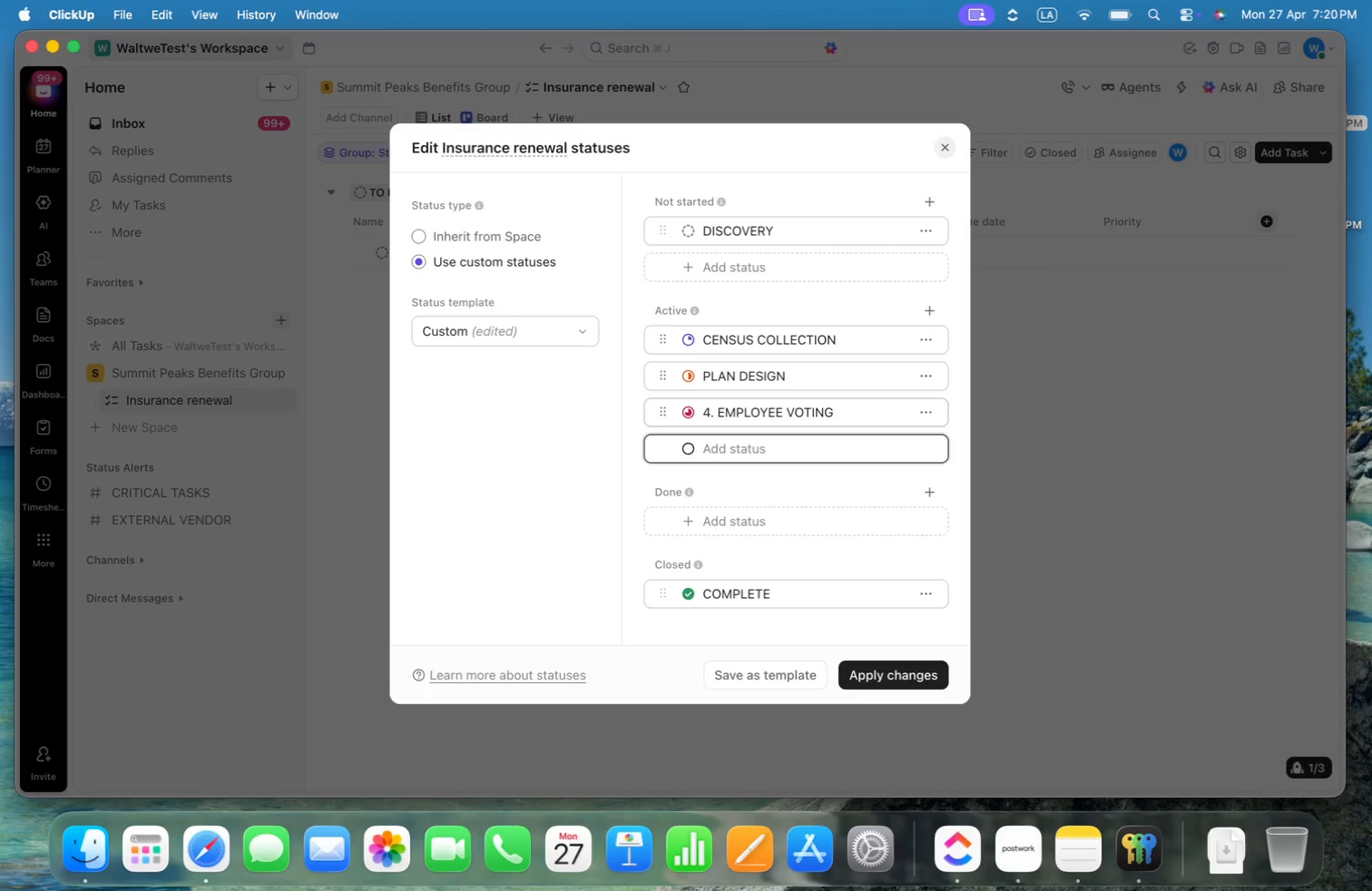 
key(Alt+ArrowRight)
 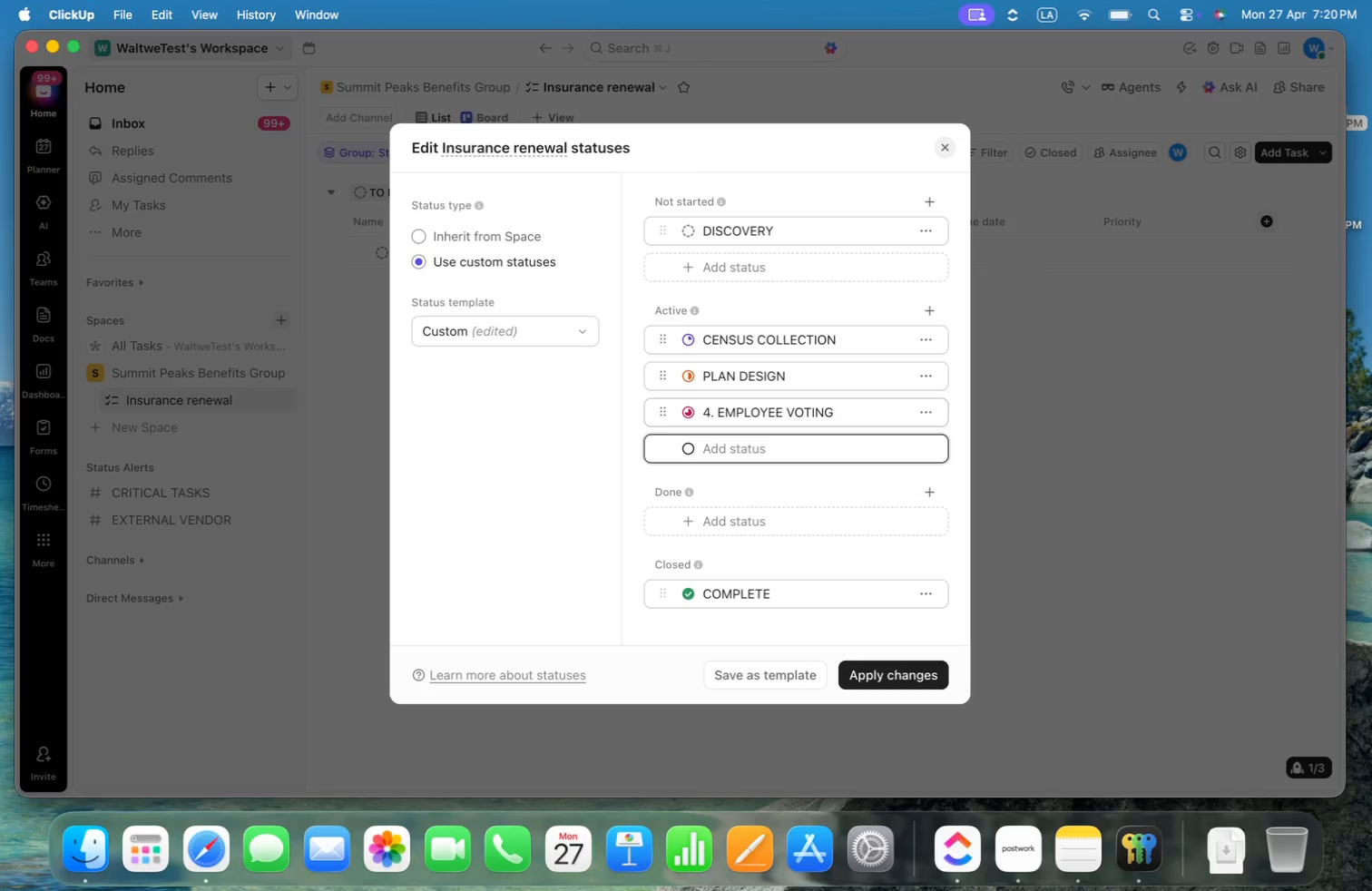 
key(Alt+OptionLeft)
 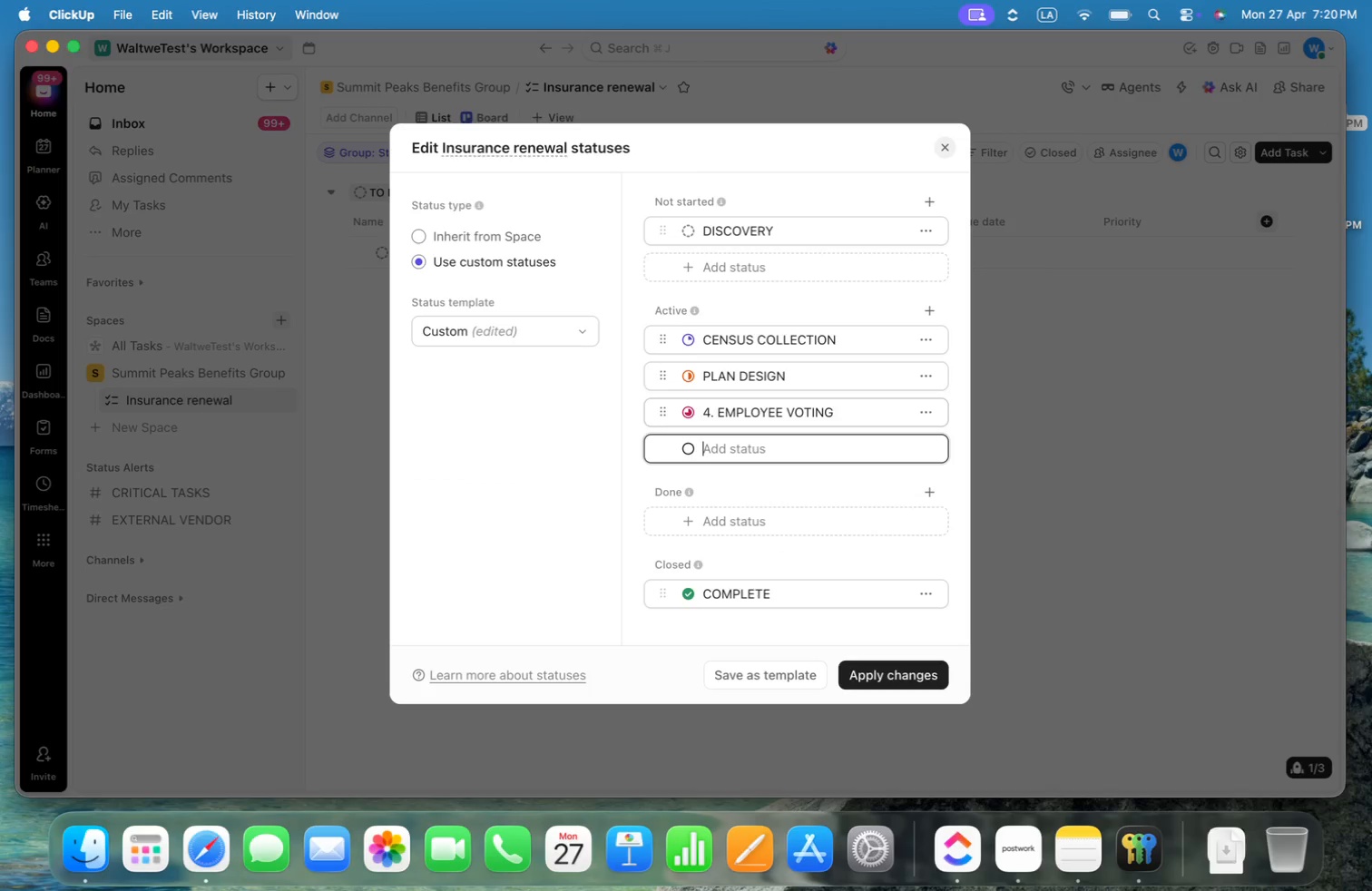 
key(Meta+CommandLeft)
 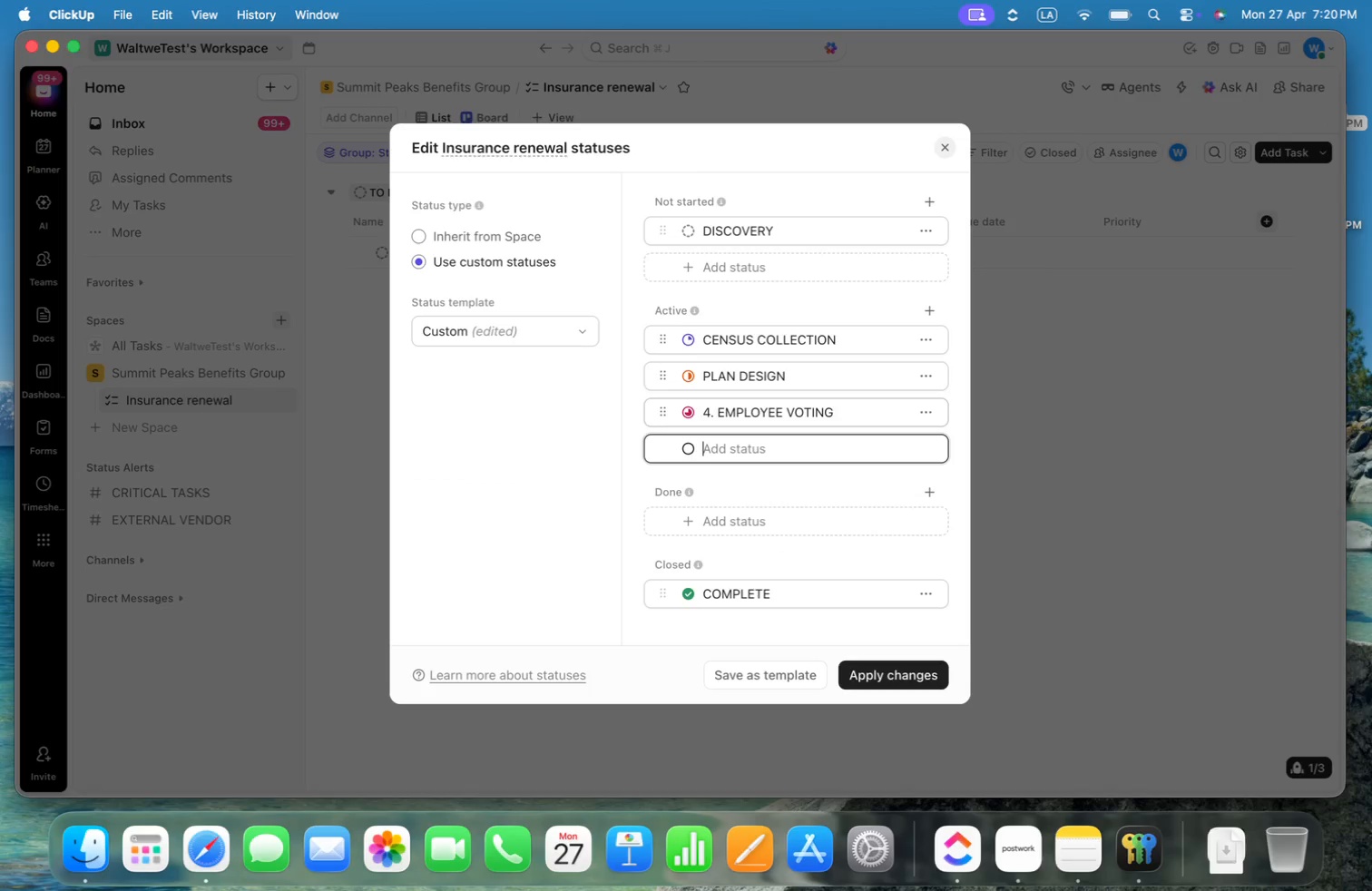 
key(Meta+ArrowLeft)
 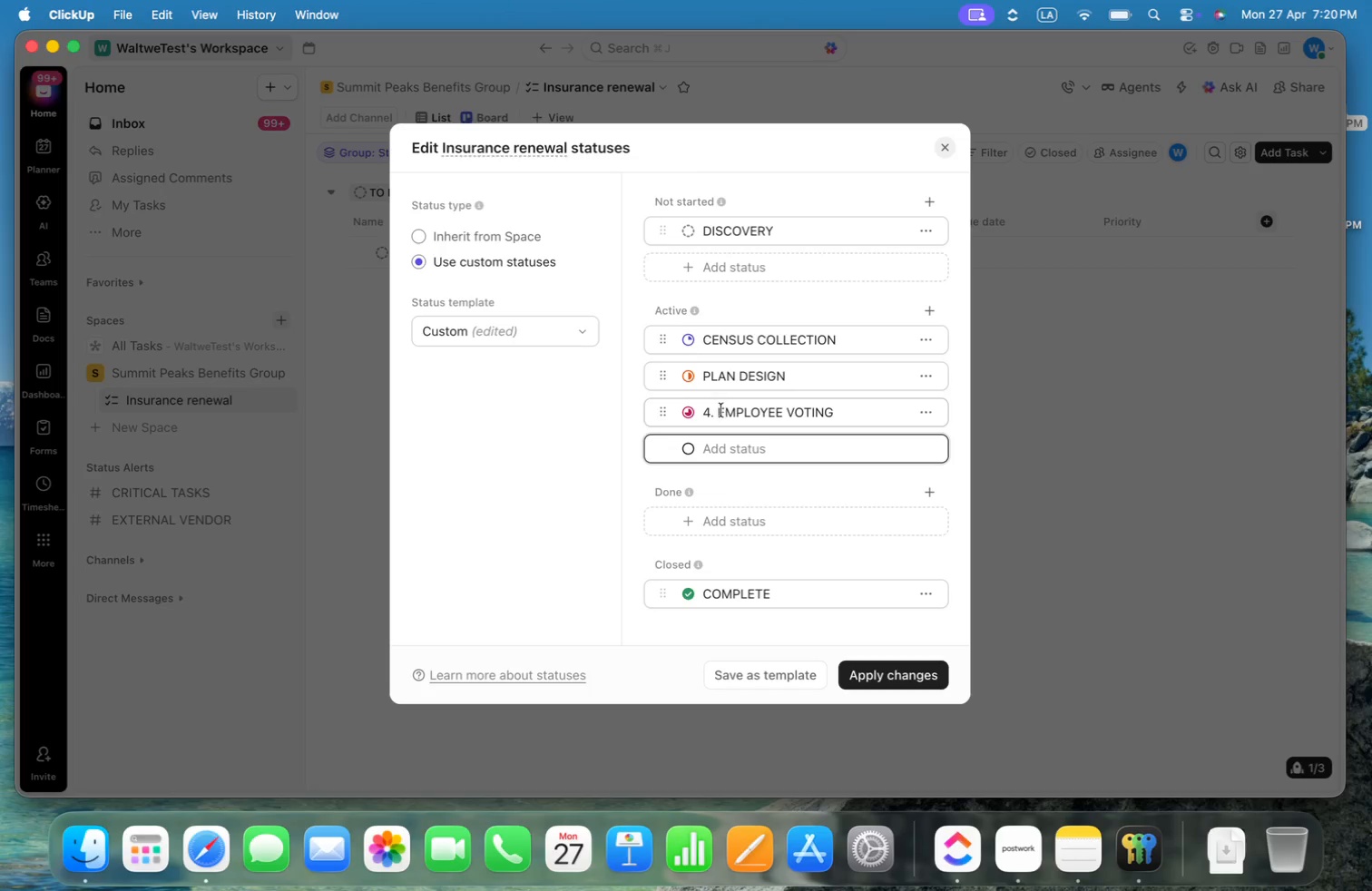 
key(Meta+CommandLeft)
 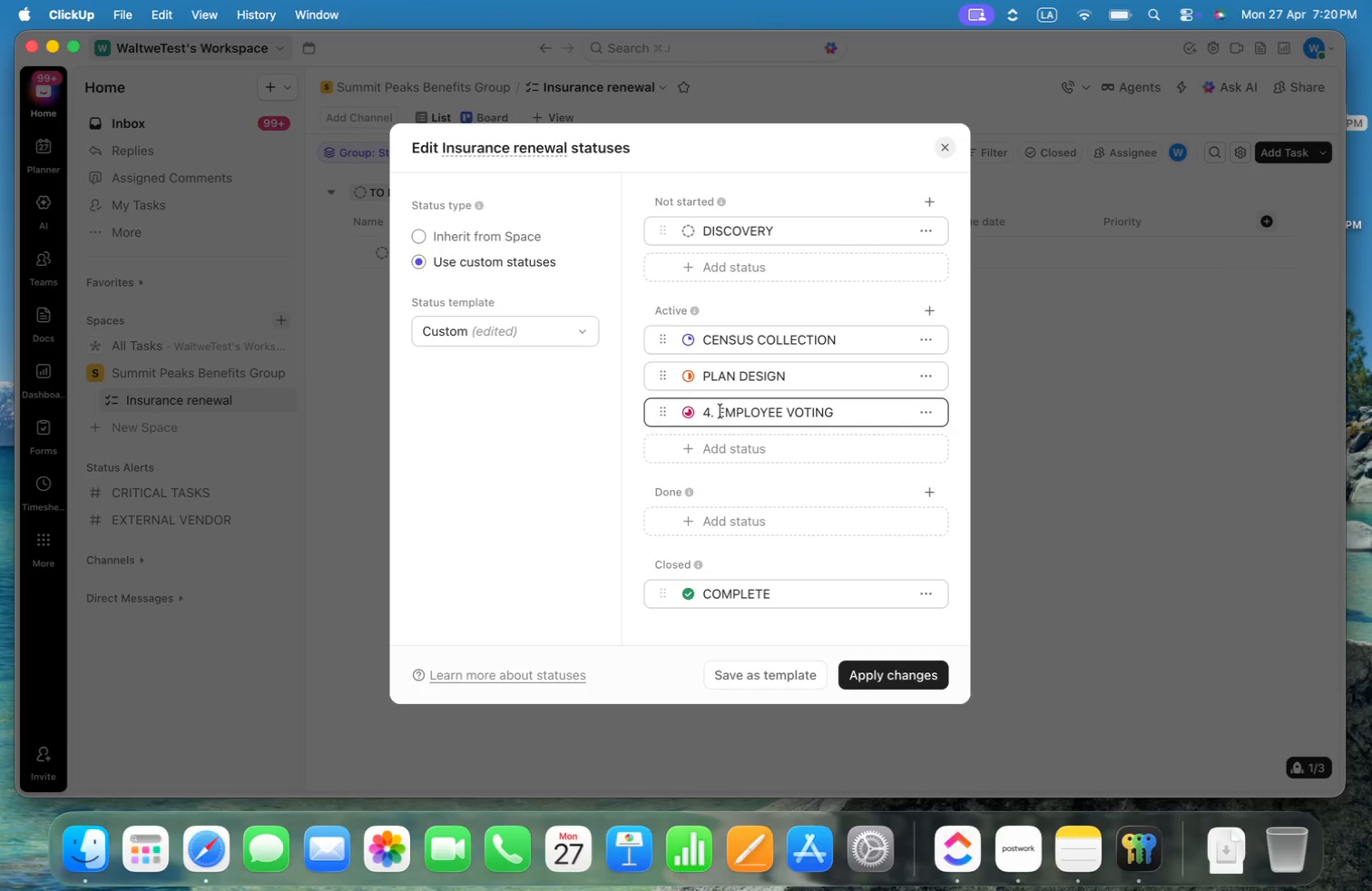 
key(Meta+Shift+ArrowLeft)
 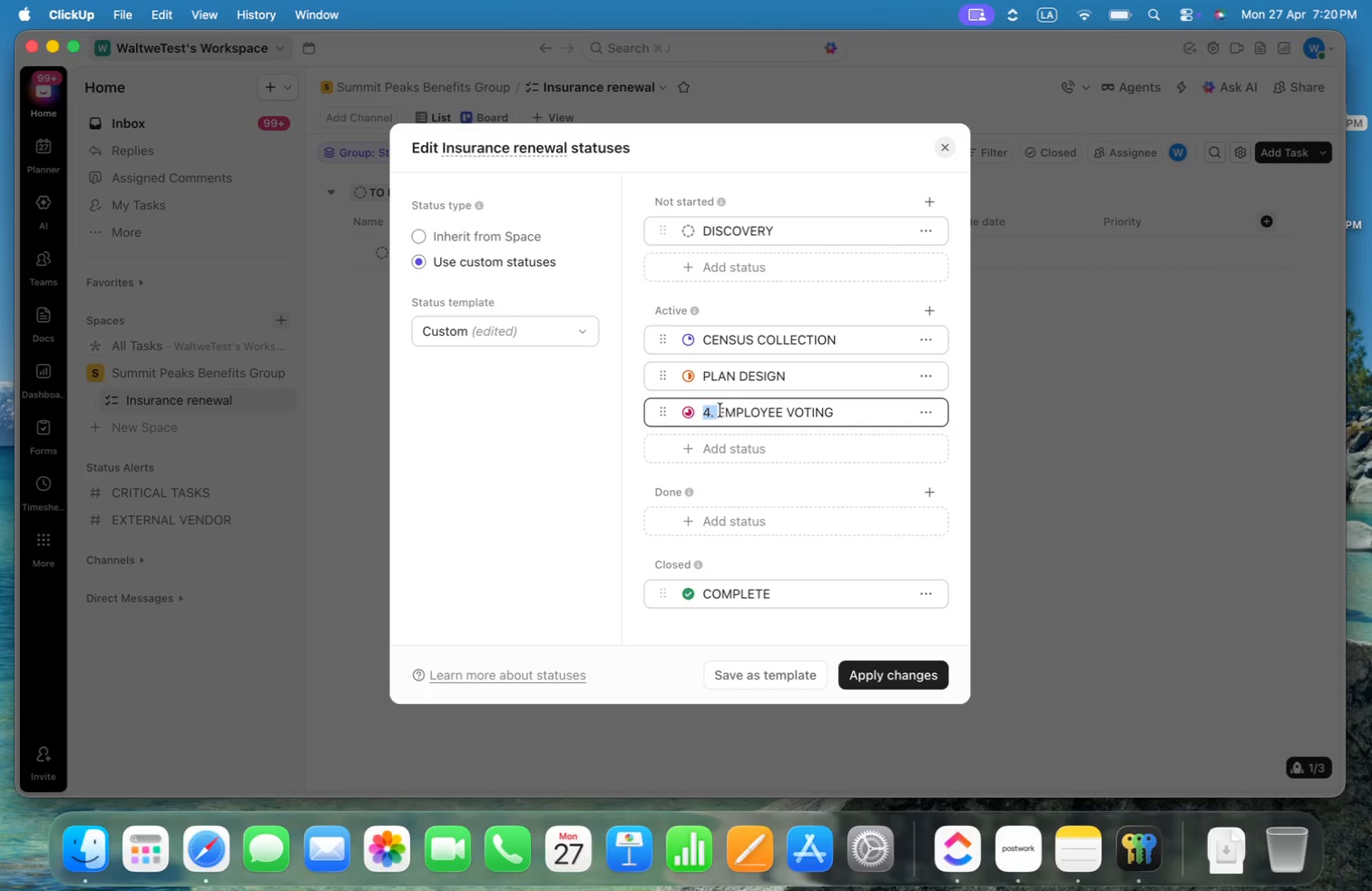 
key(Backspace)
 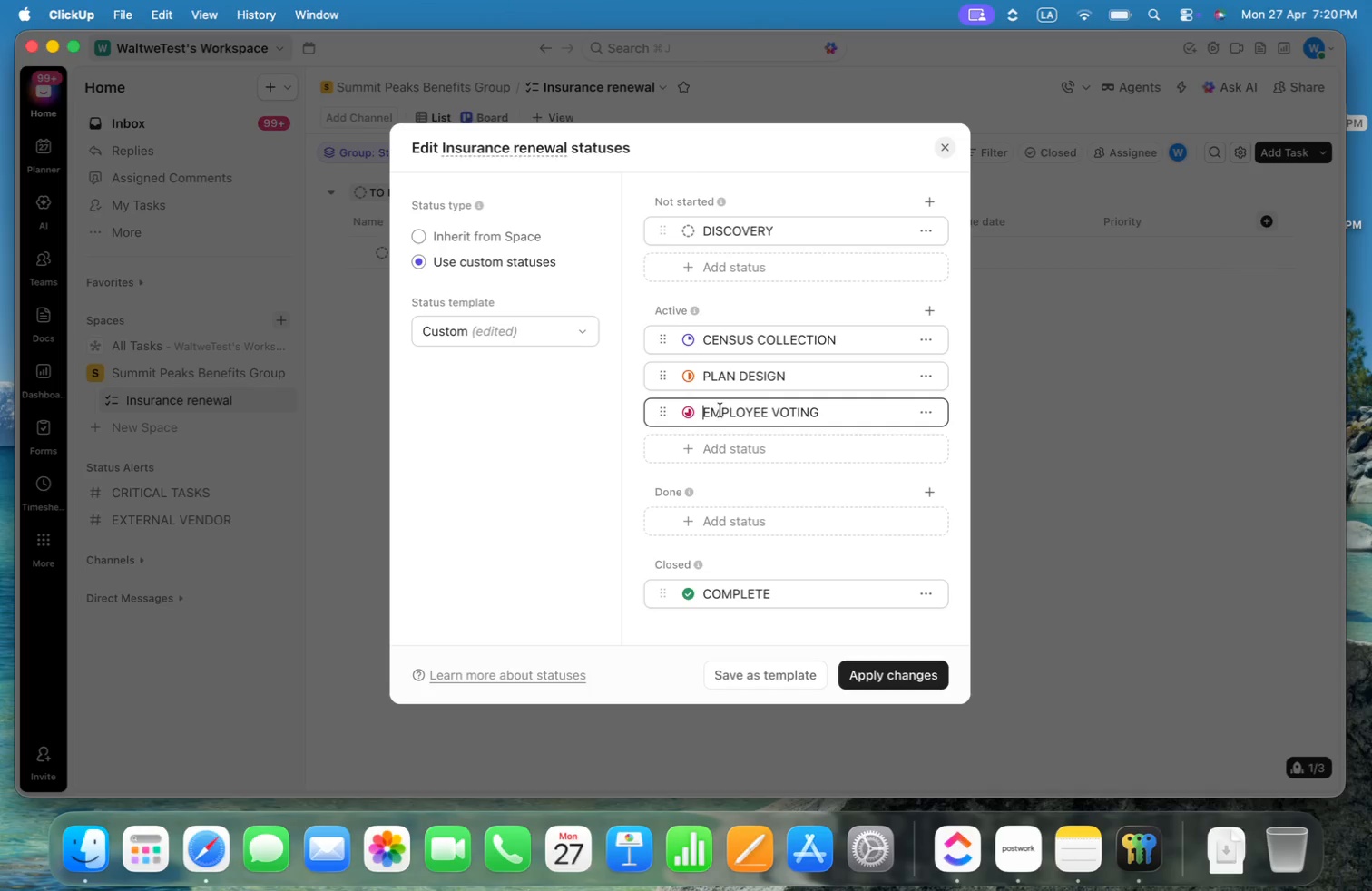 
key(Meta+CommandLeft)
 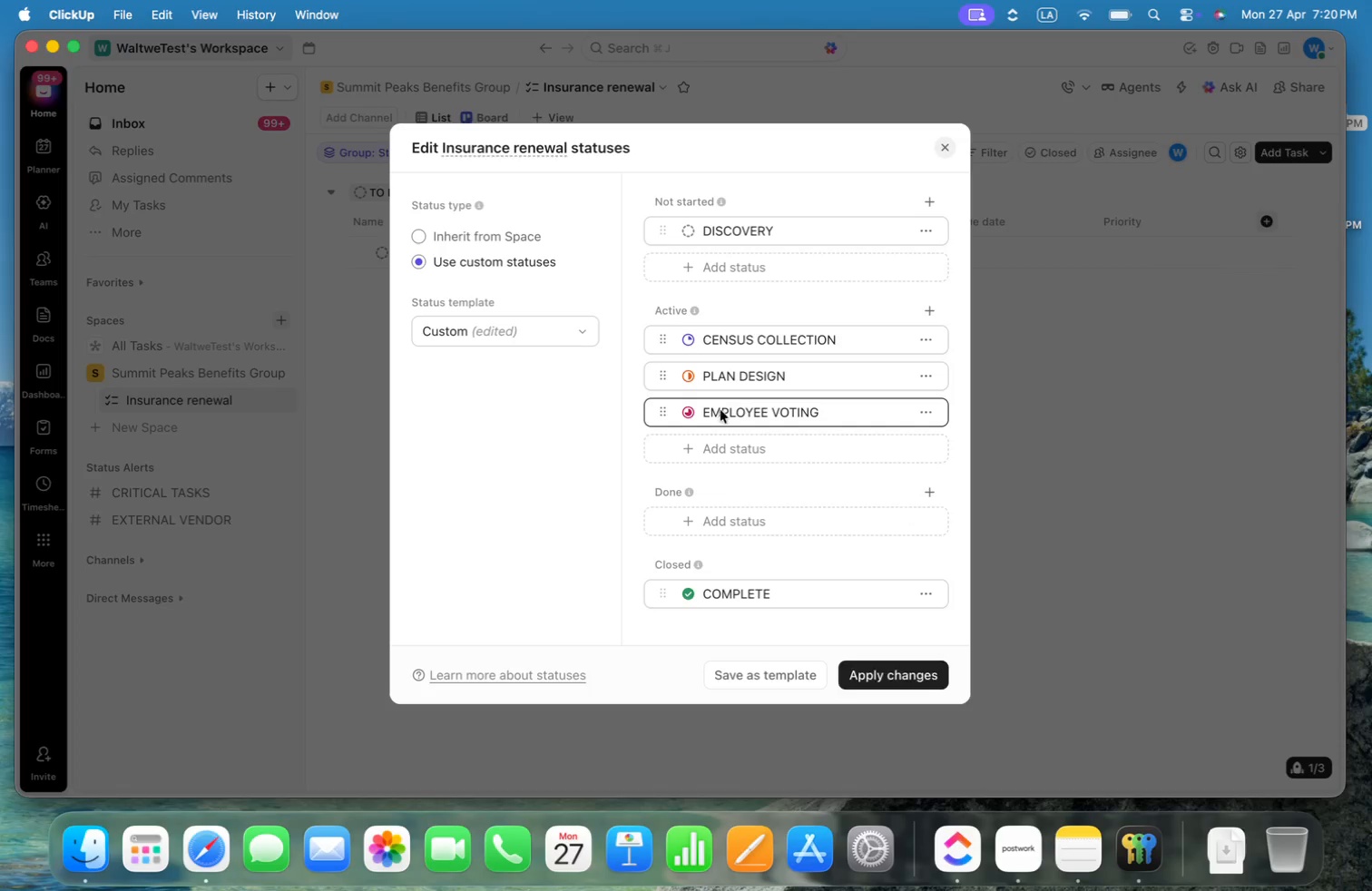 
key(Meta+Tab)
 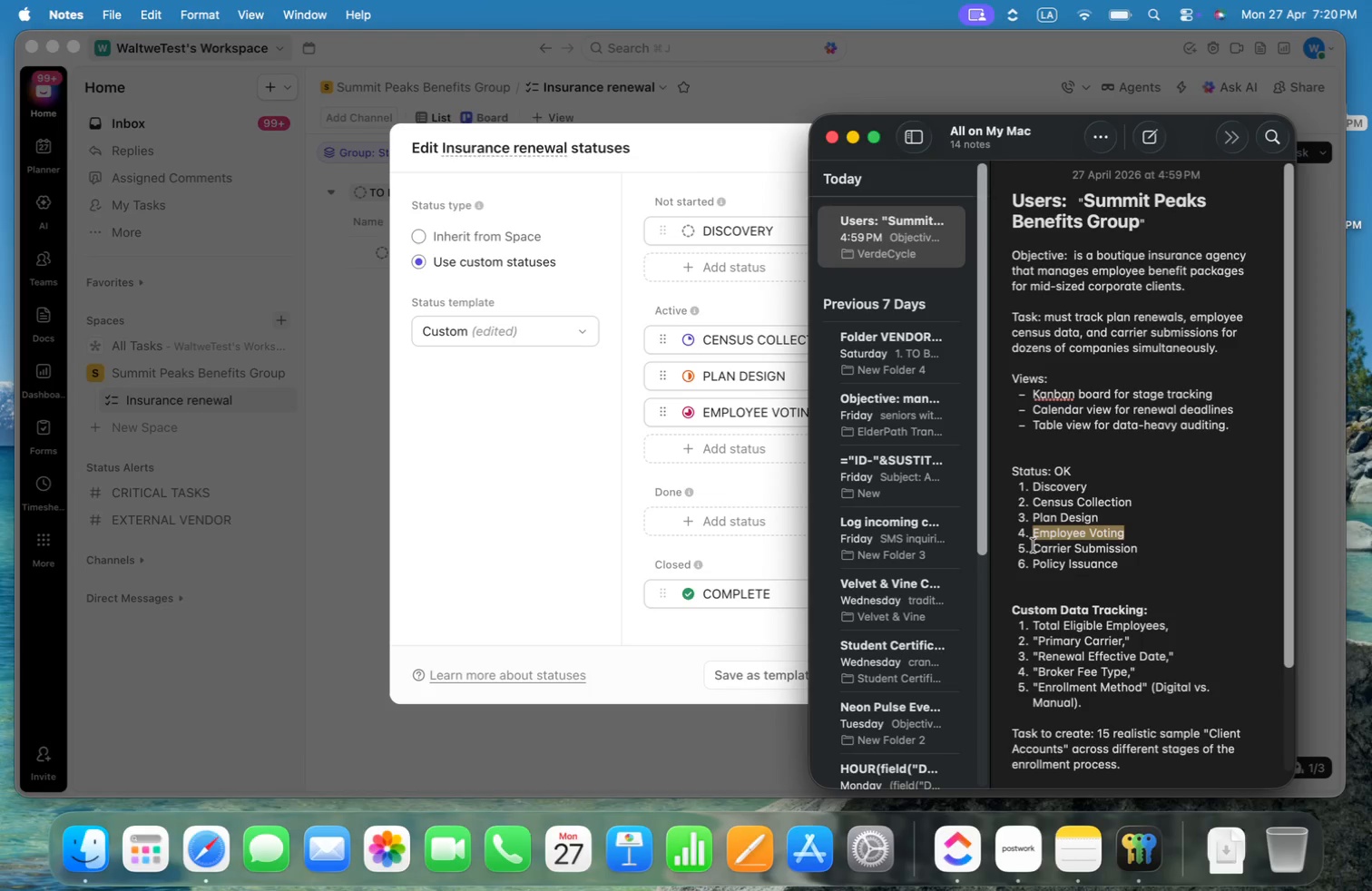 
left_click_drag(start_coordinate=[1036, 546], to_coordinate=[1135, 547])
 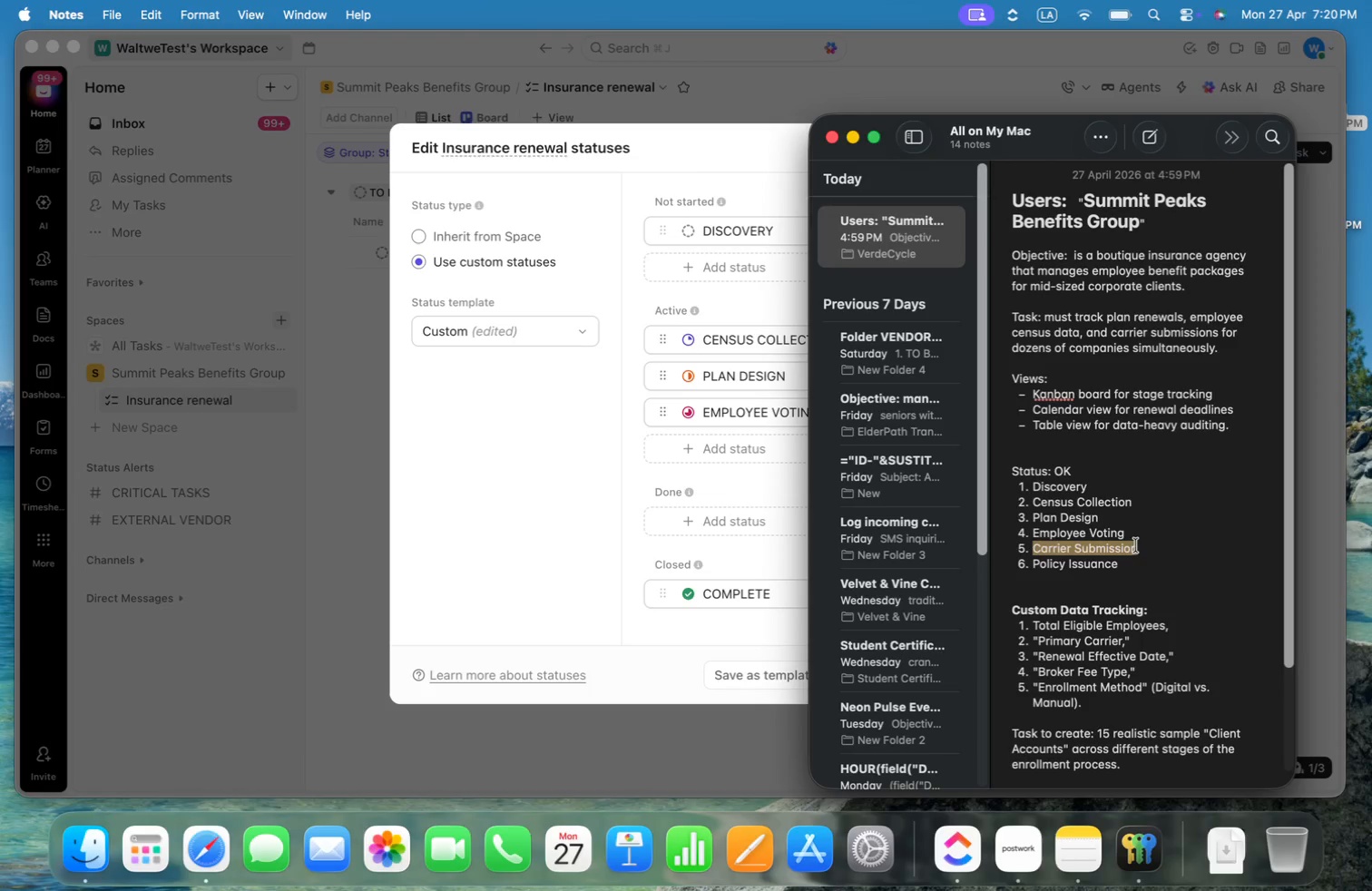 
key(Meta+C)
 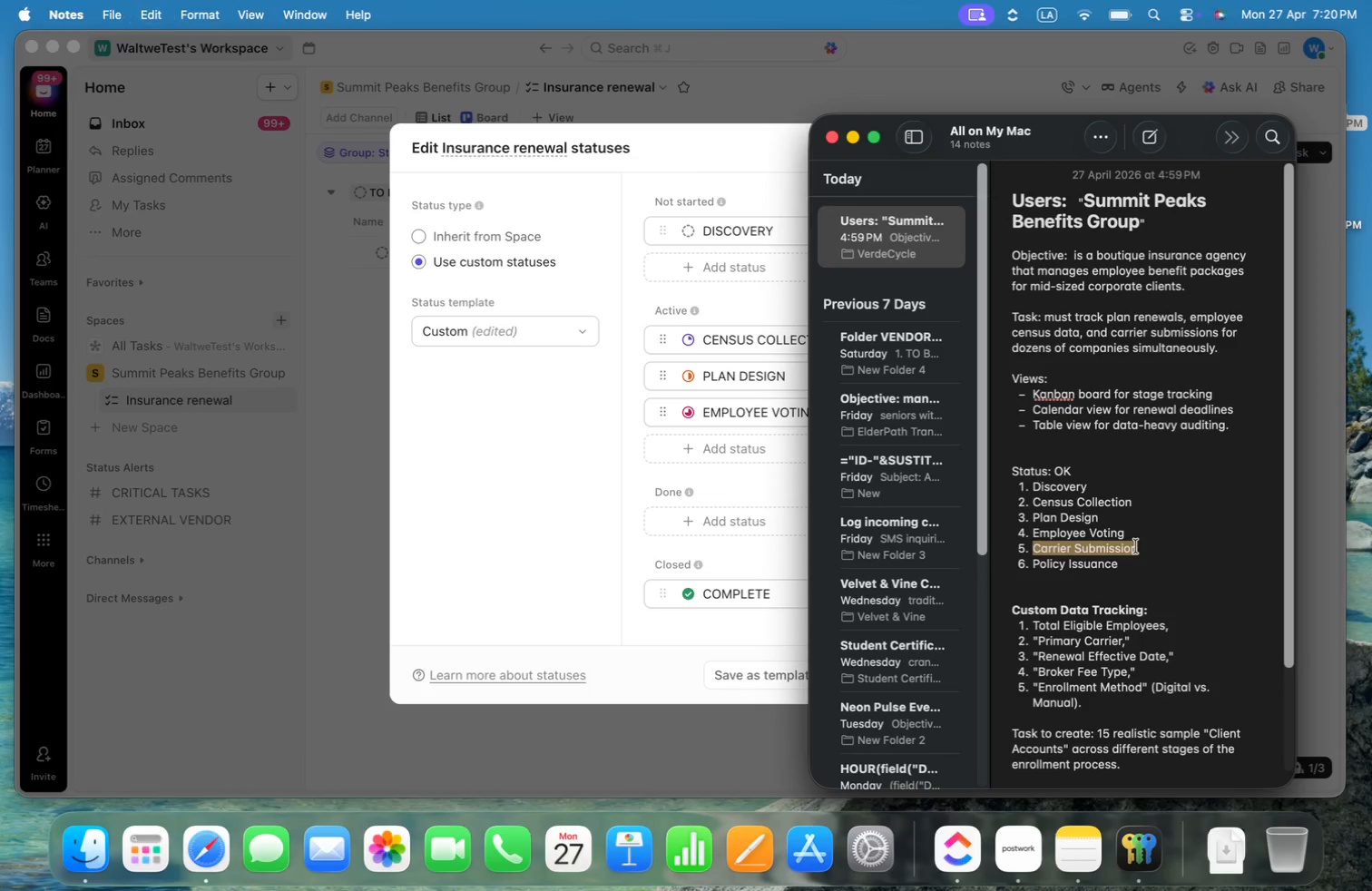 
key(Meta+CommandLeft)
 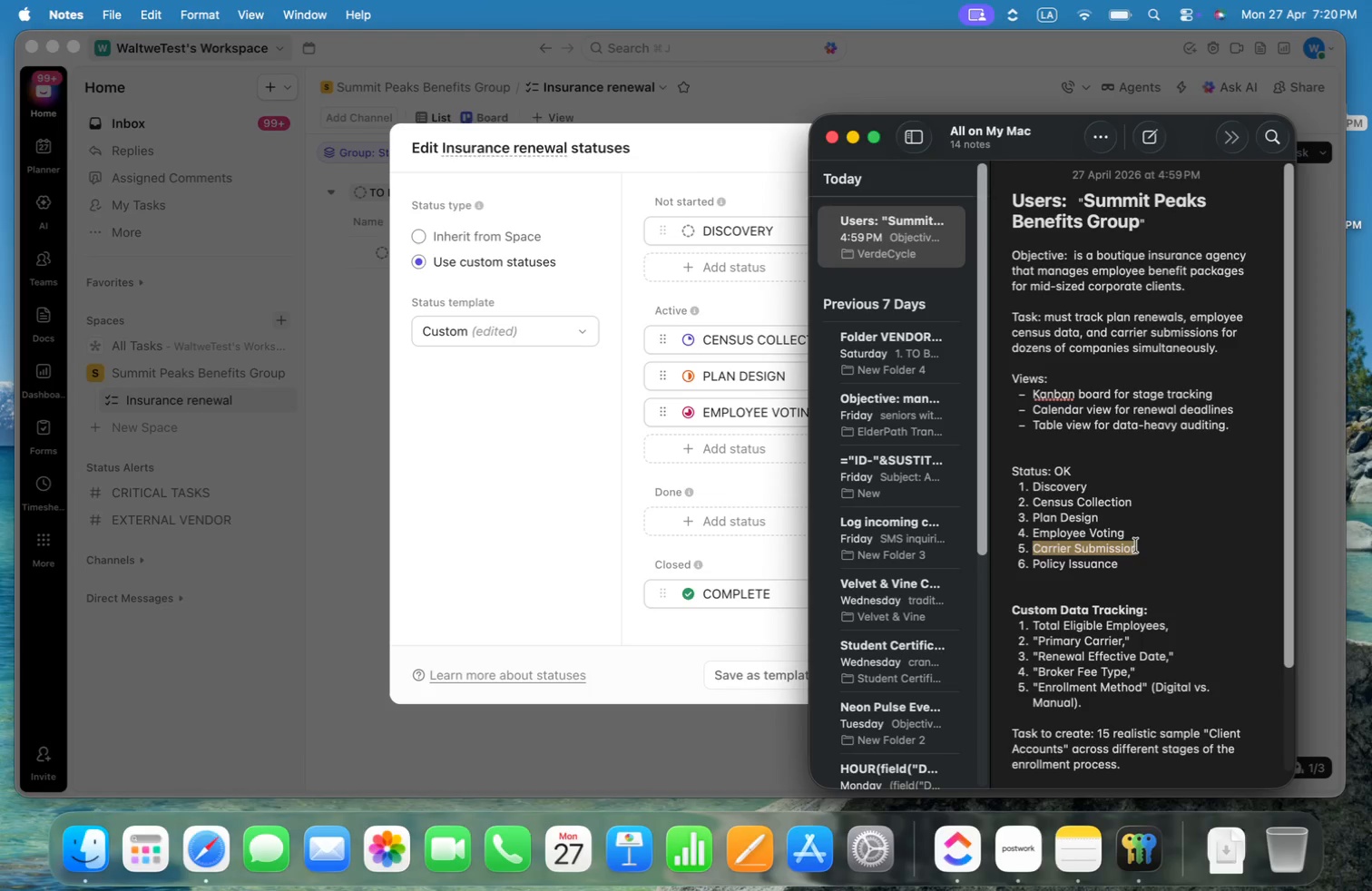 
key(Meta+Tab)
 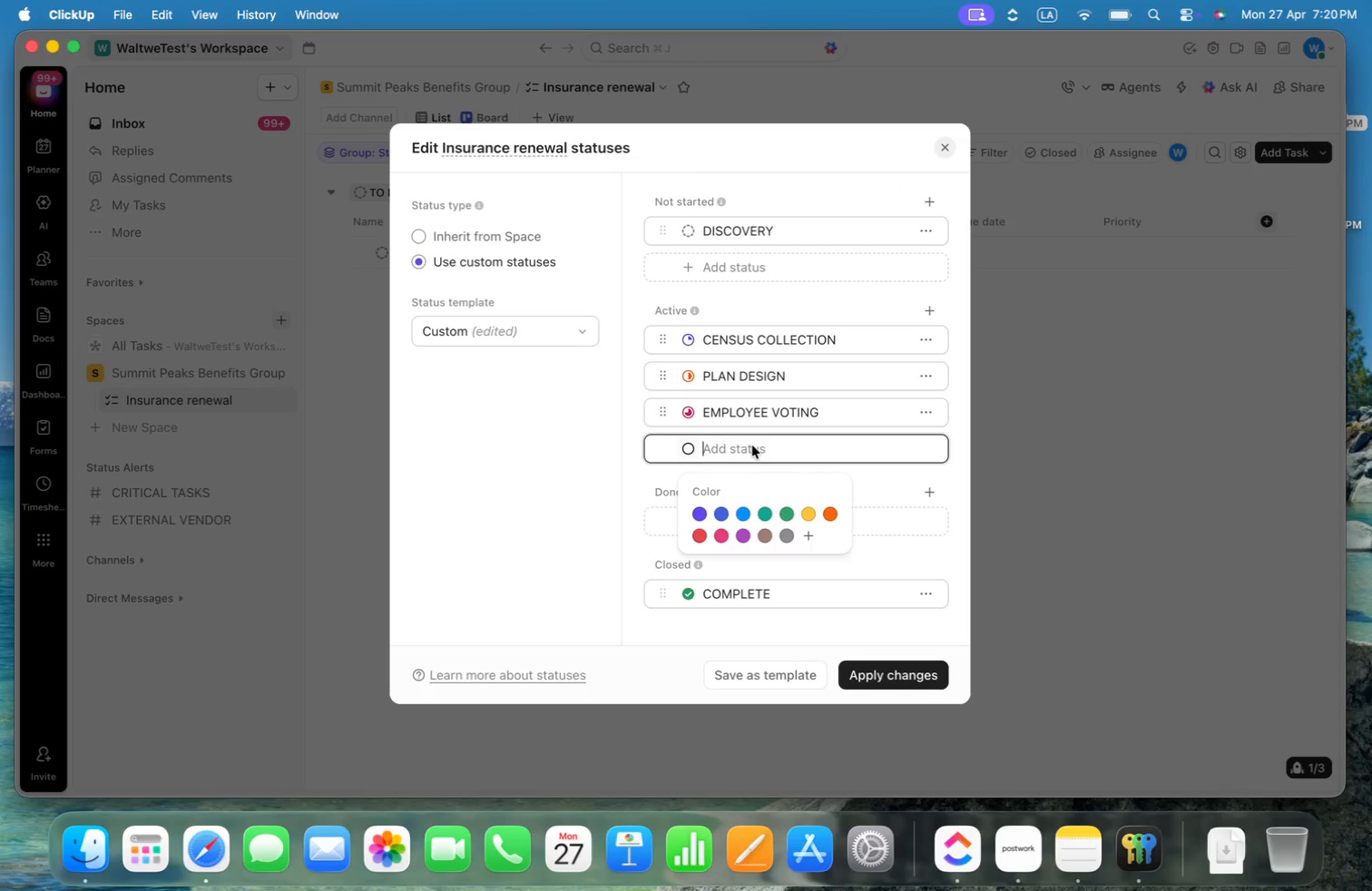 
key(Meta+V)
 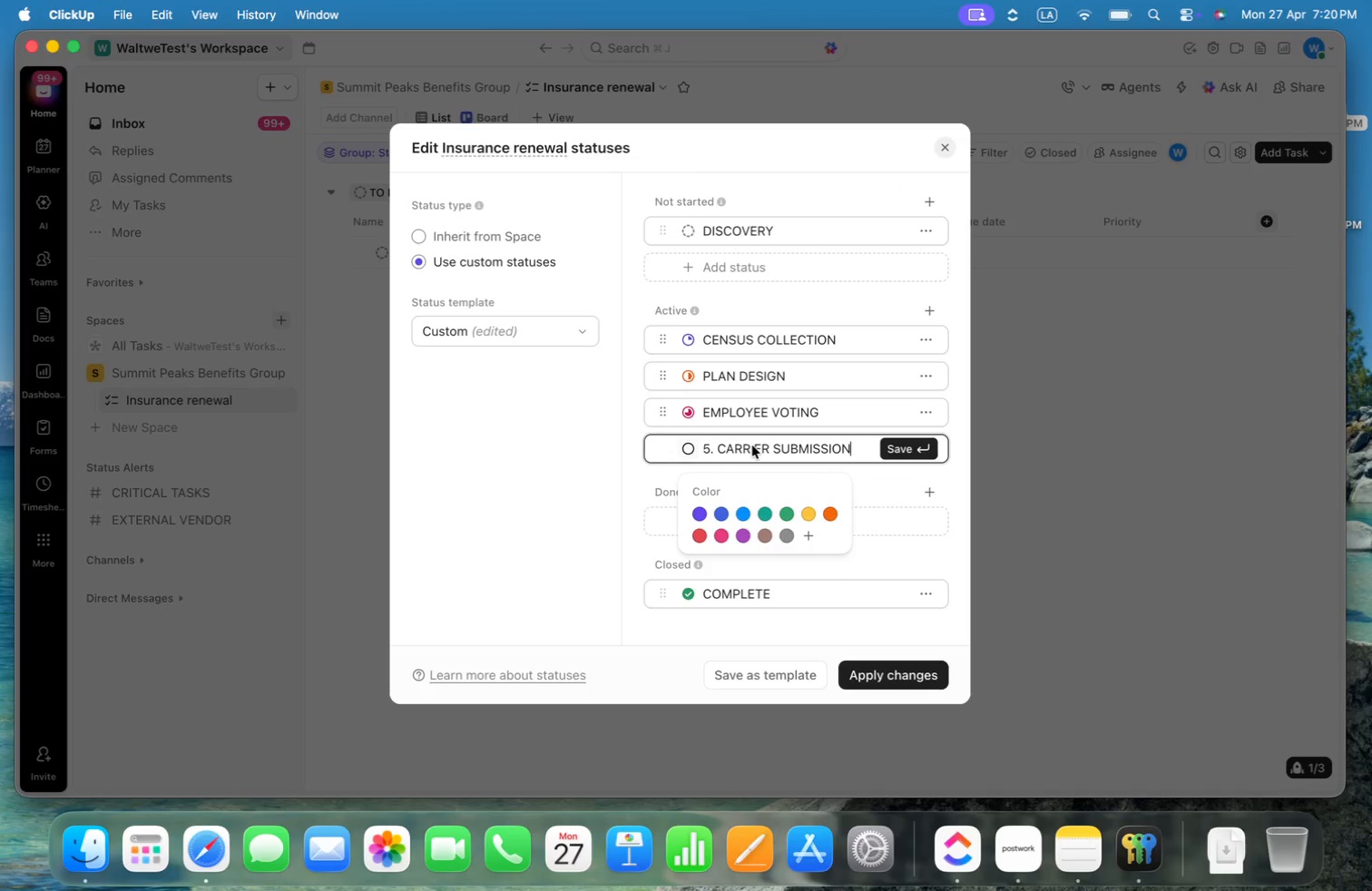 
hold_key(key=OptionLeft, duration=0.4)
 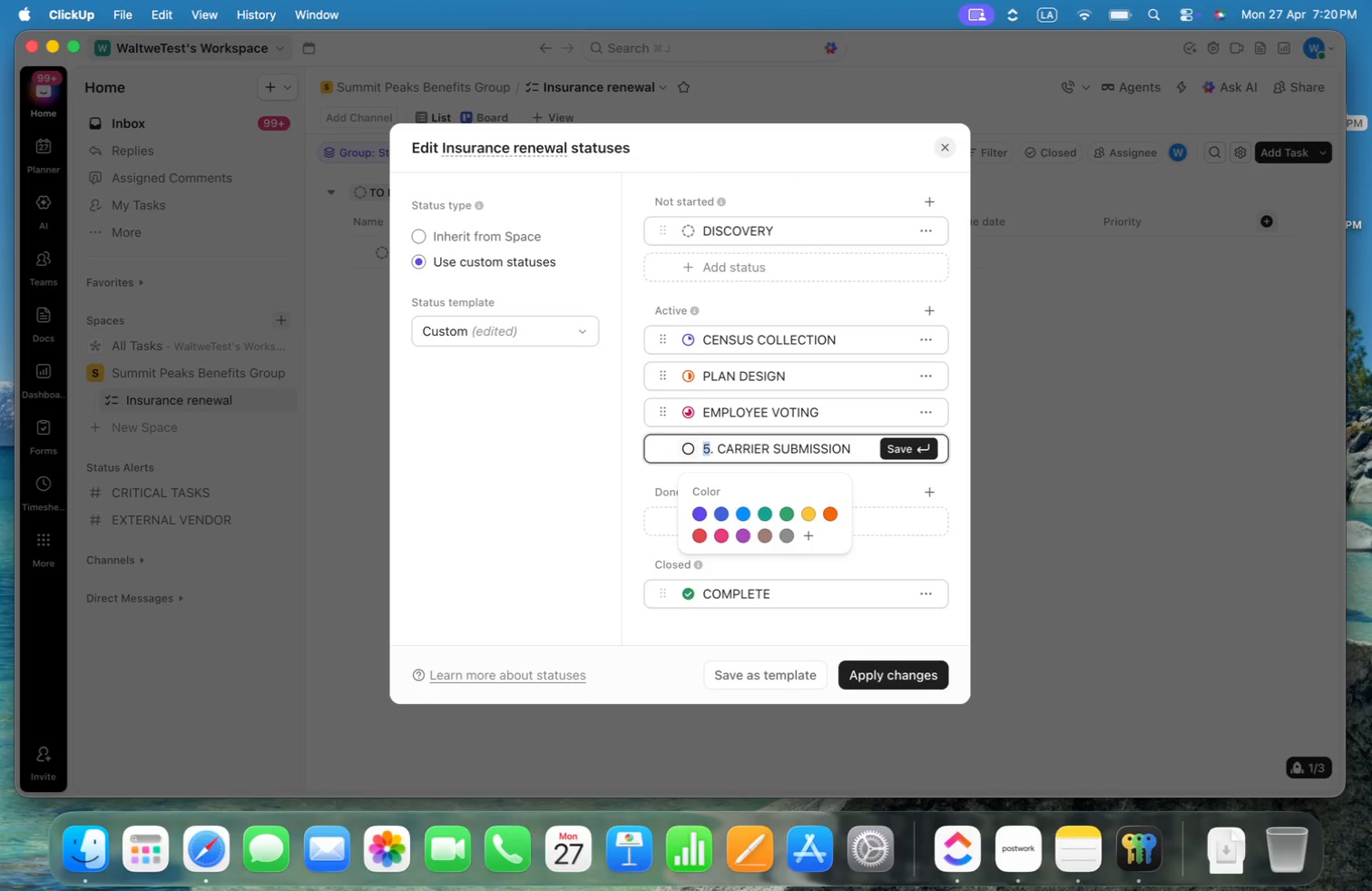 
hold_key(key=ArrowLeft, duration=0.3)
 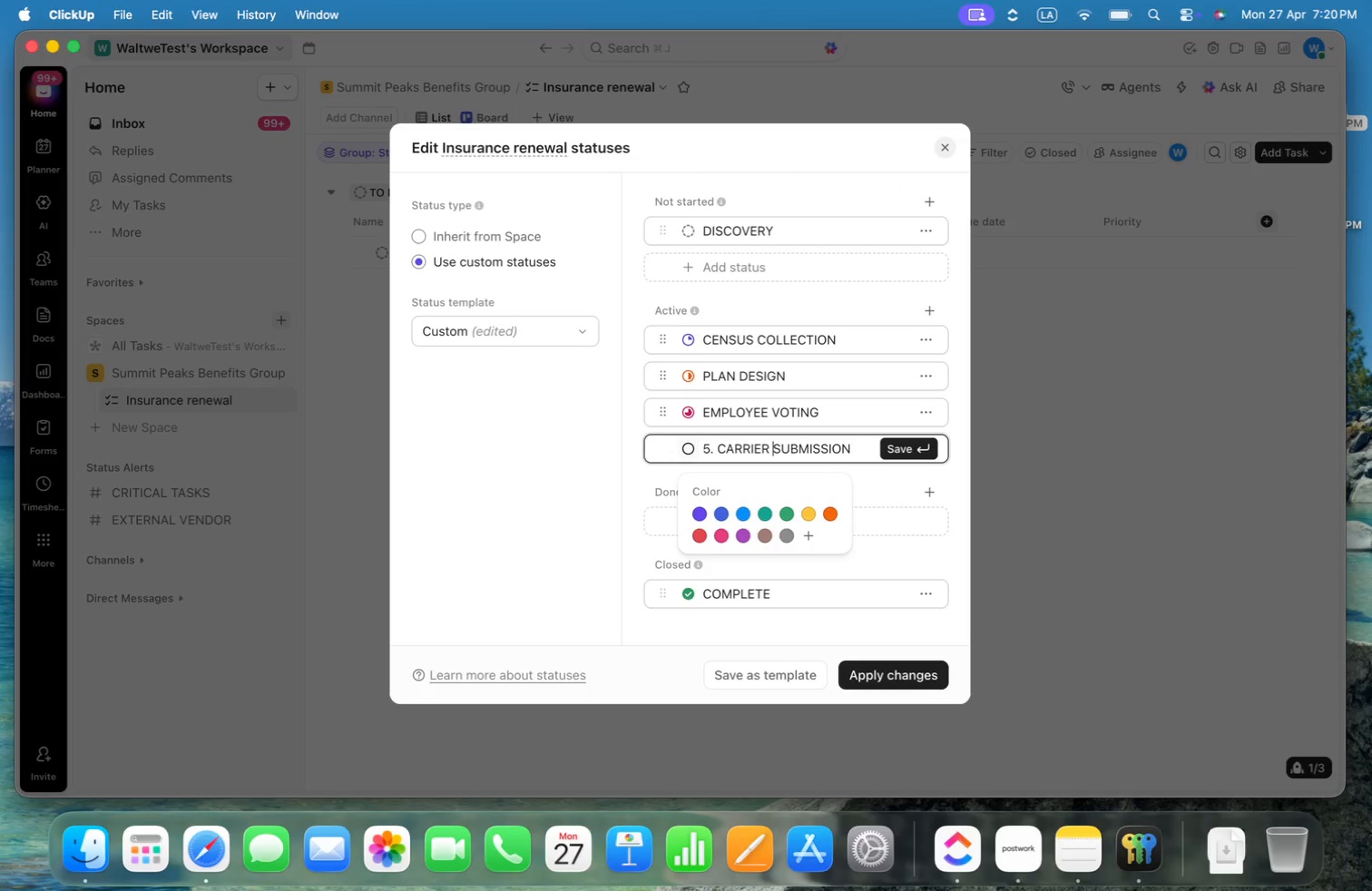 
key(Meta+CommandLeft)
 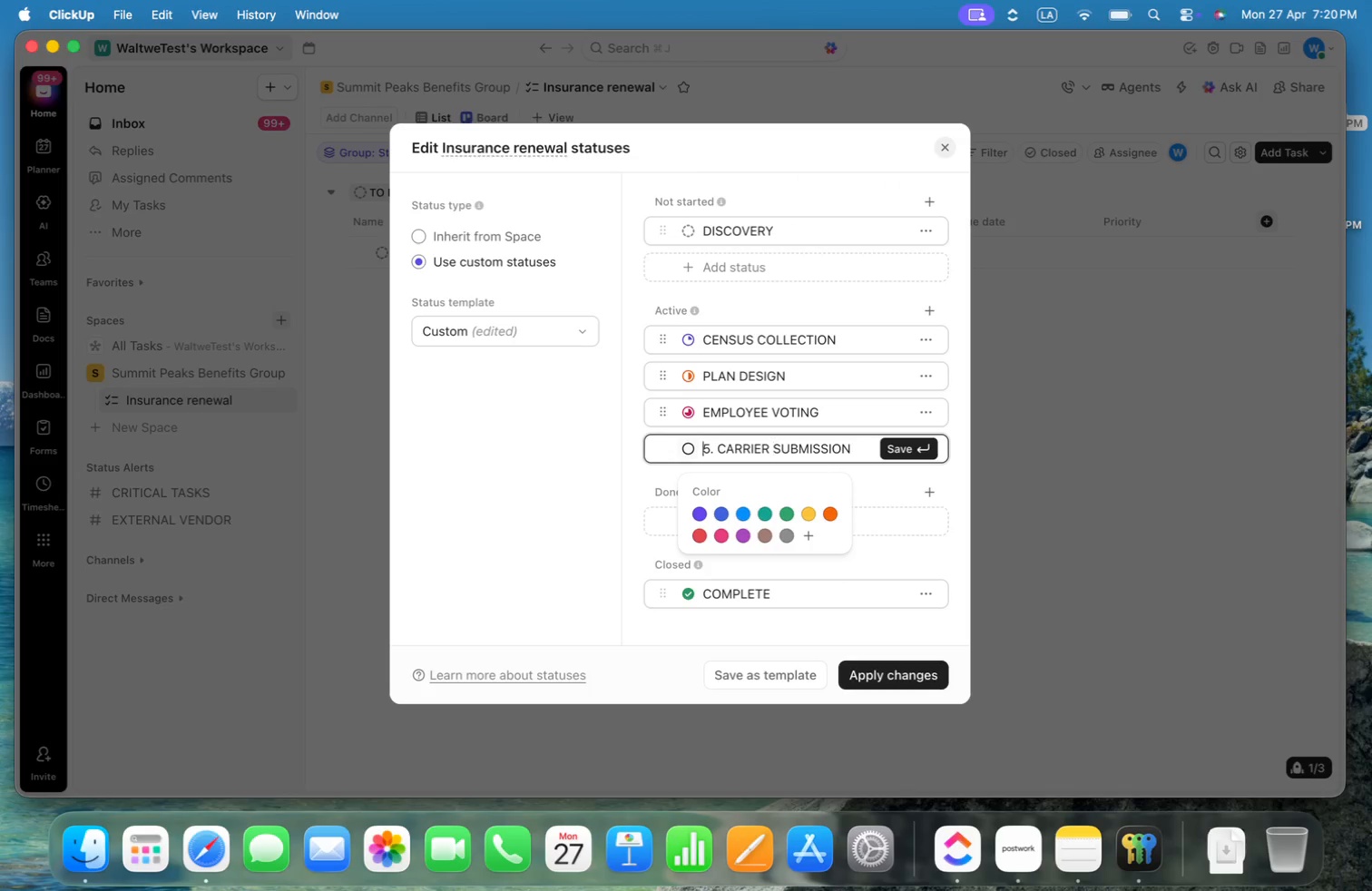 
key(Meta+ArrowLeft)
 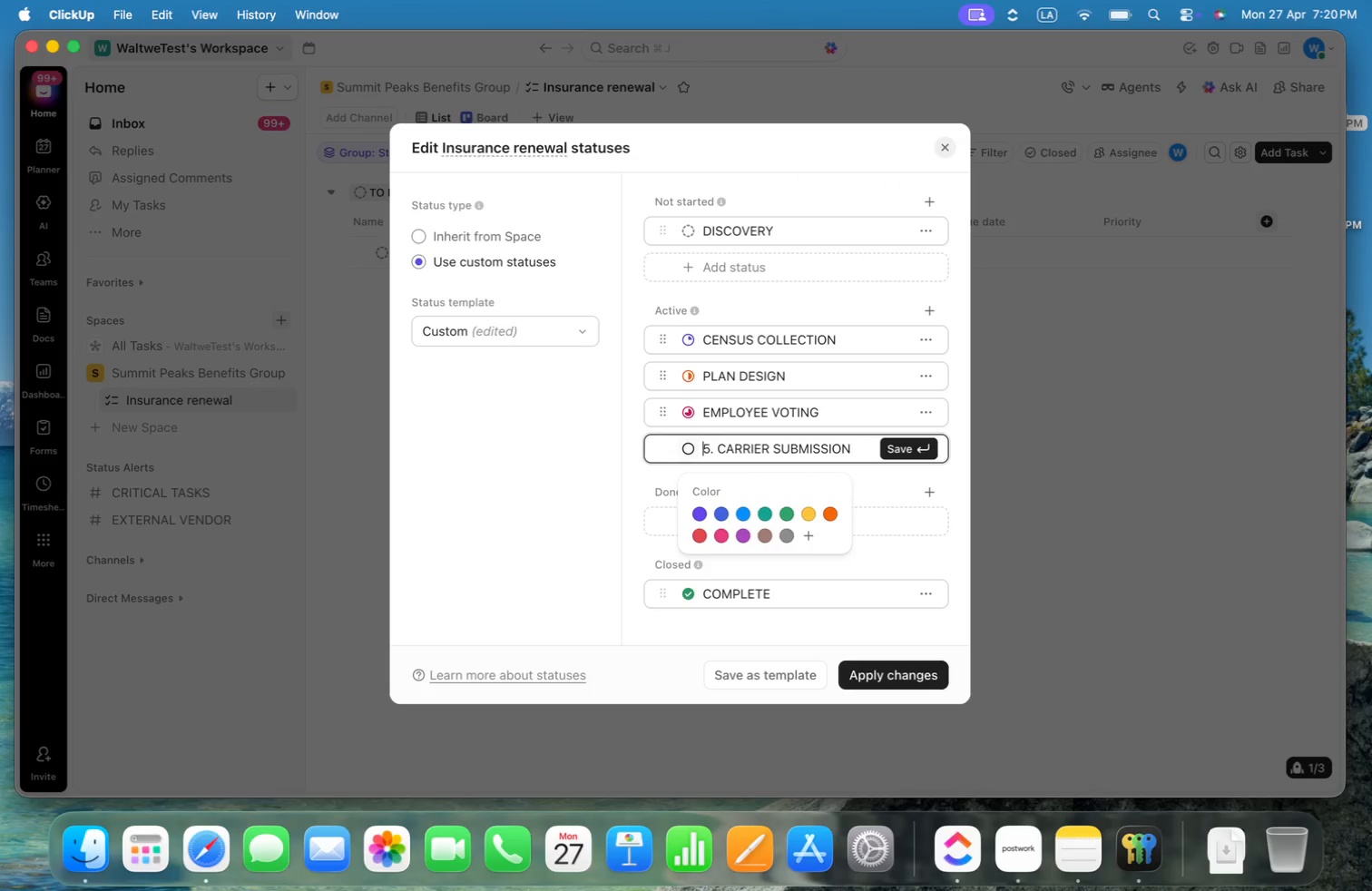 
key(Shift+ArrowRight)
 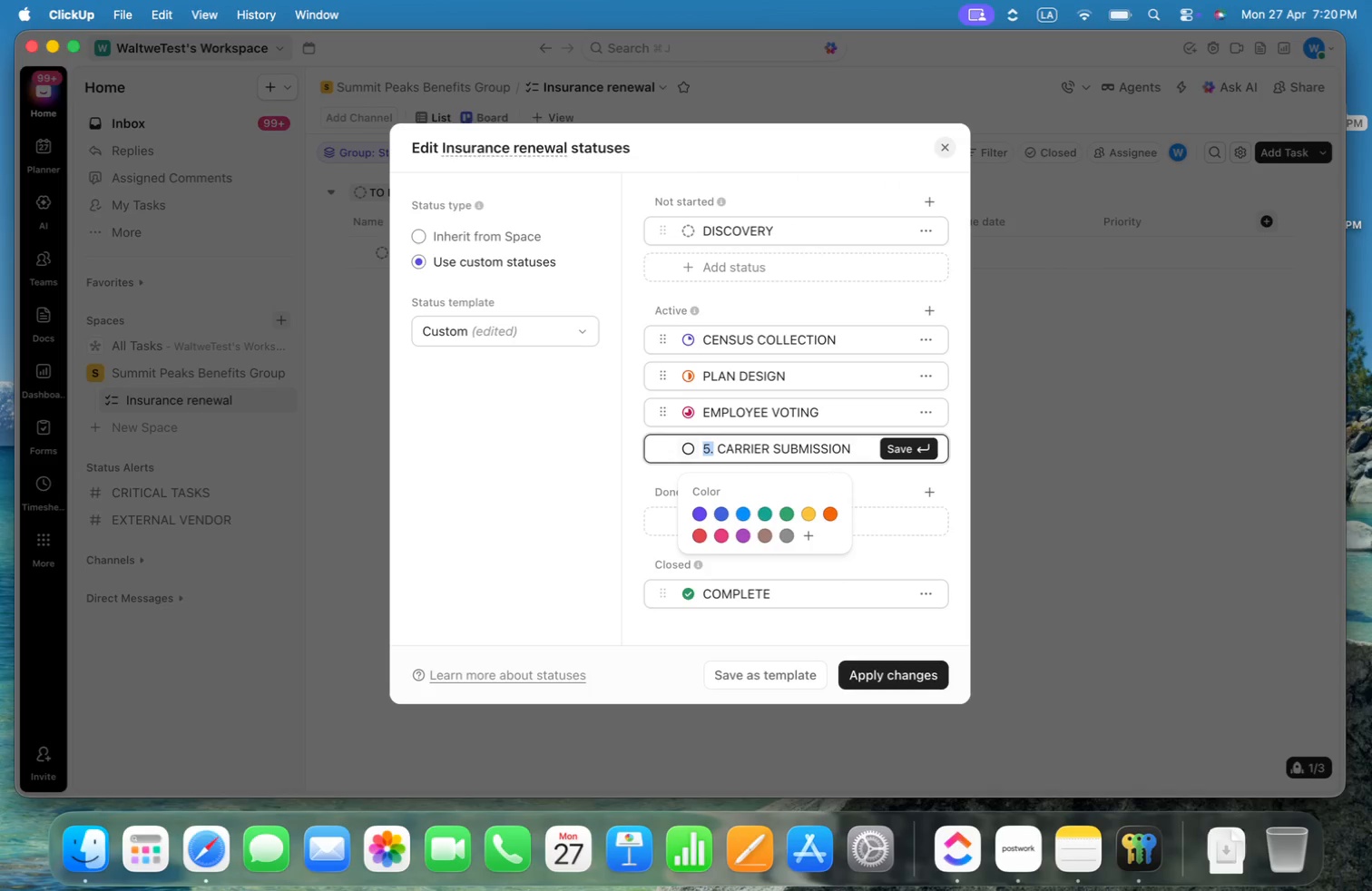 
key(Shift+ArrowRight)
 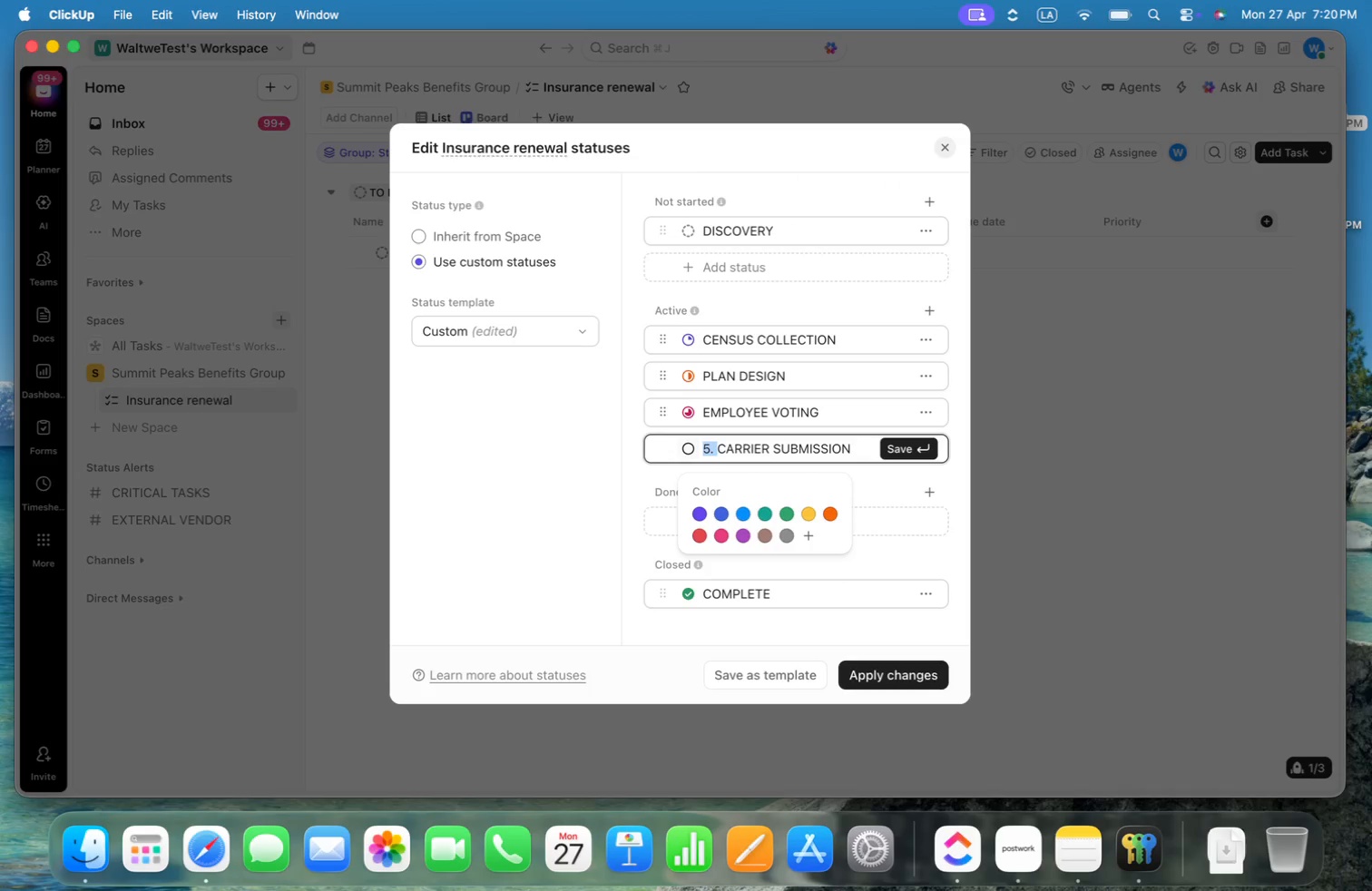 
key(Shift+ArrowRight)
 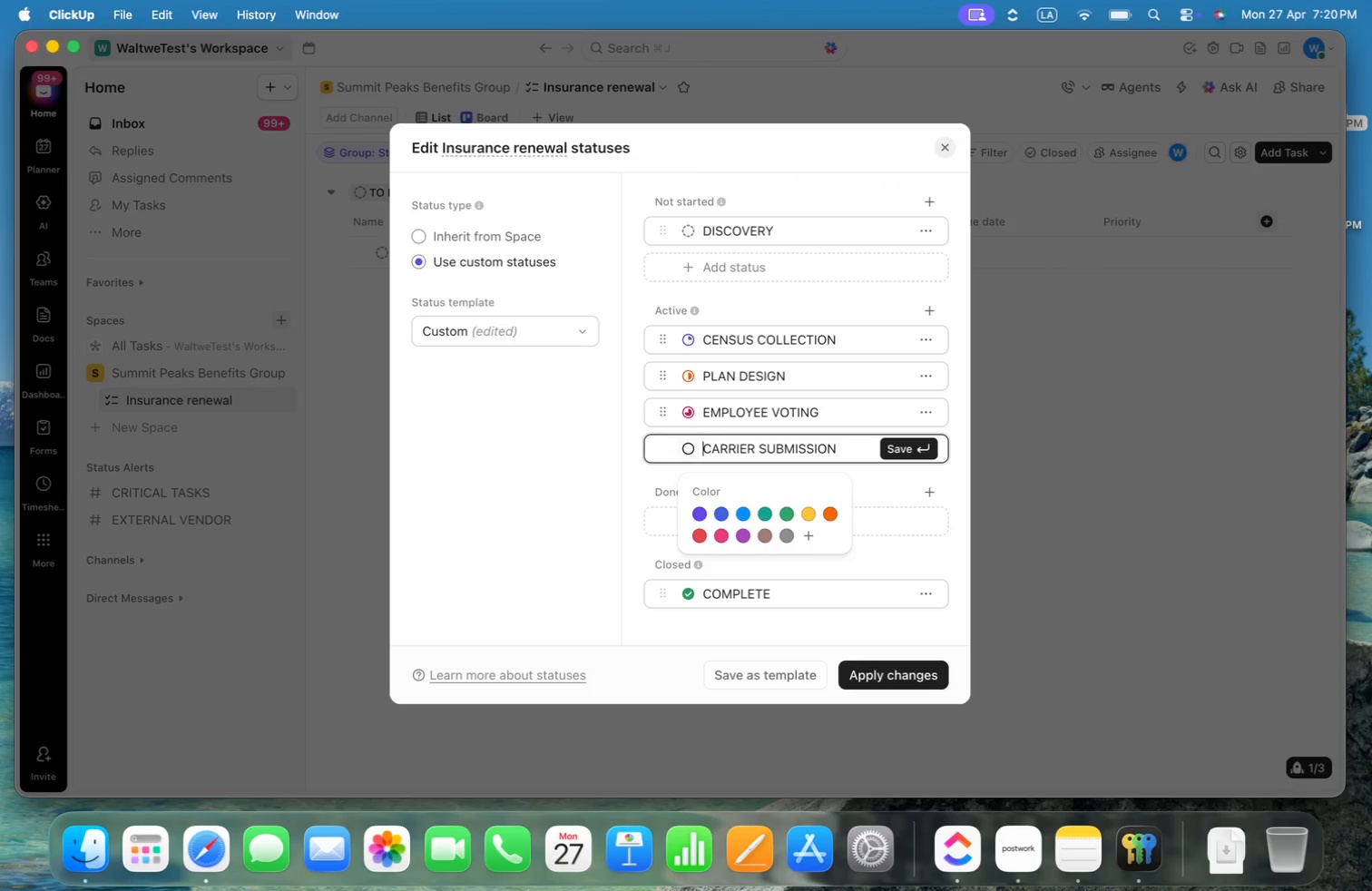 
key(Backspace)
 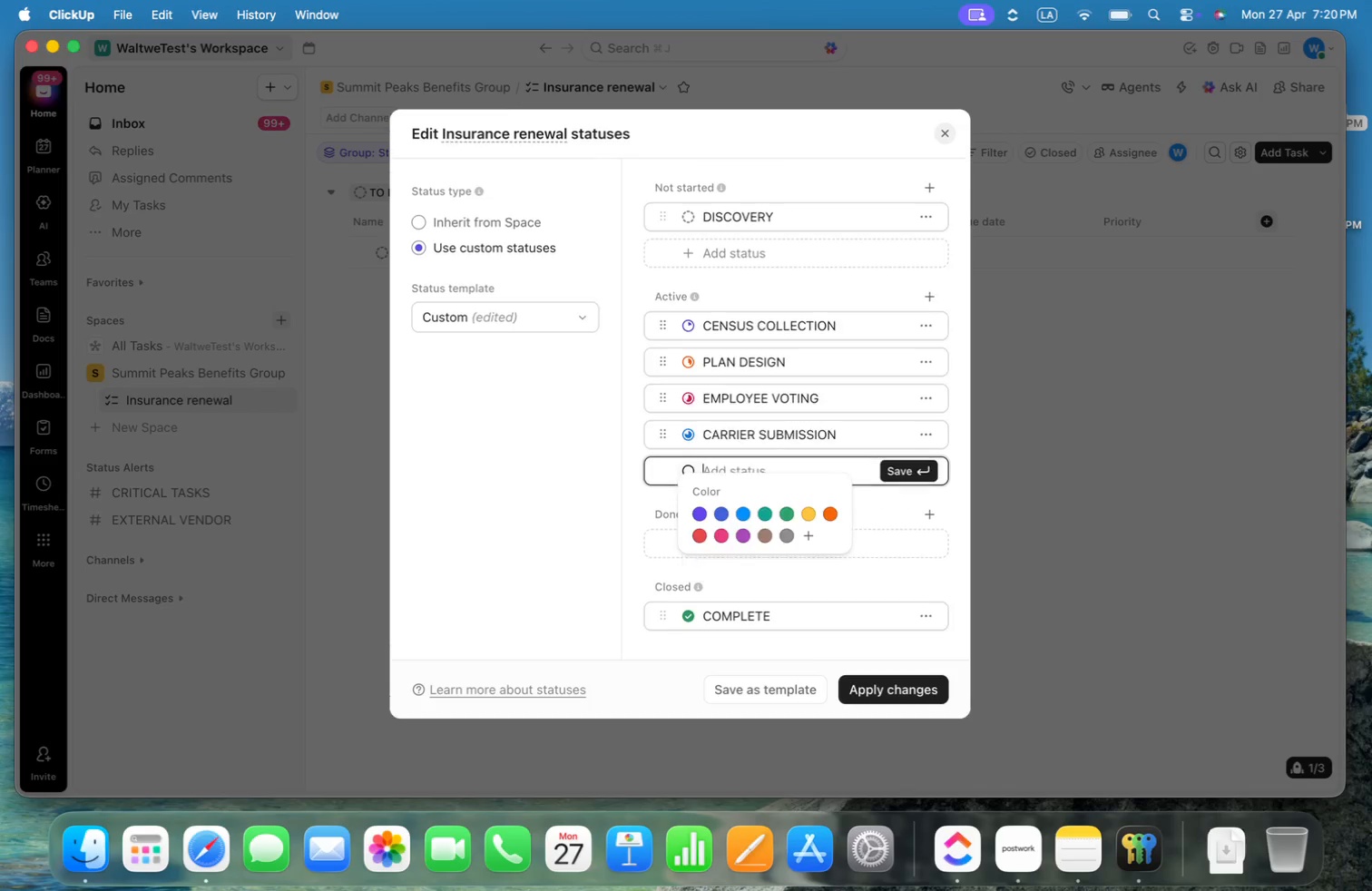 
key(Enter)
 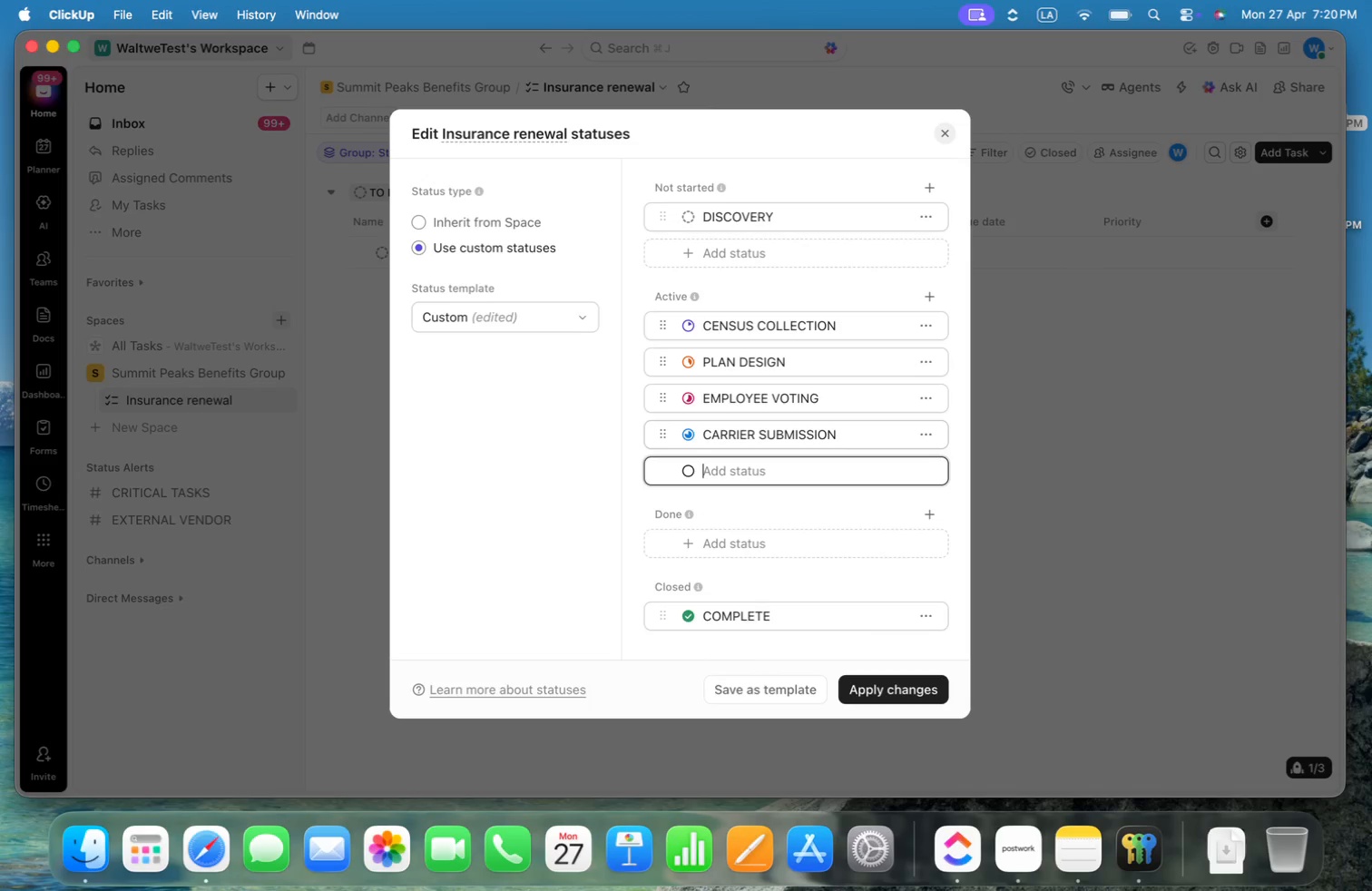 
key(Meta+CommandLeft)
 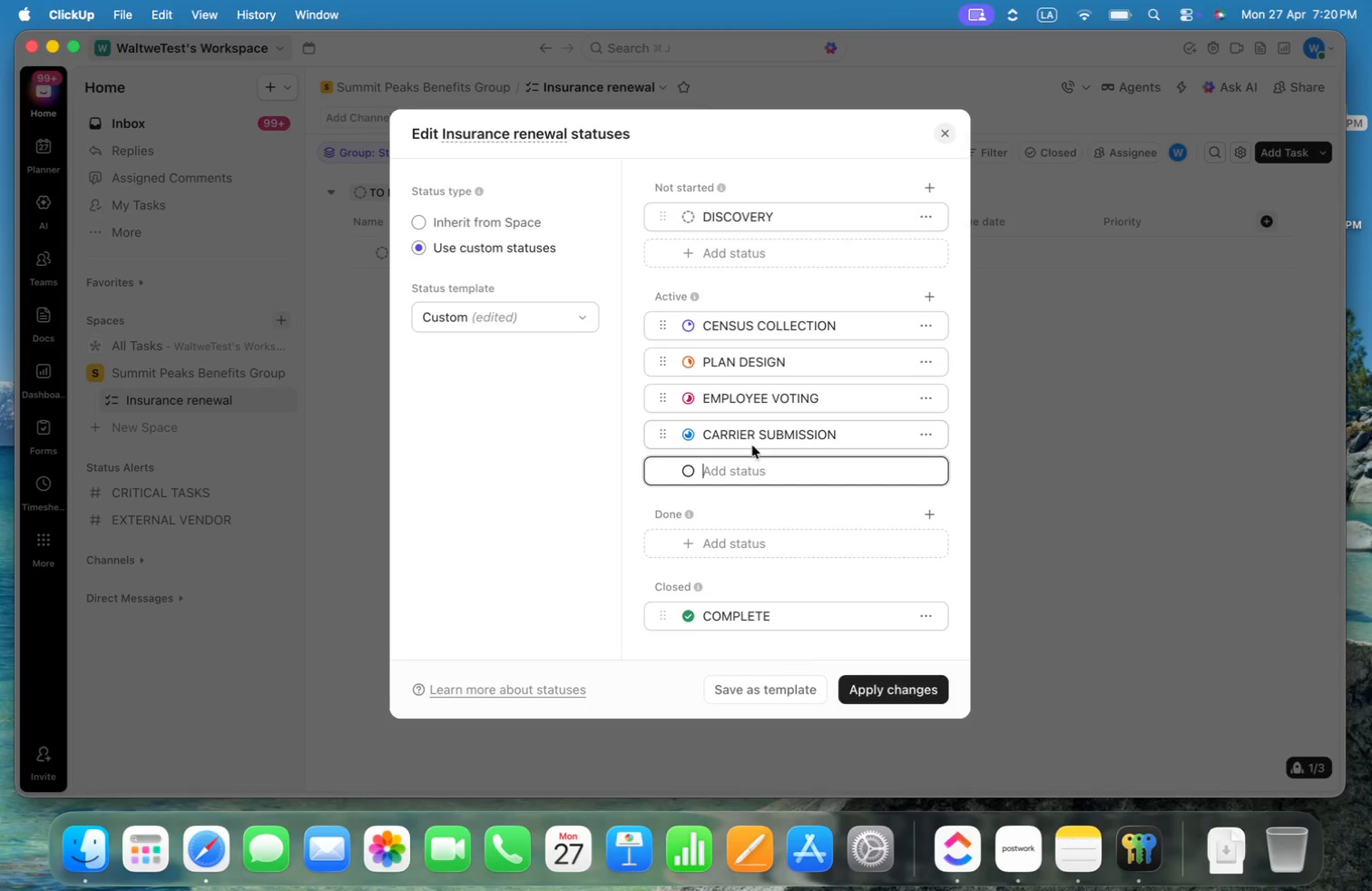 
key(Meta+Tab)
 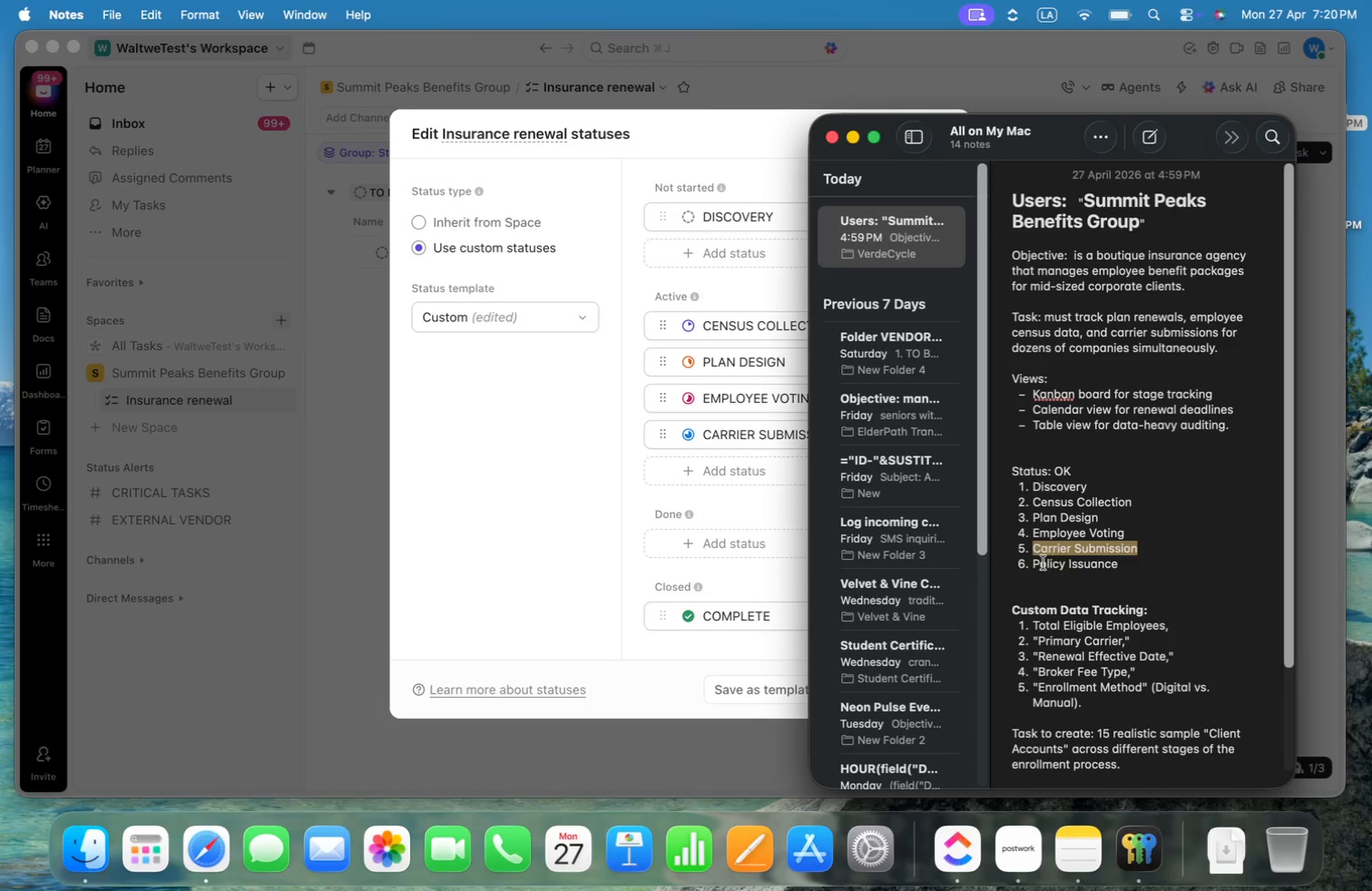 
left_click_drag(start_coordinate=[1037, 562], to_coordinate=[1135, 563])
 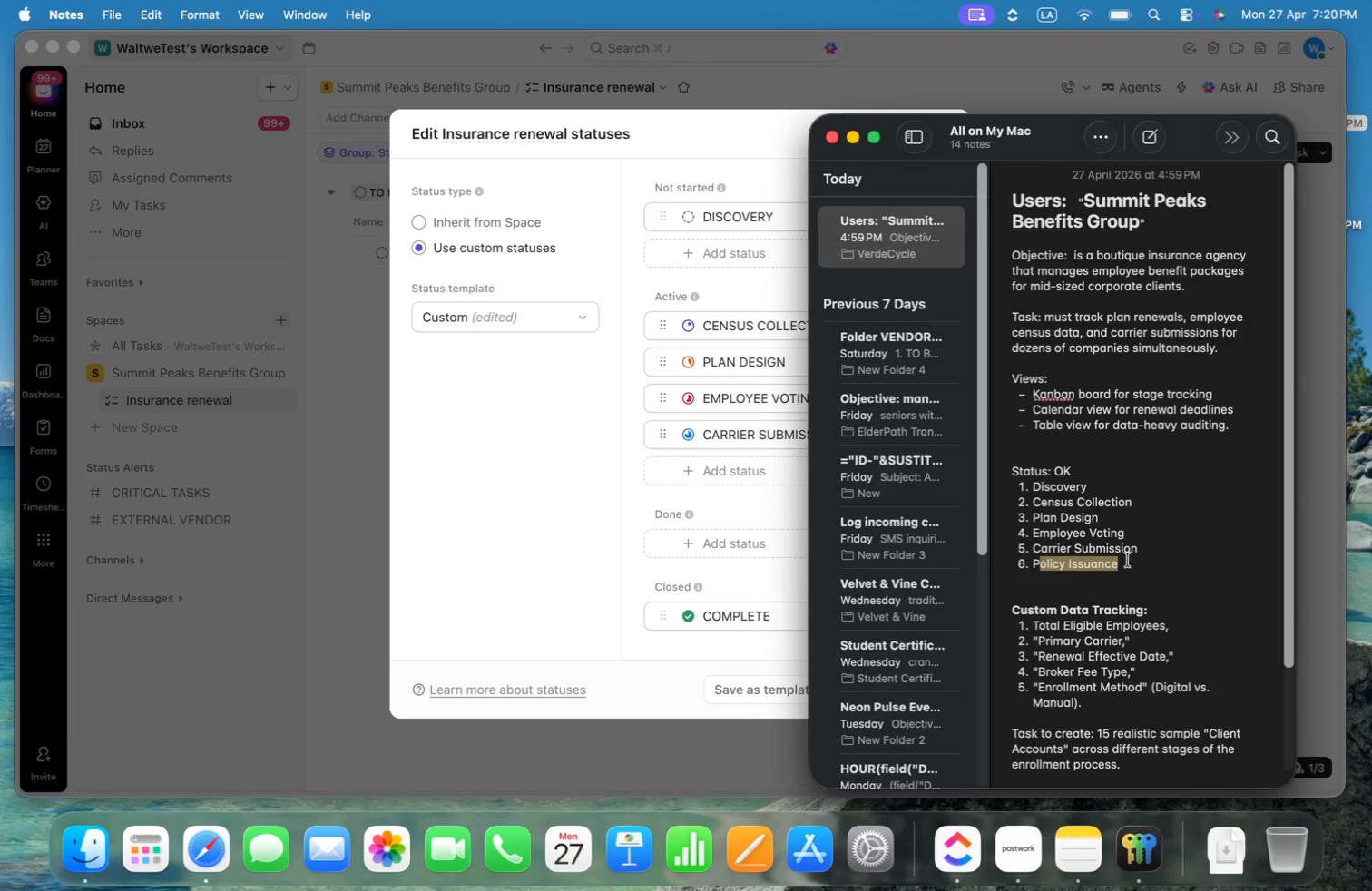 
key(Meta+C)
 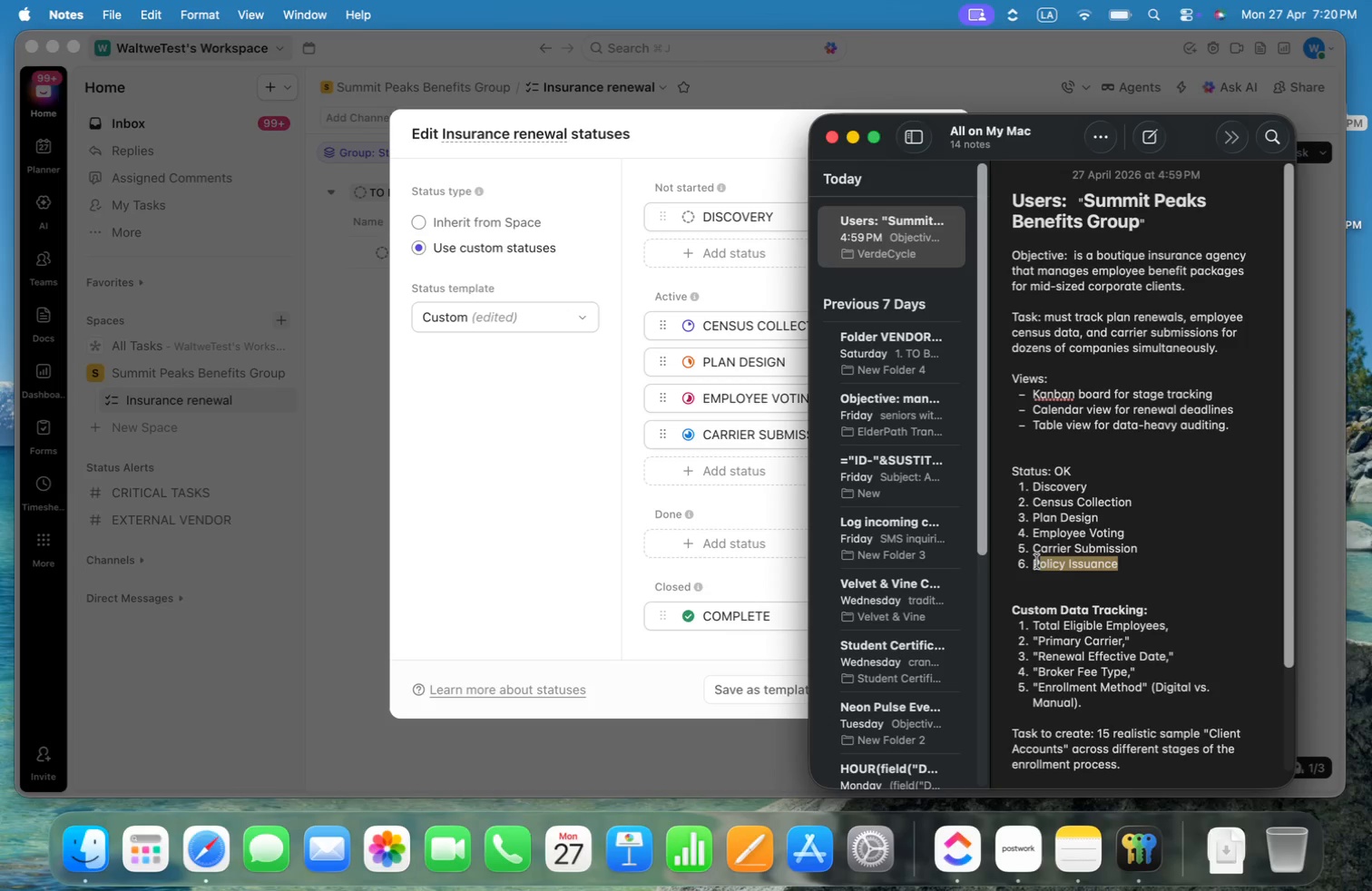 
left_click_drag(start_coordinate=[1034, 563], to_coordinate=[1134, 563])
 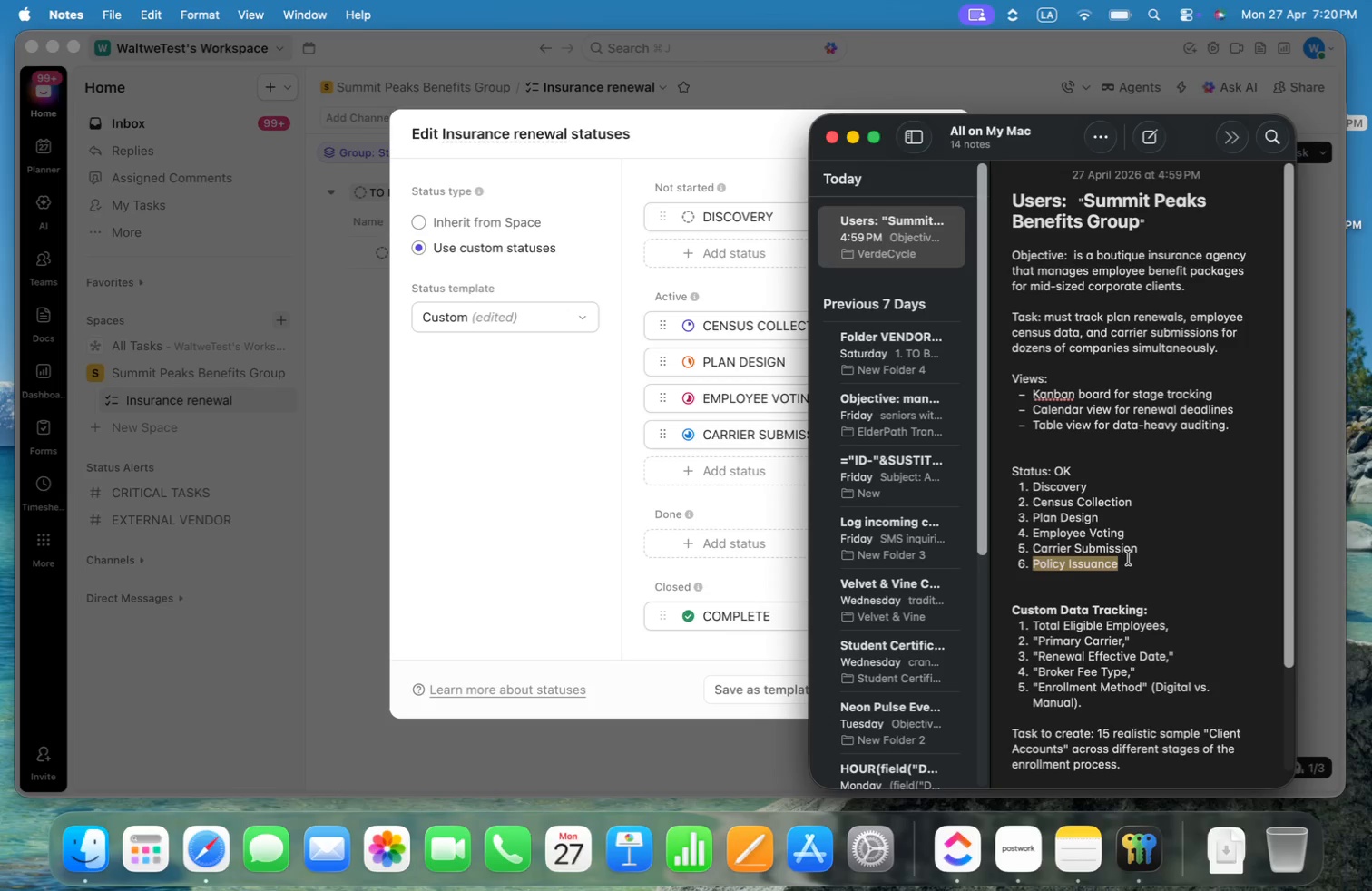 
key(Meta+CommandLeft)
 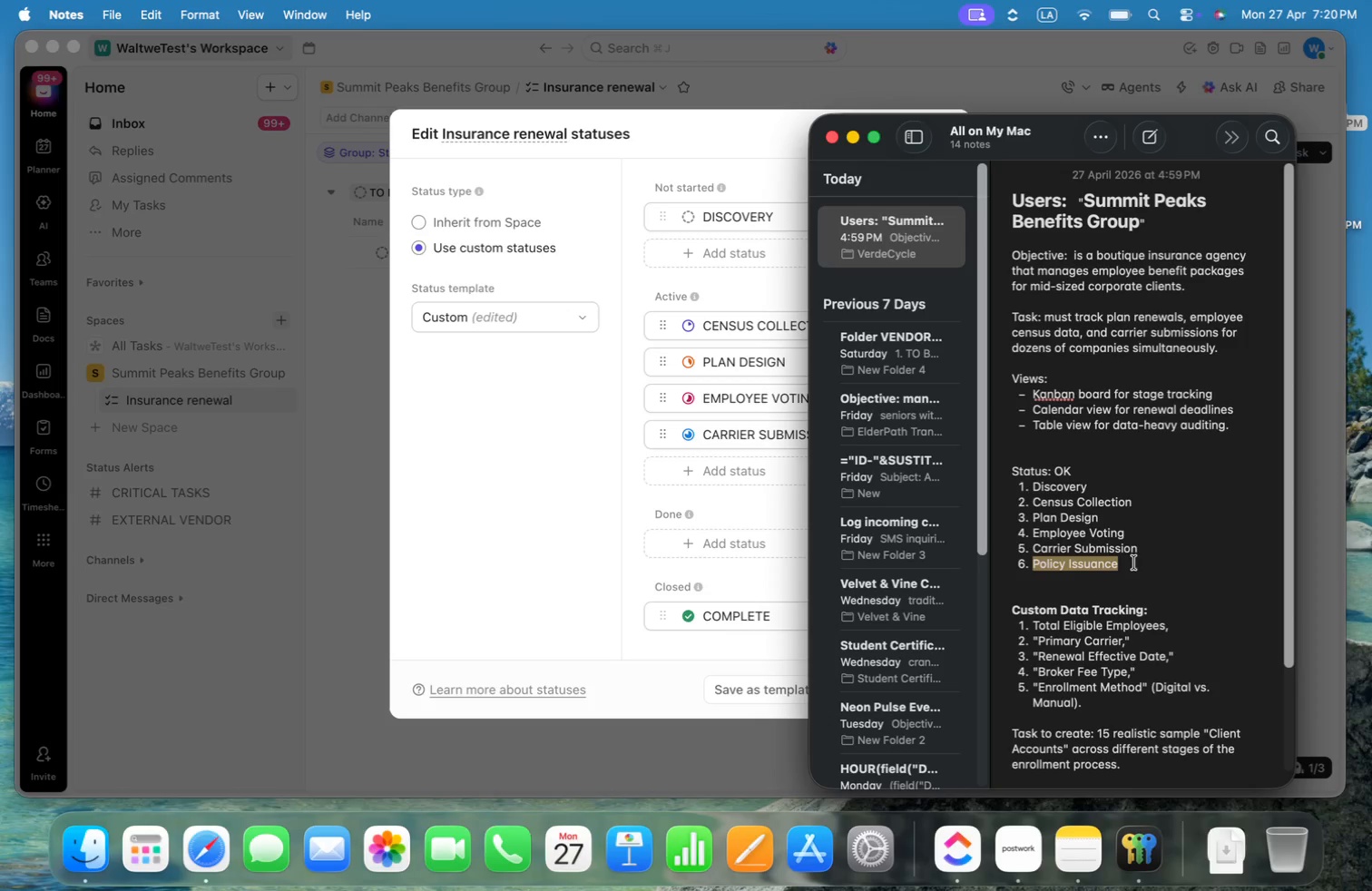 
key(Meta+C)
 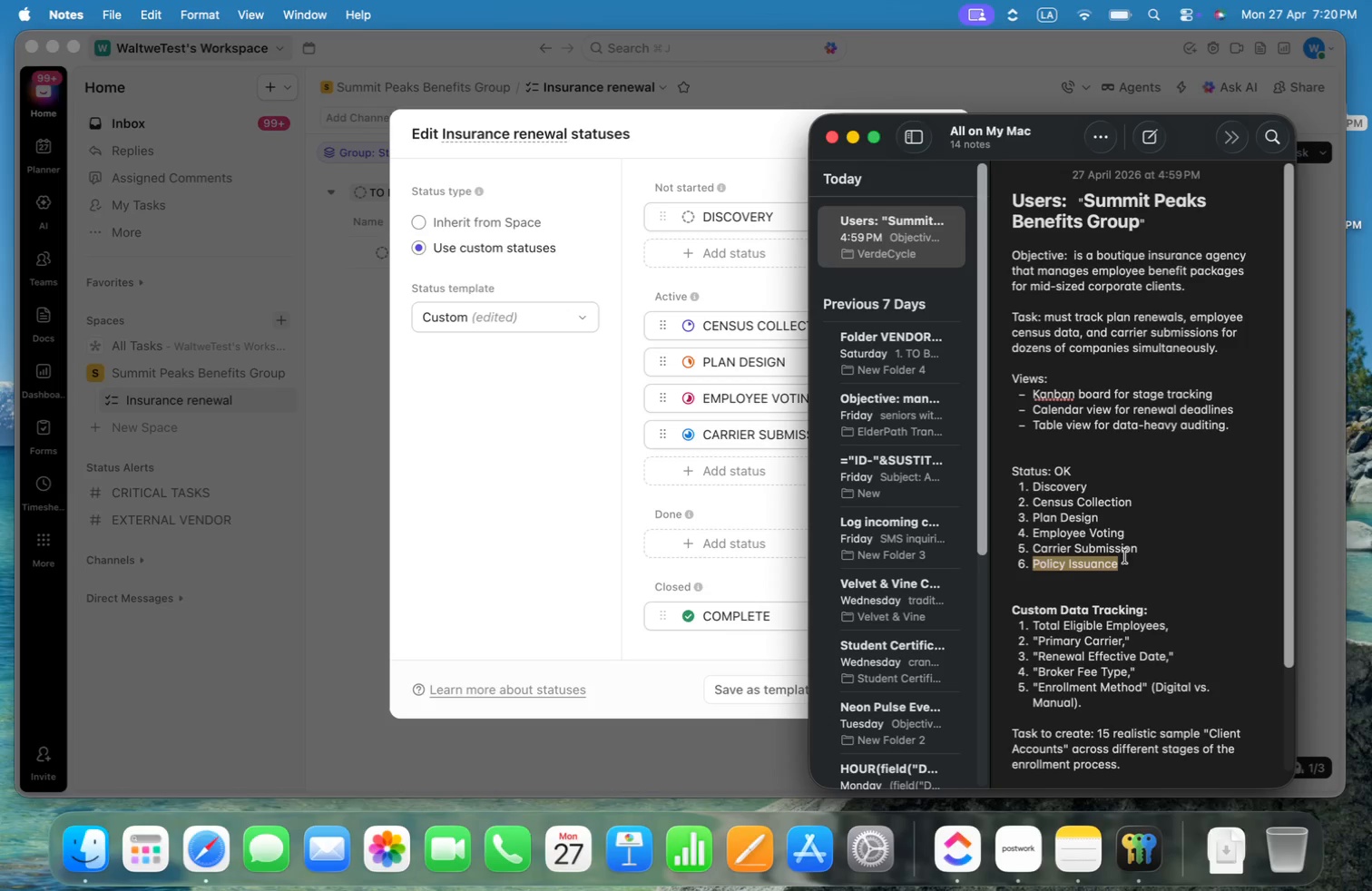 
key(Meta+CommandLeft)
 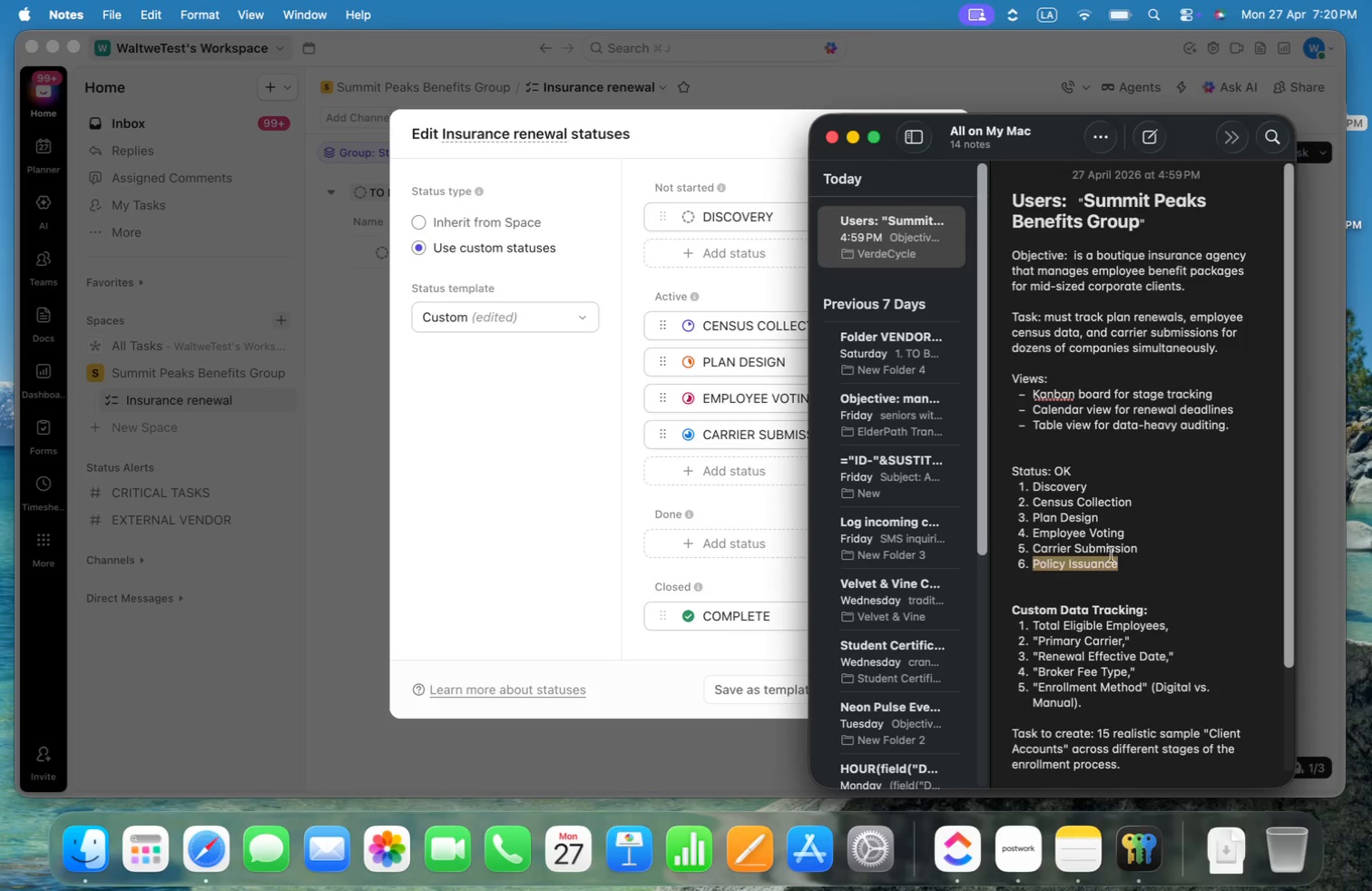 
key(Meta+C)
 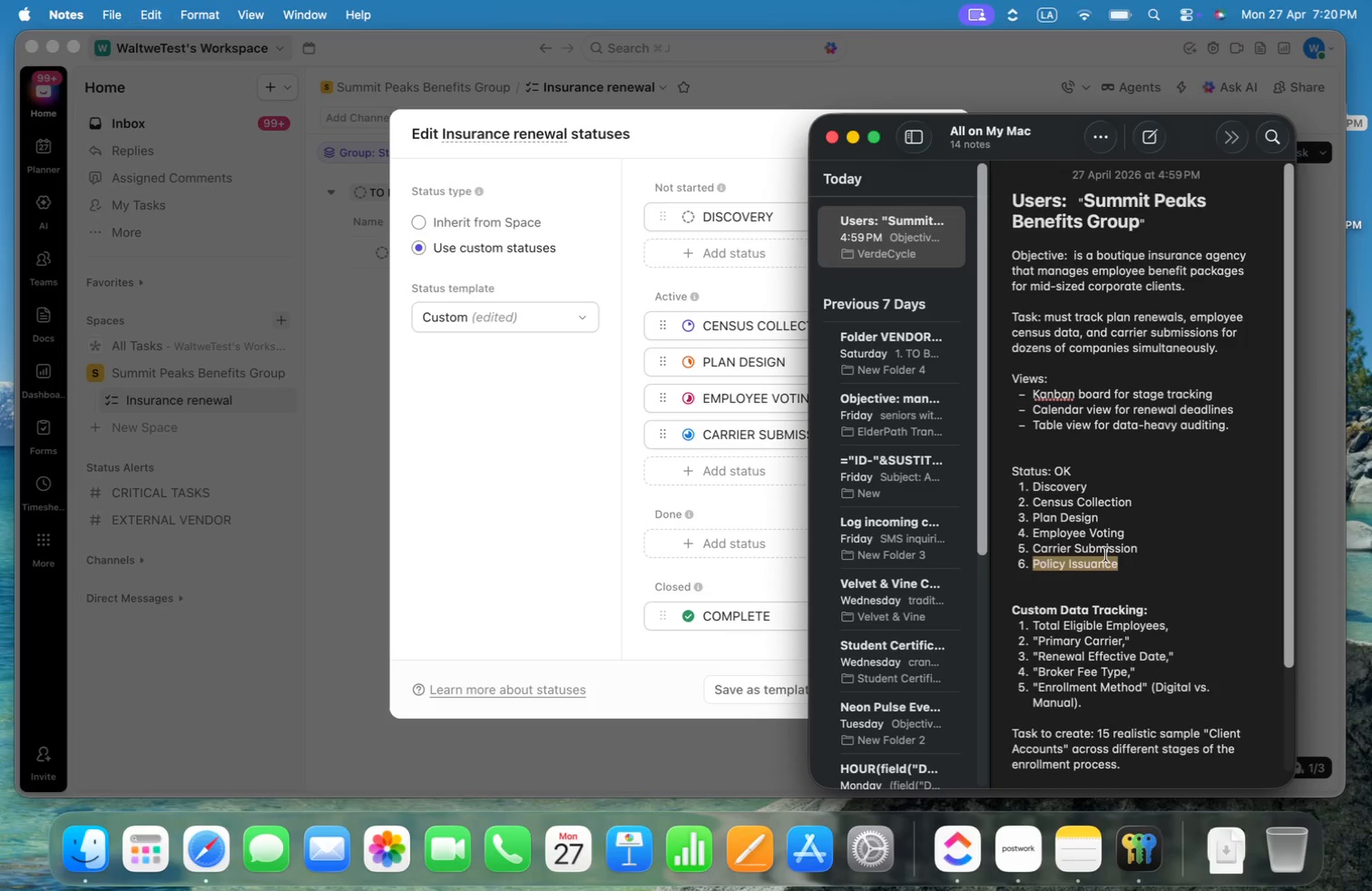 
key(Meta+CommandLeft)
 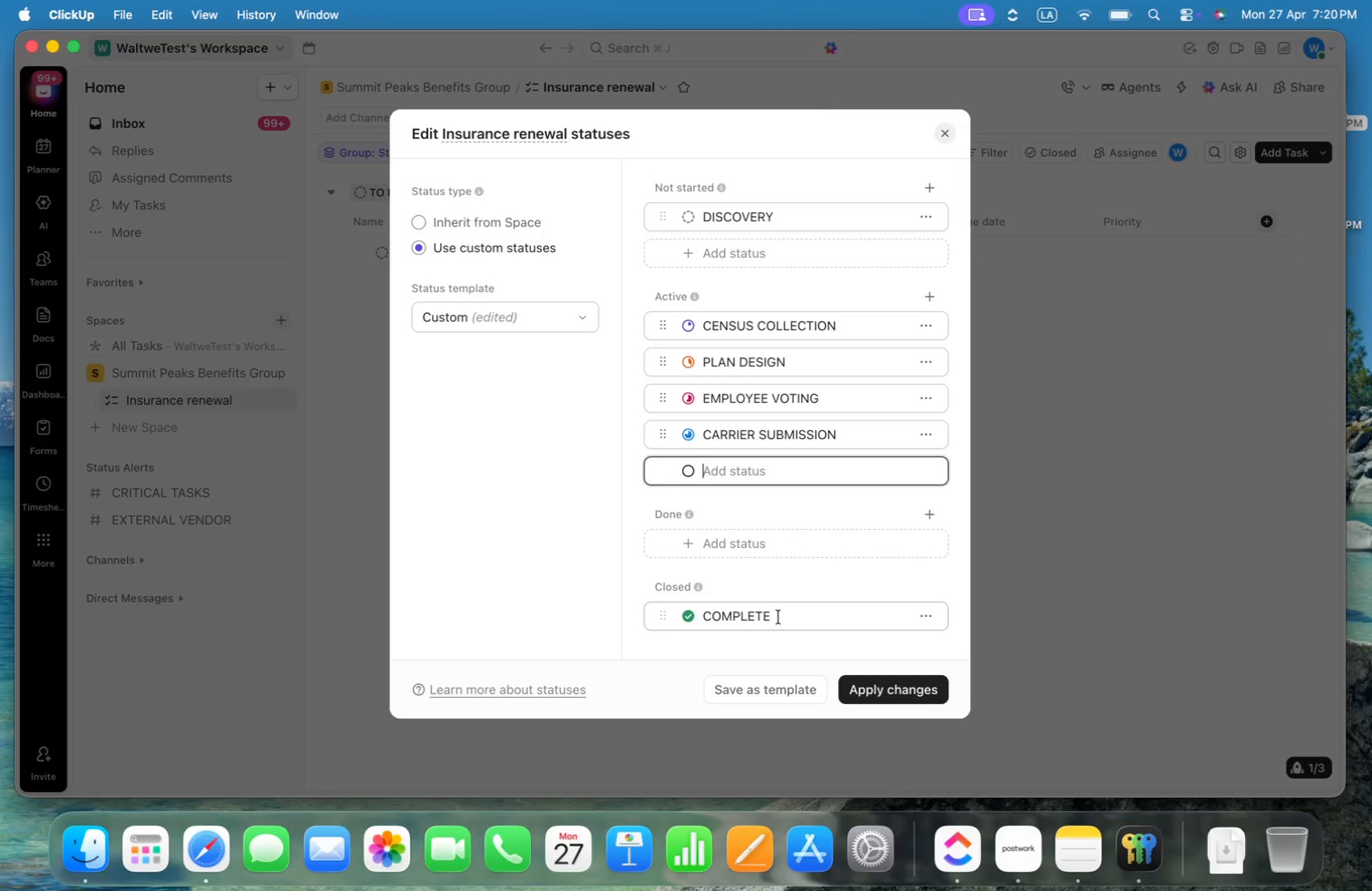 
key(Meta+Shift+ArrowLeft)
 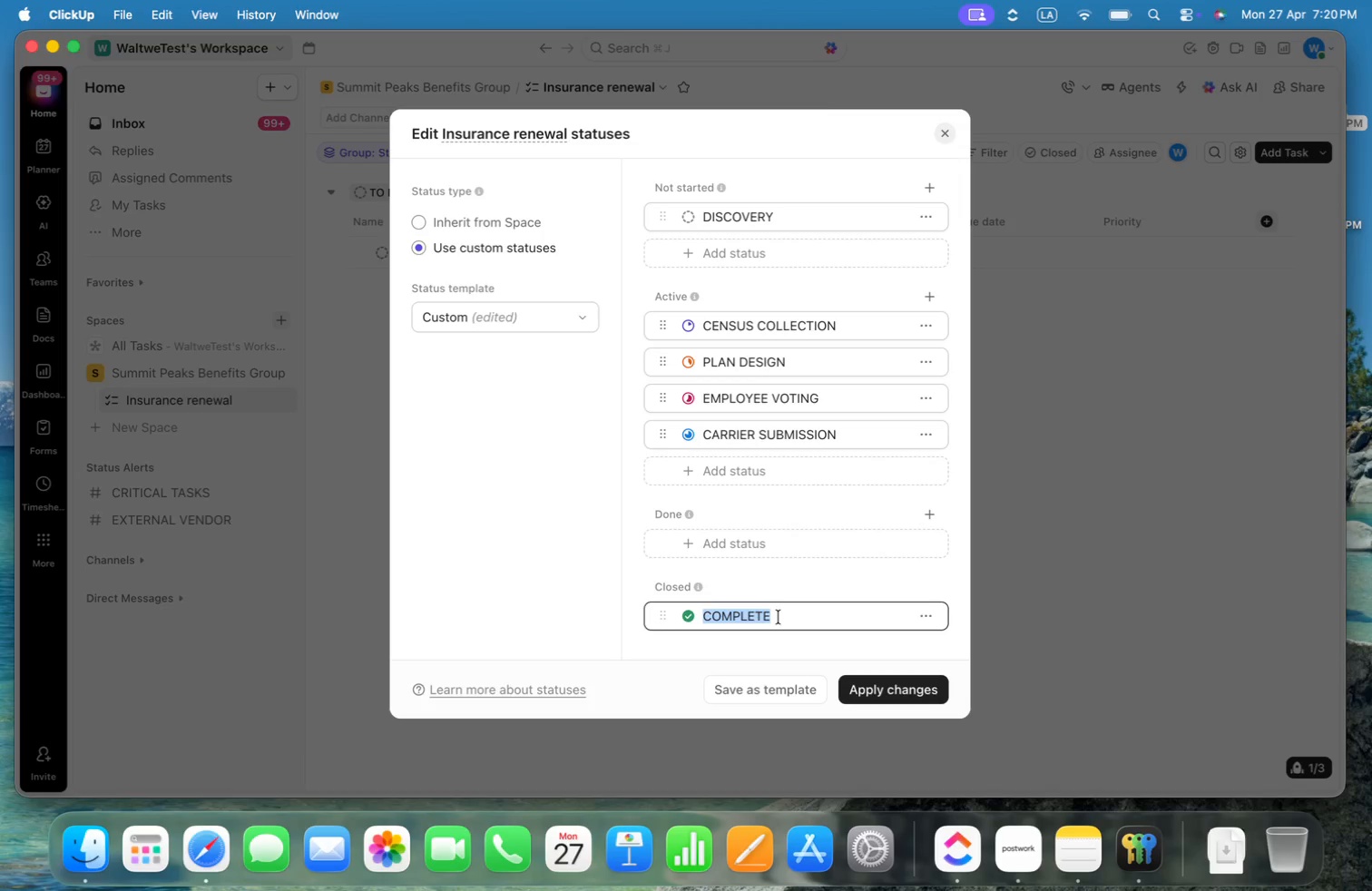 
key(Meta+V)
 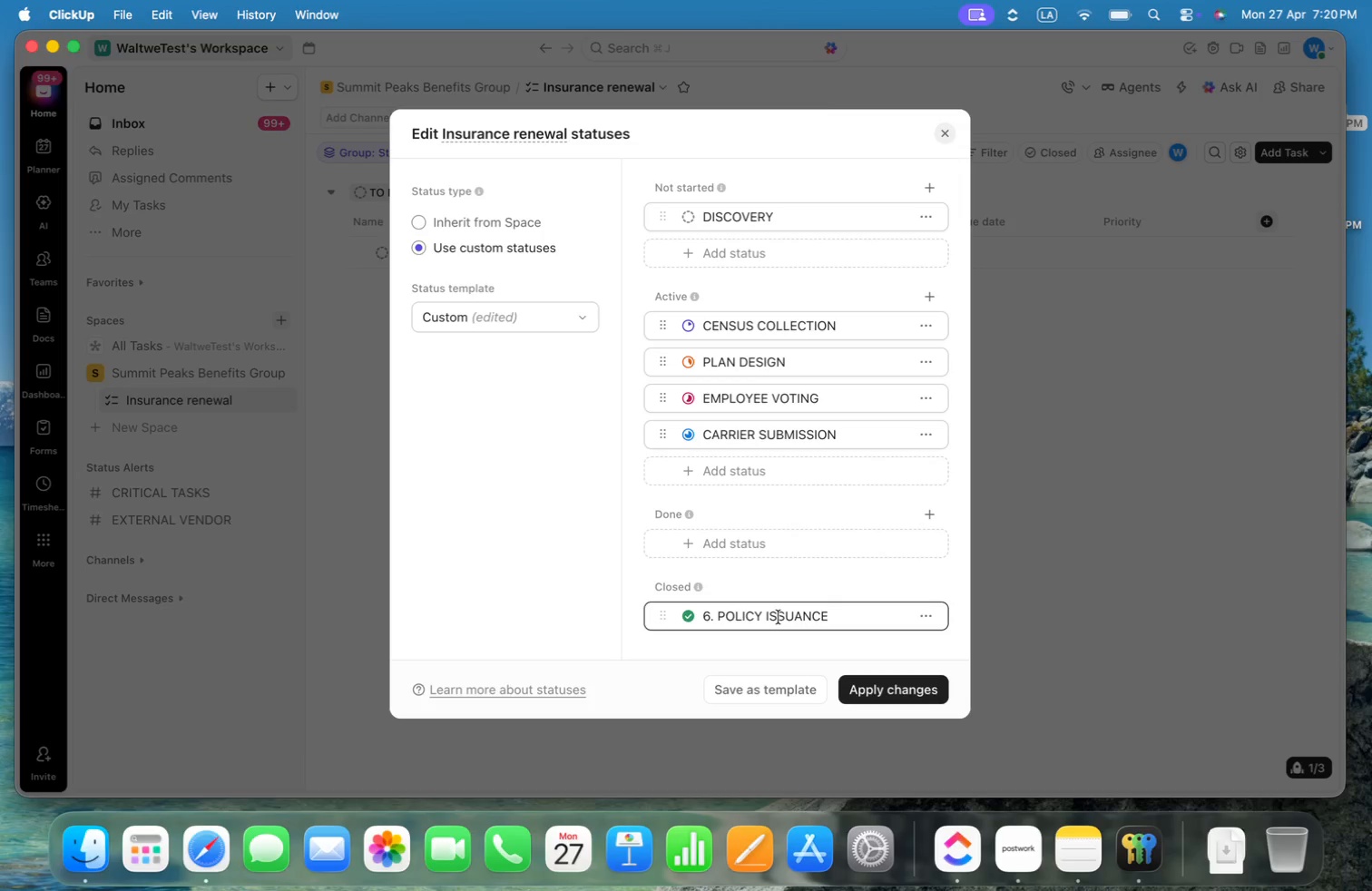 
key(Meta+CommandLeft)
 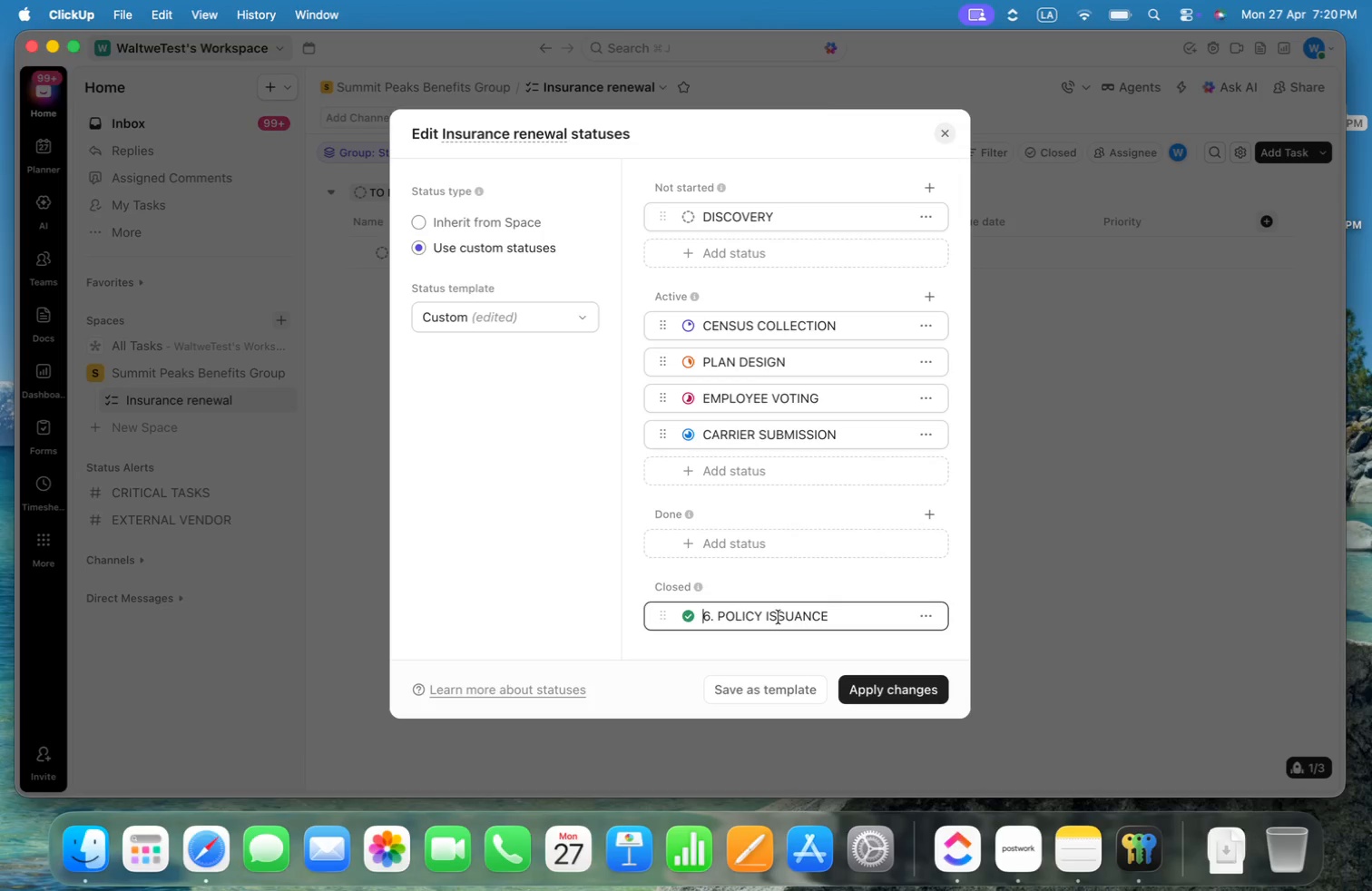 
key(Meta+ArrowLeft)
 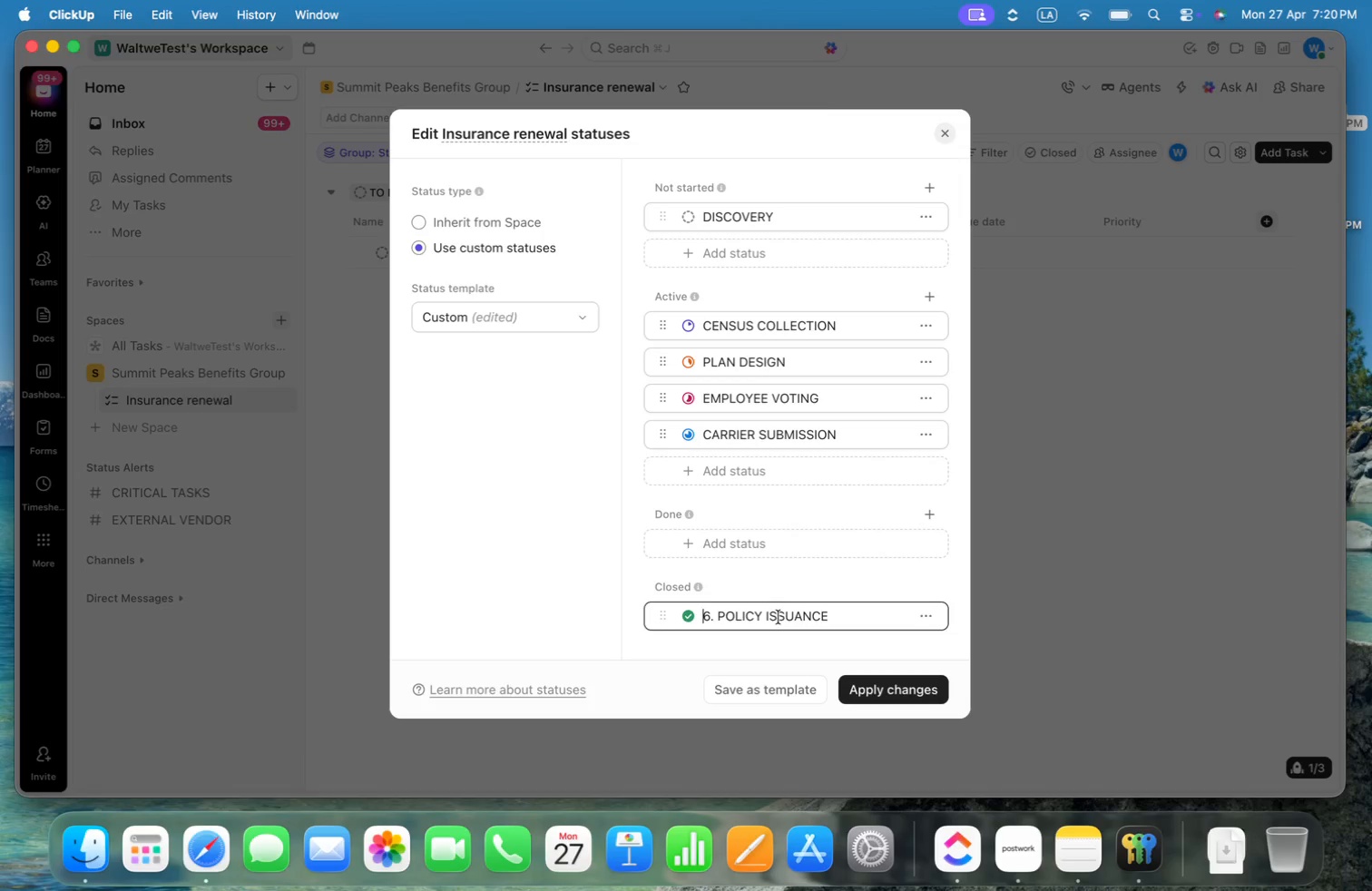 
key(Shift+ArrowRight)
 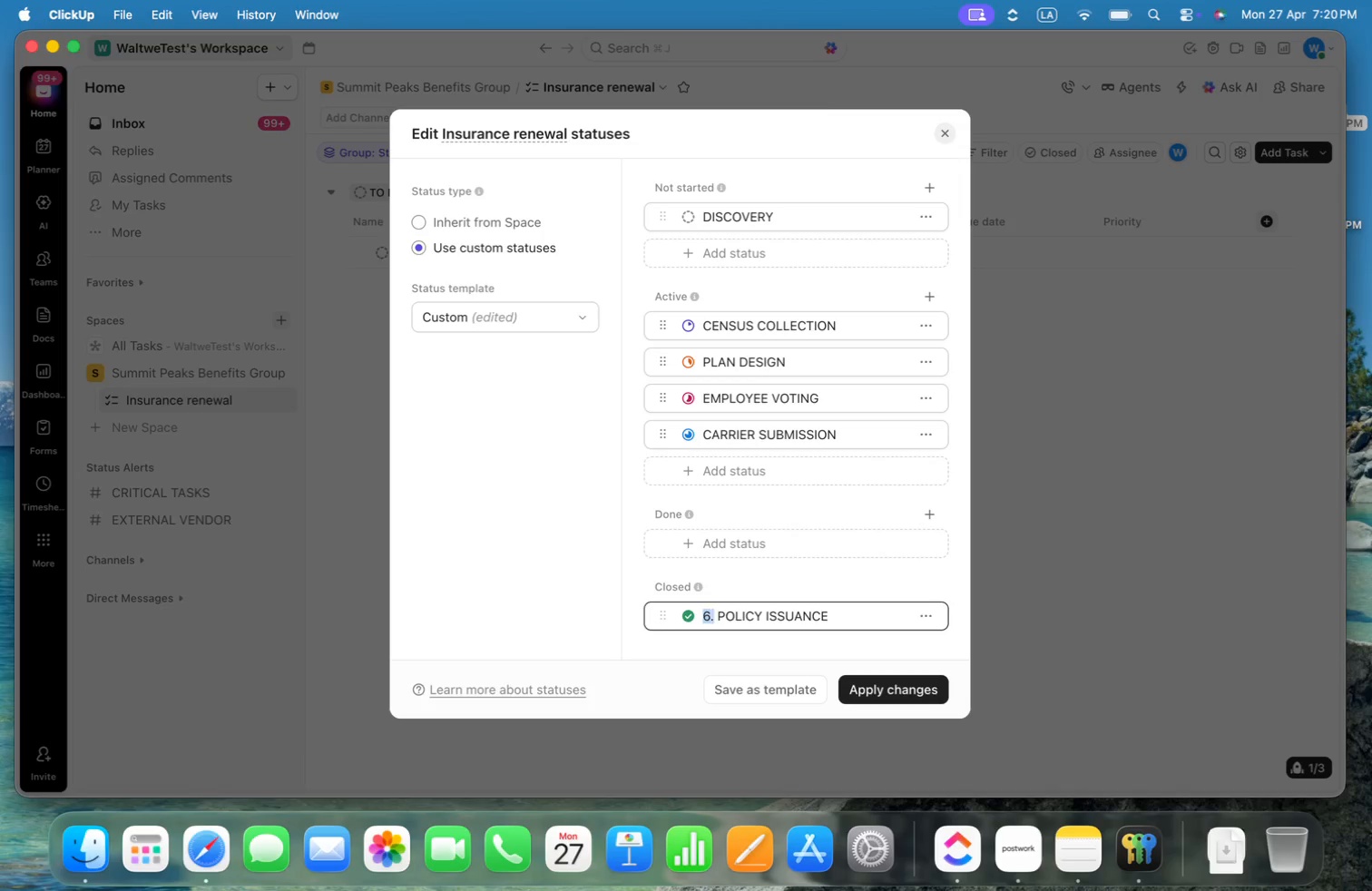 
key(Shift+ArrowRight)
 